 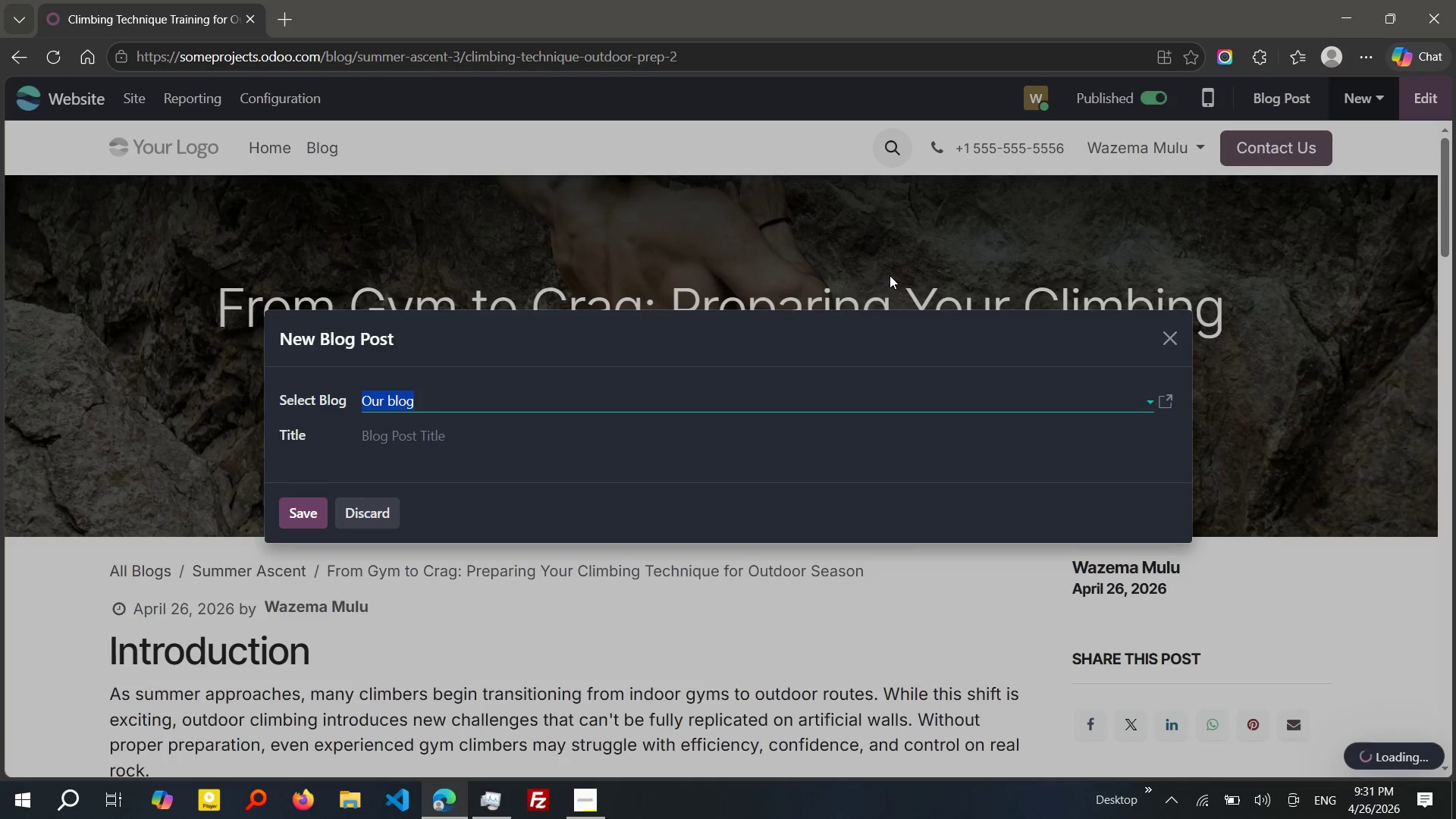 
left_click([1151, 403])
 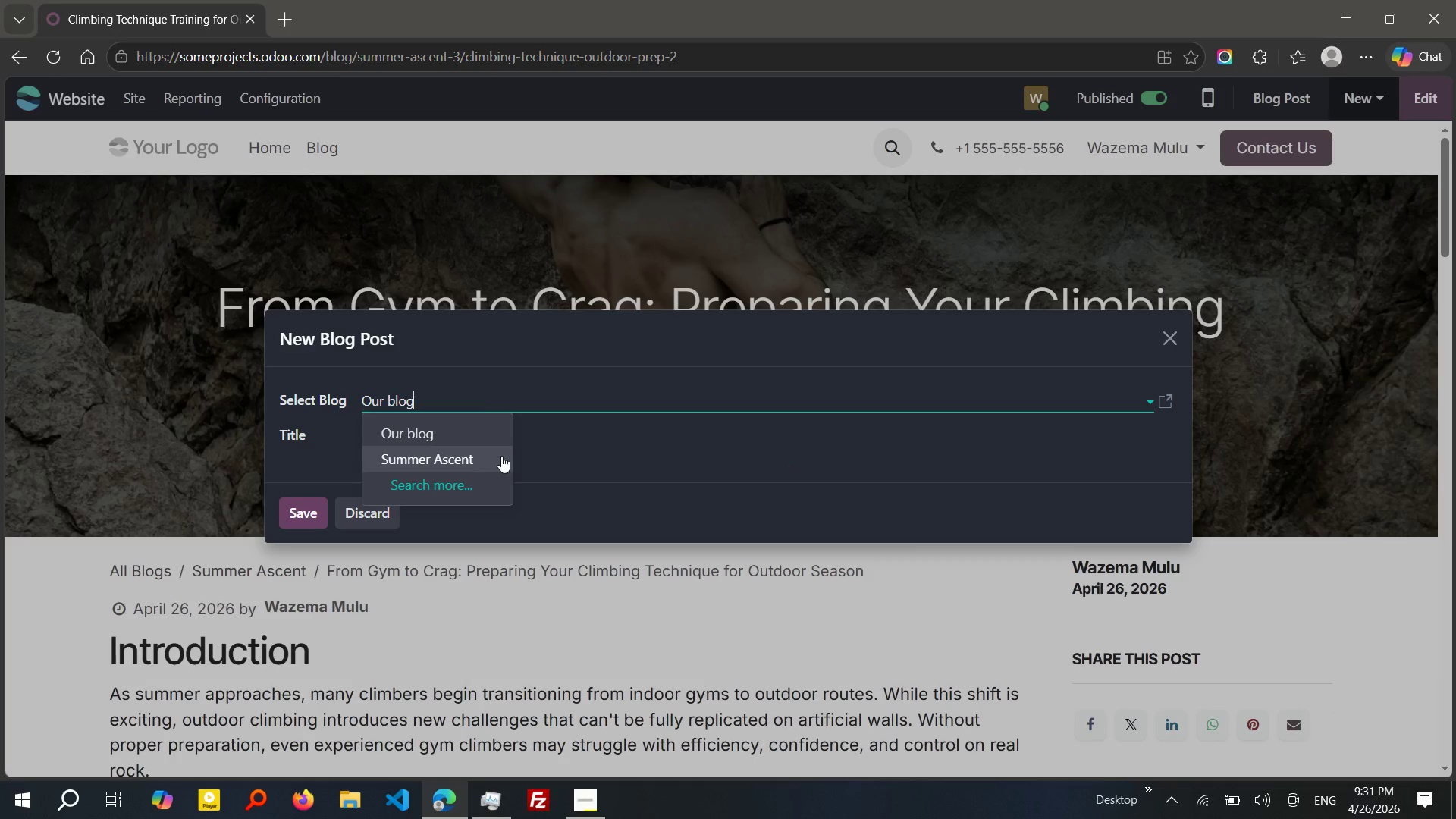 
left_click([489, 456])
 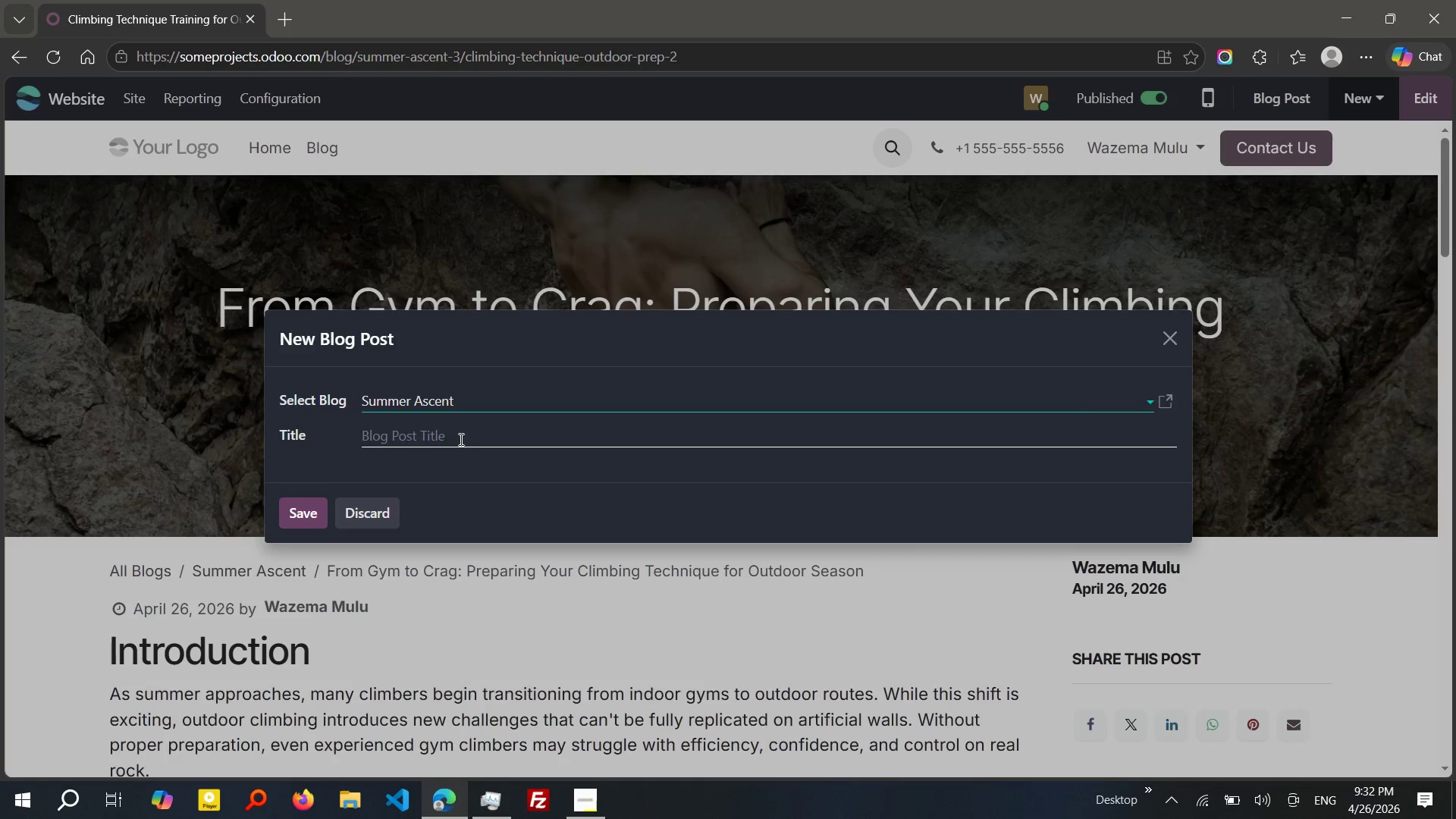 
left_click([457, 439])
 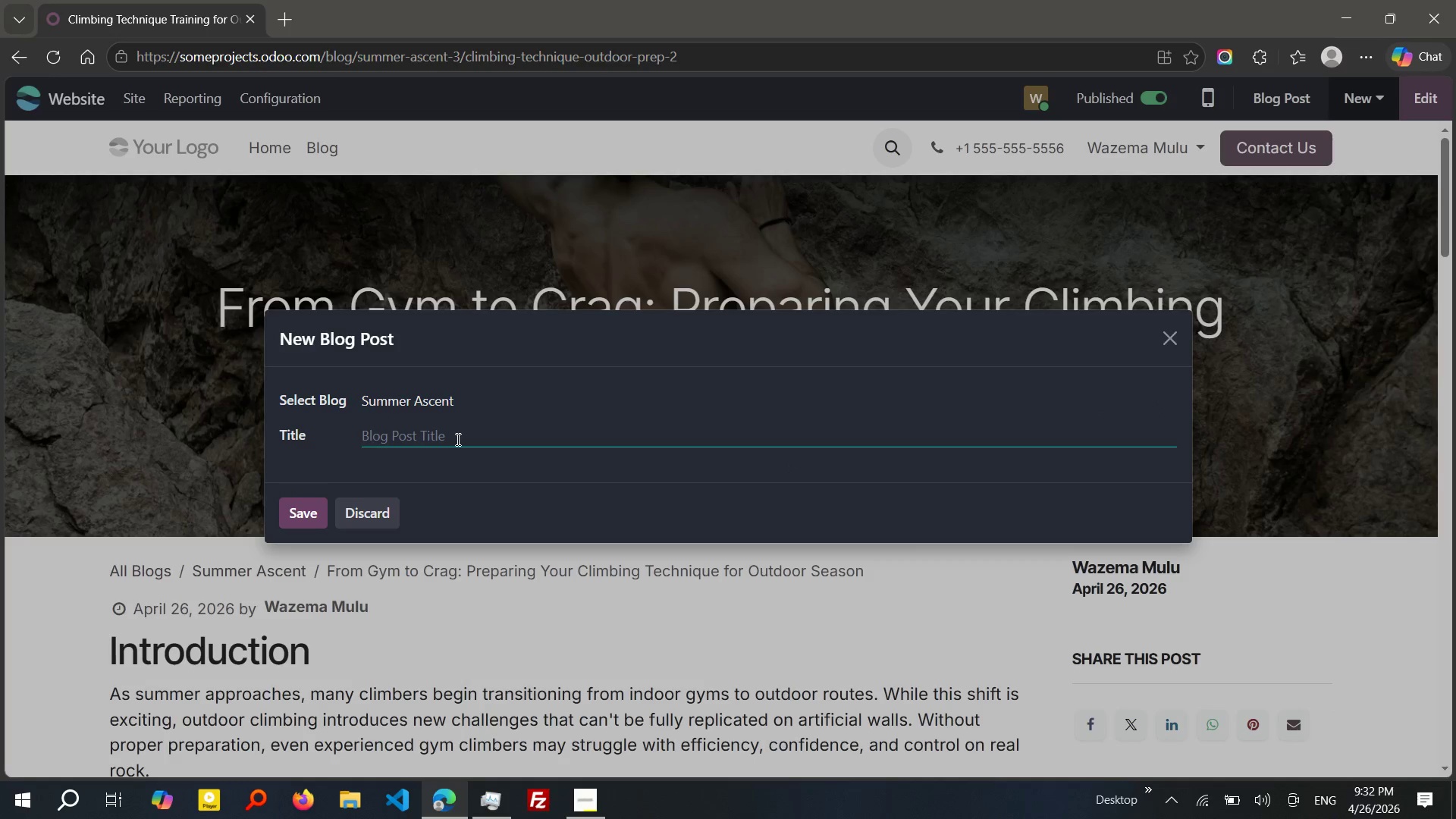 
type(CLIMb Hard, Recover Smarter: Yoda)
key(Backspace)
key(Backspace)
type(a)
key(Backspace)
type(ga for cl)
key(Backspace)
key(Backspace)
type(CLIMBers THIS SUMMer)
 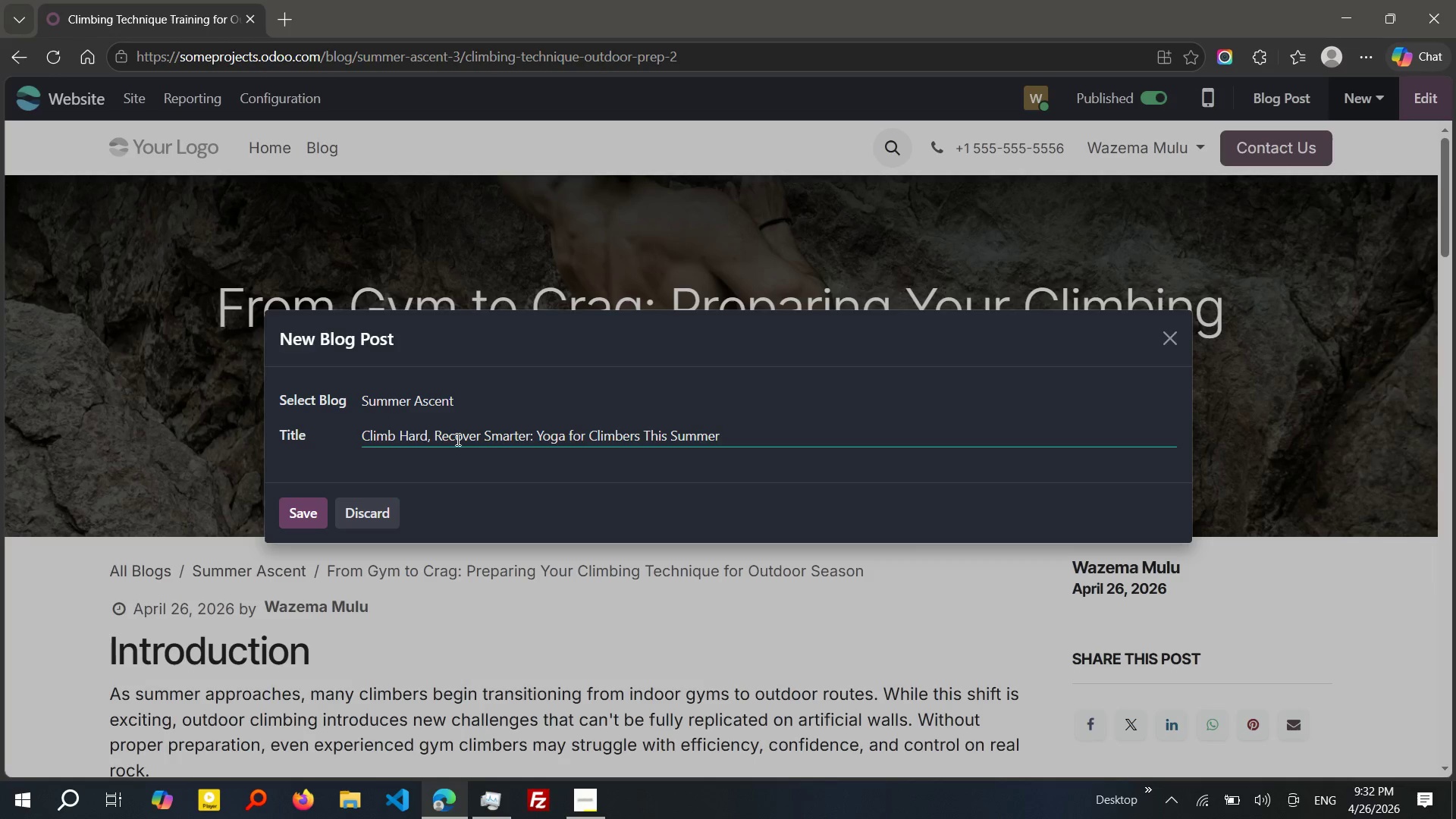 
left_click([300, 521])
 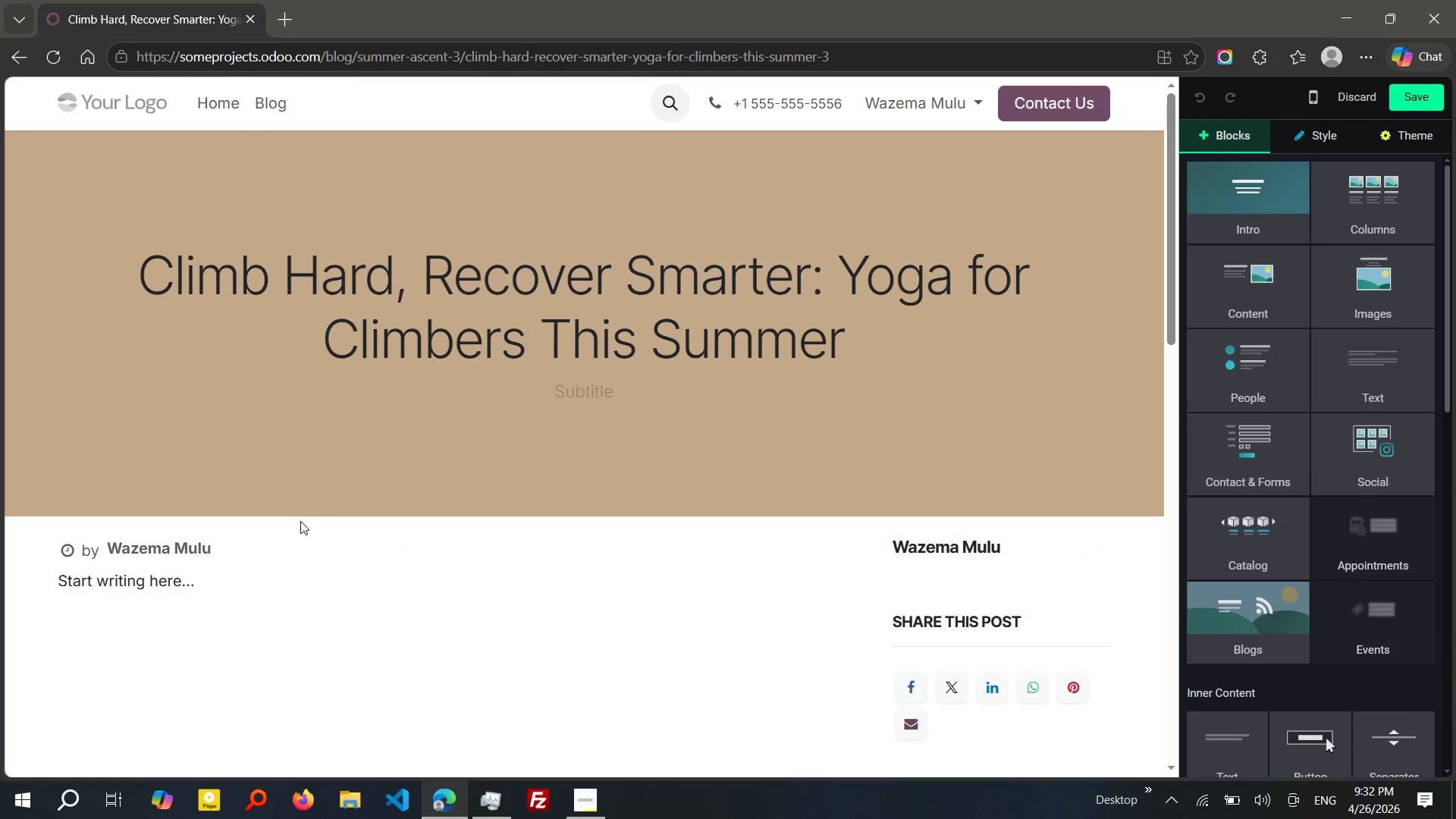 
wait(9.83)
 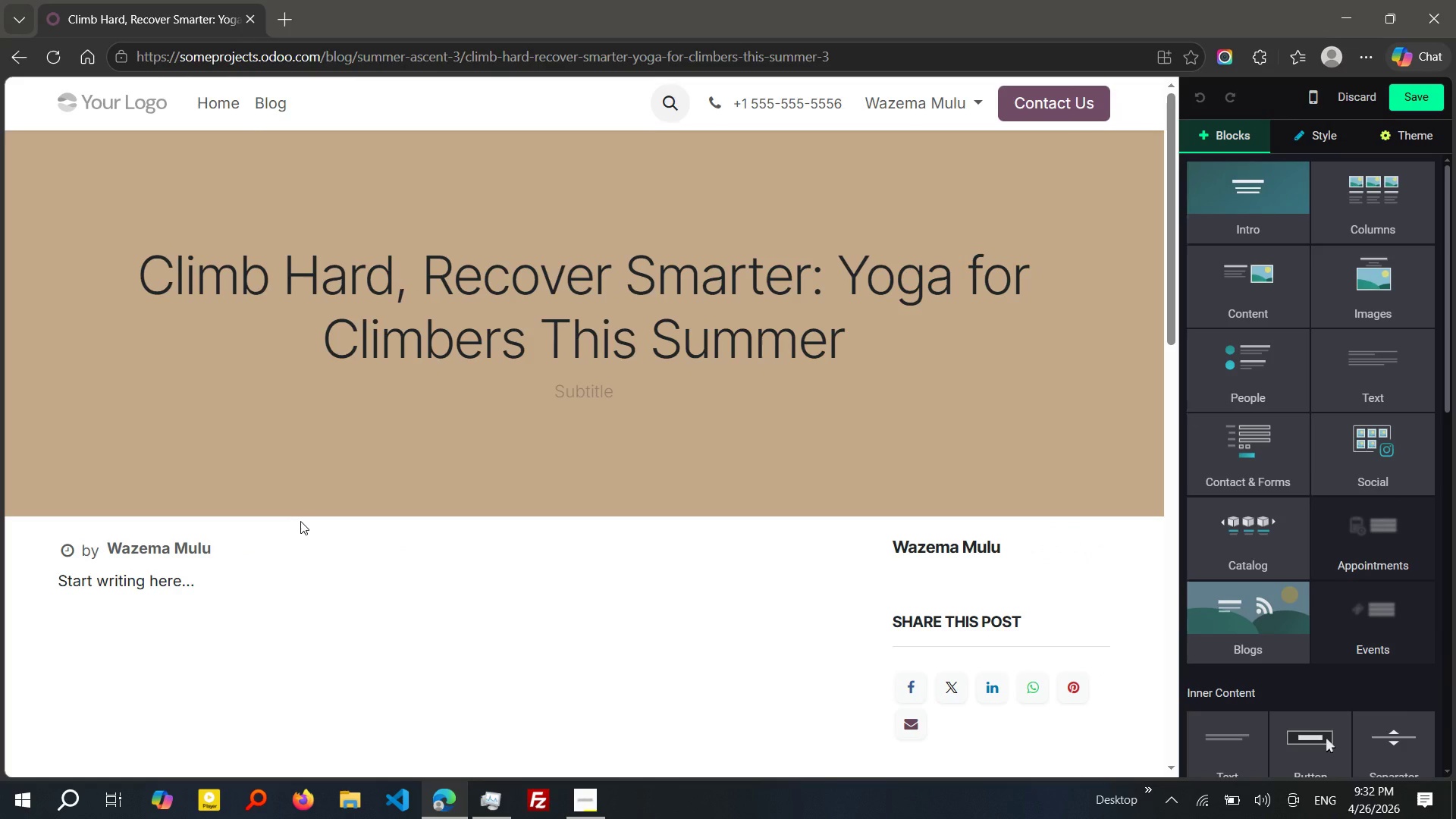 
left_click([584, 402])
 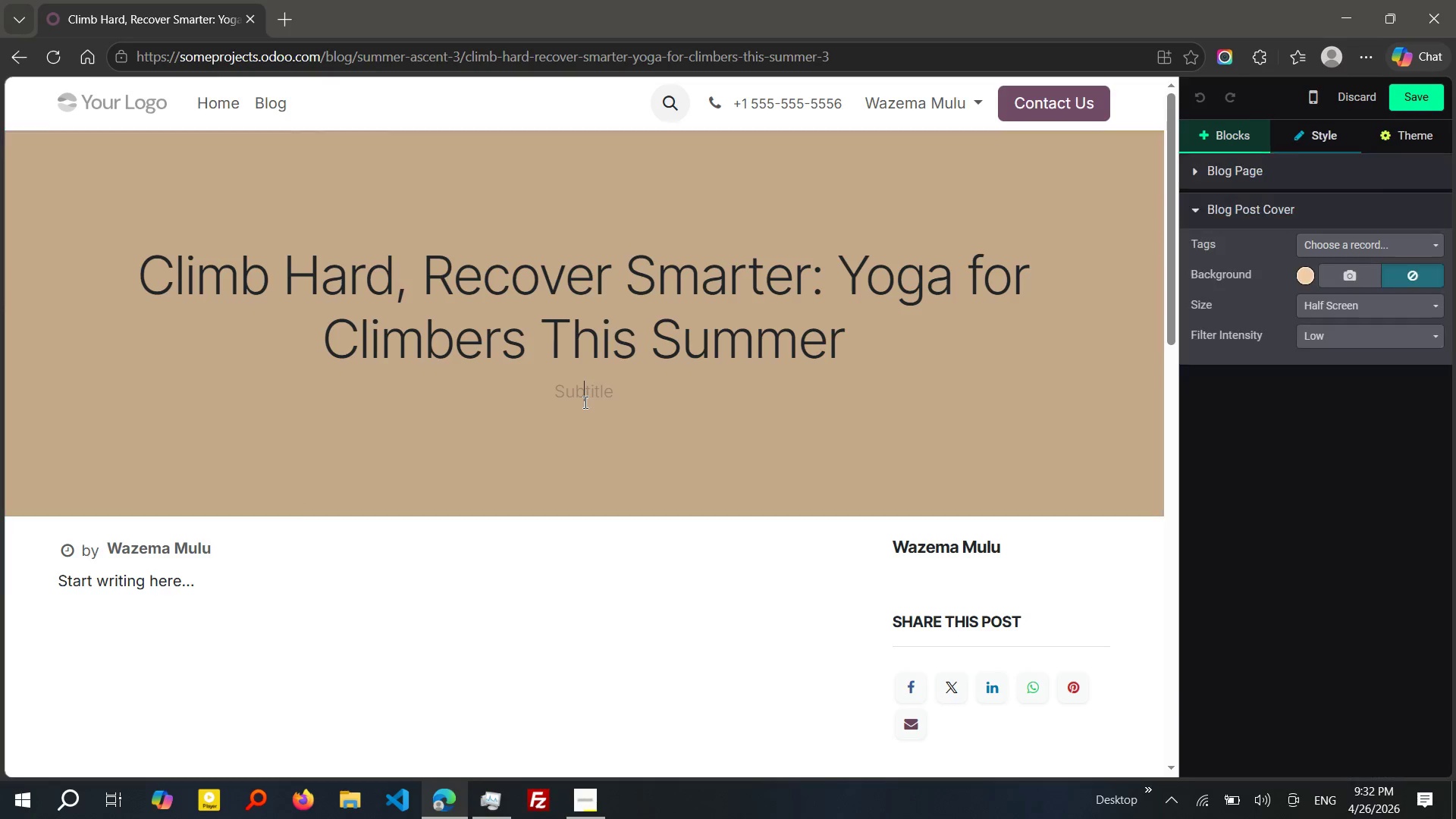 
type(wHY mobility)
 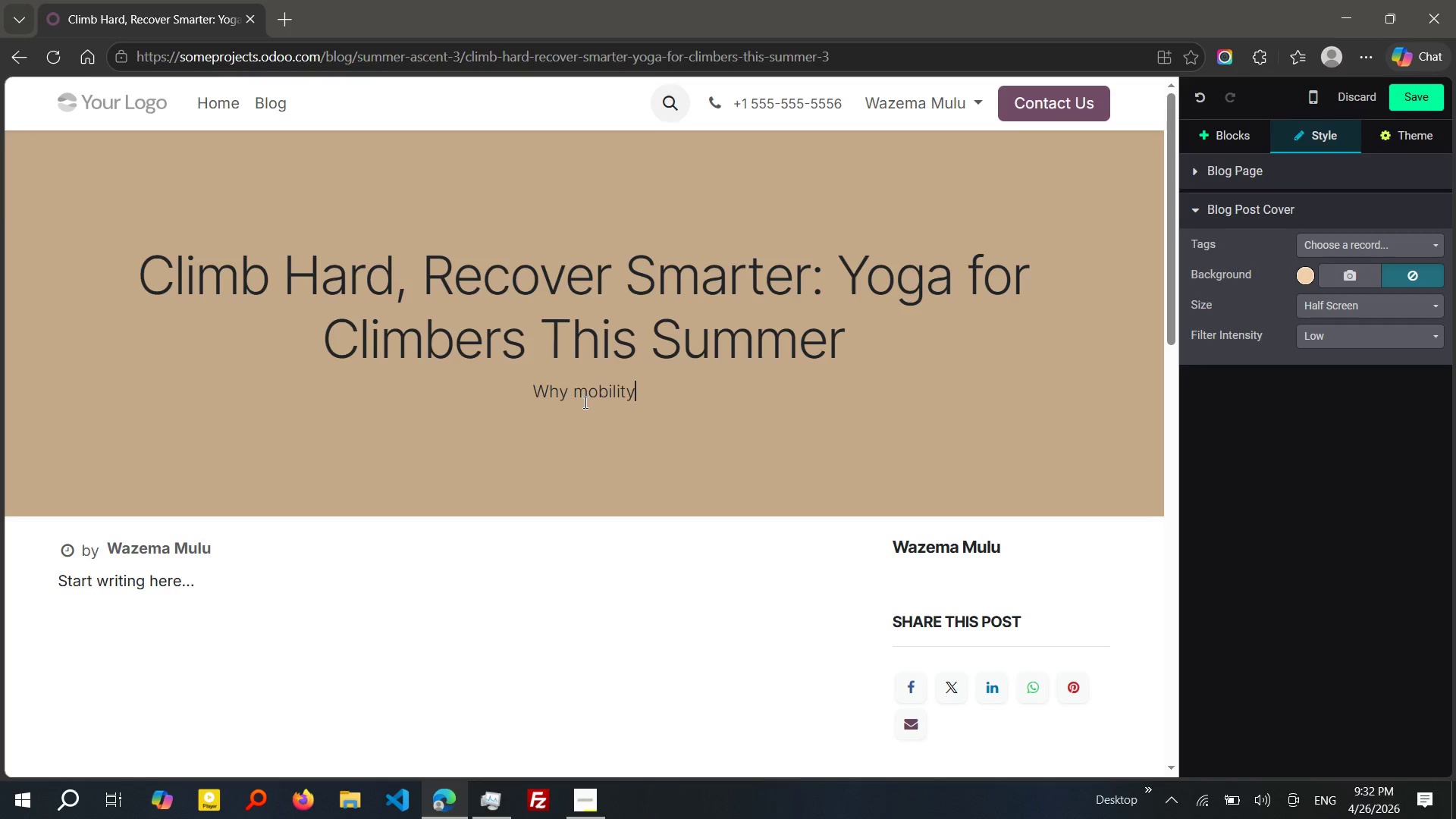 
wait(9.47)
 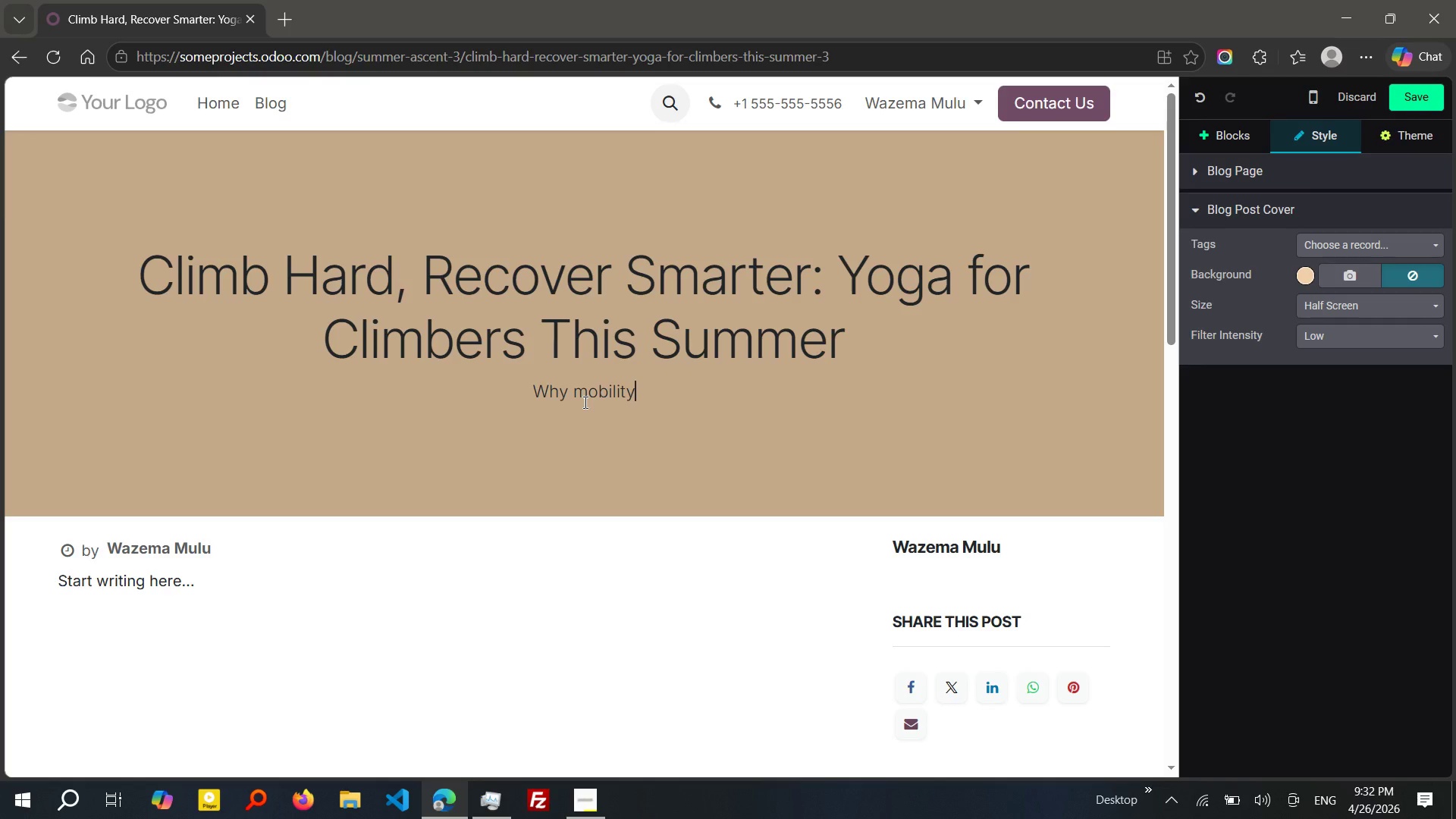 
type( and recovr)
key(Backspace)
type(ery are essential for peak climbing performance)
 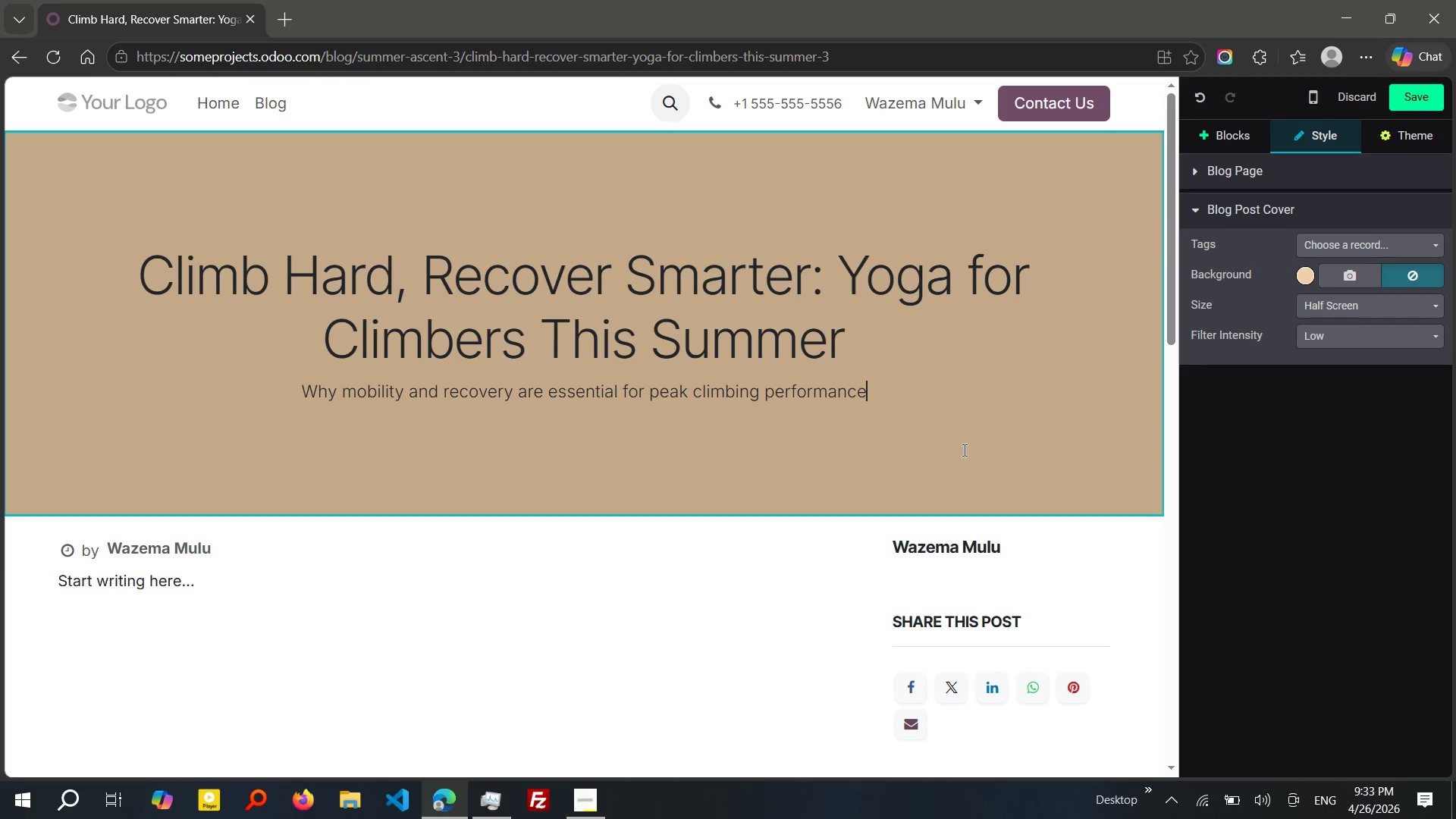 
double_click([963, 450])
 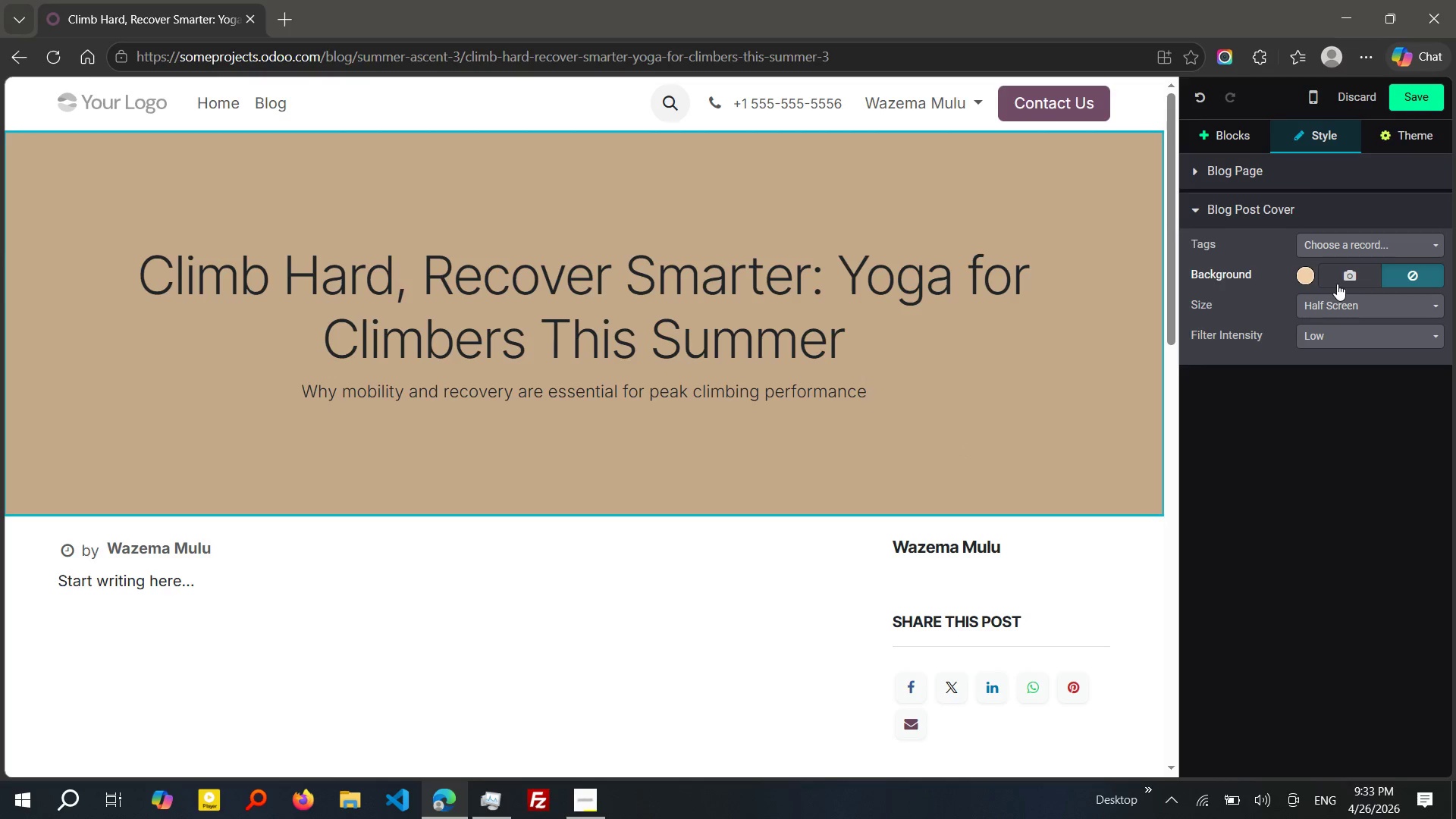 
left_click([1337, 284])
 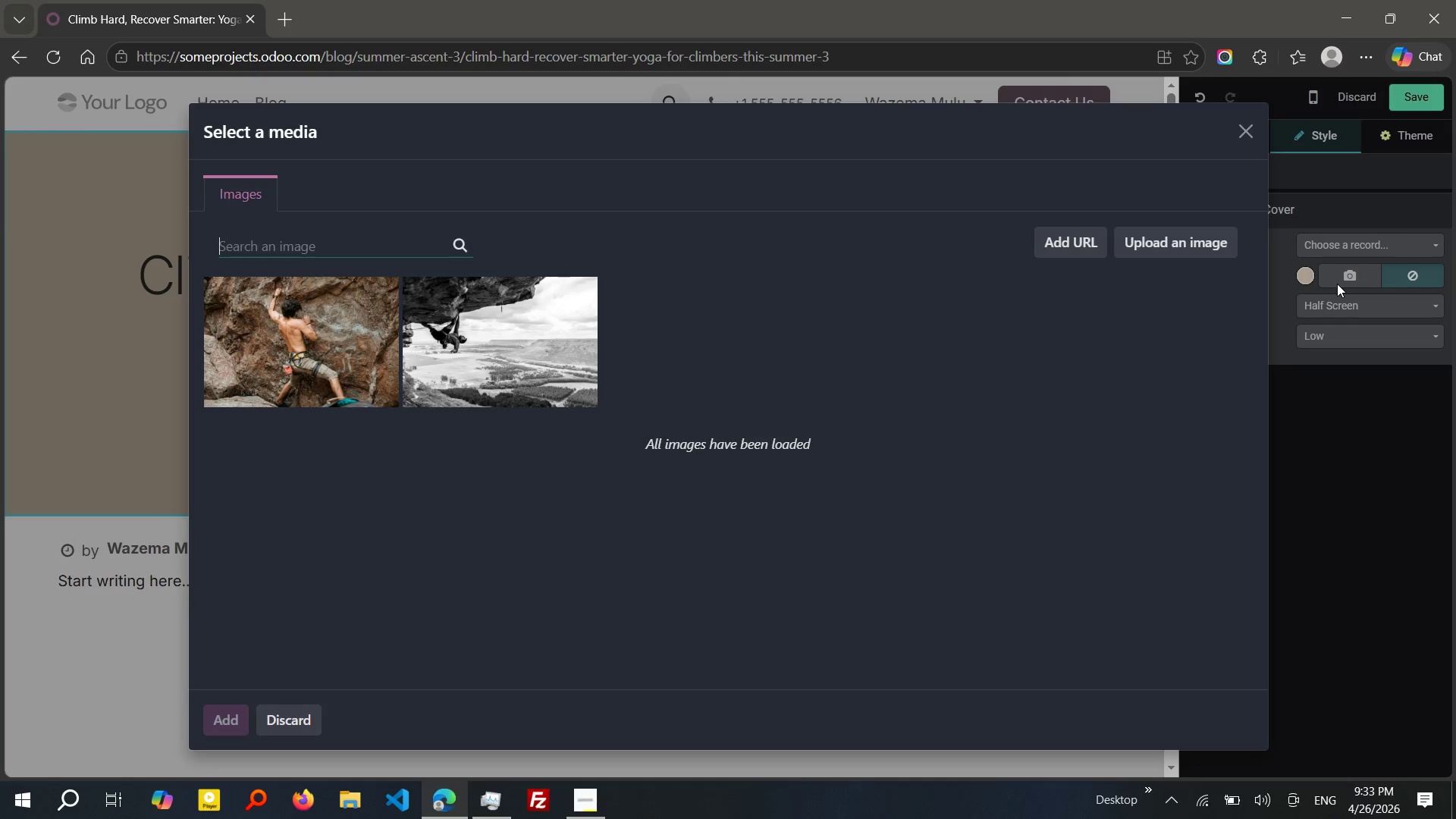 
wait(6.83)
 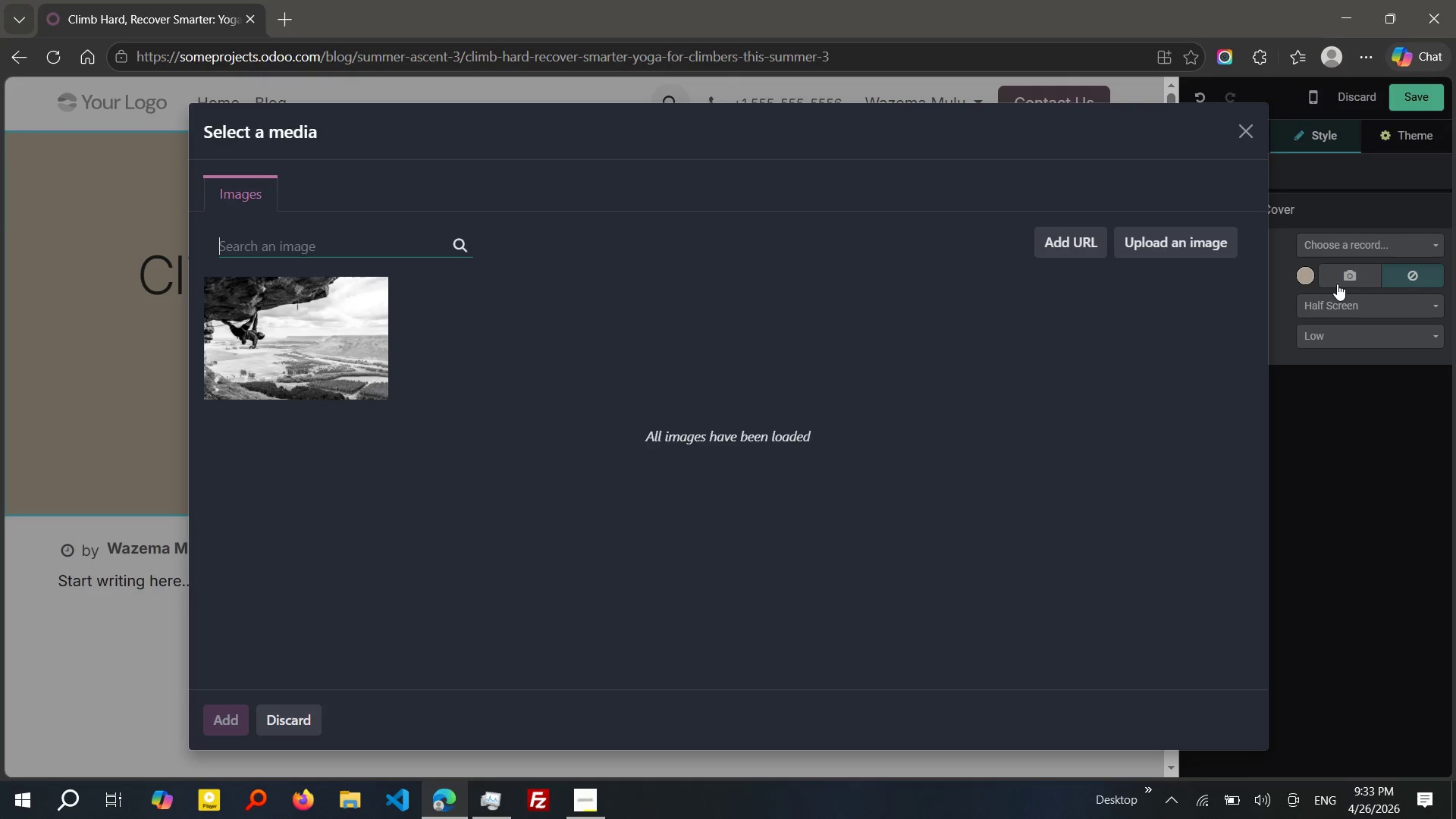 
type(climber yoa)
key(Backspace)
type(ga)
 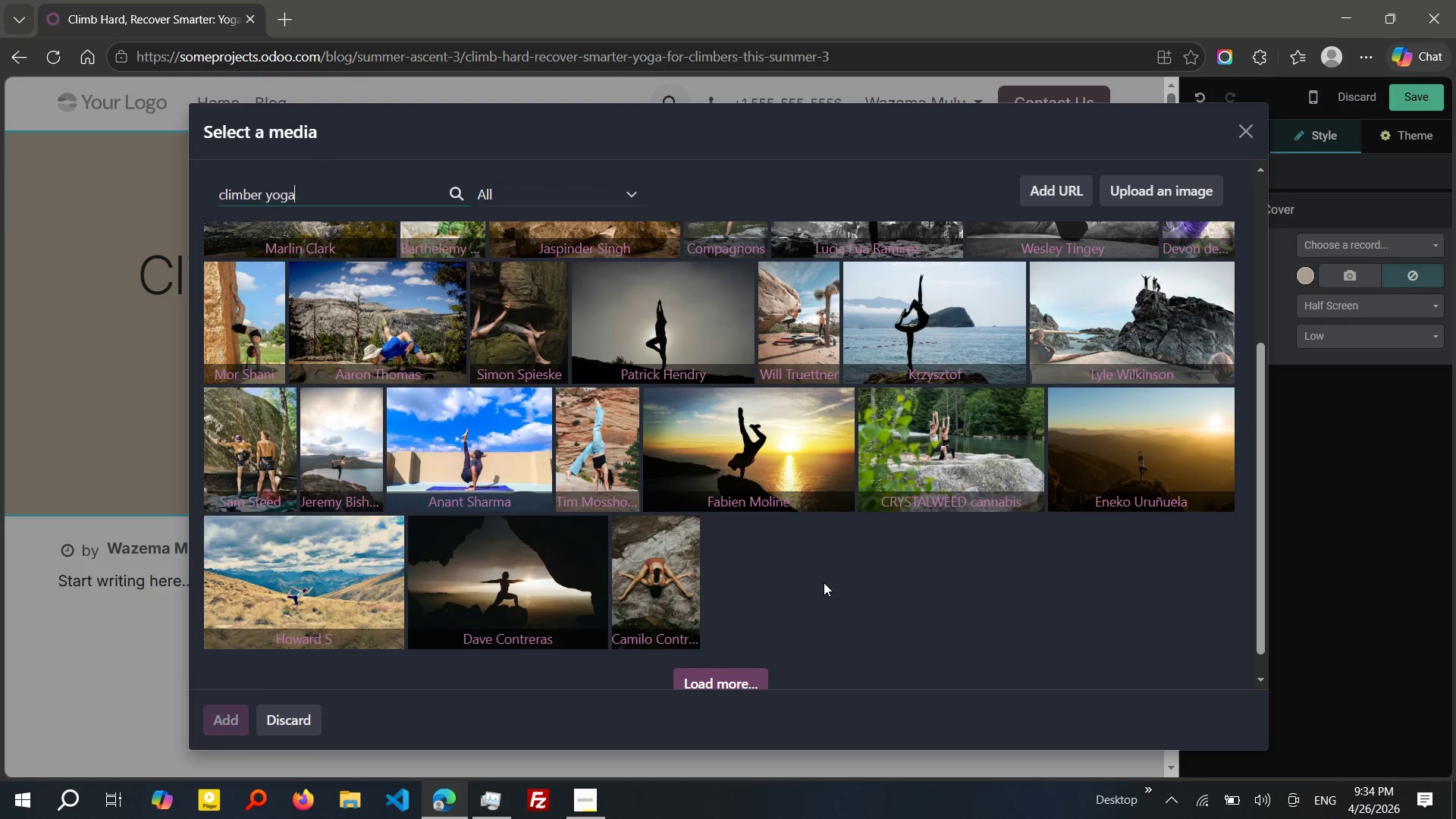 
wait(44.34)
 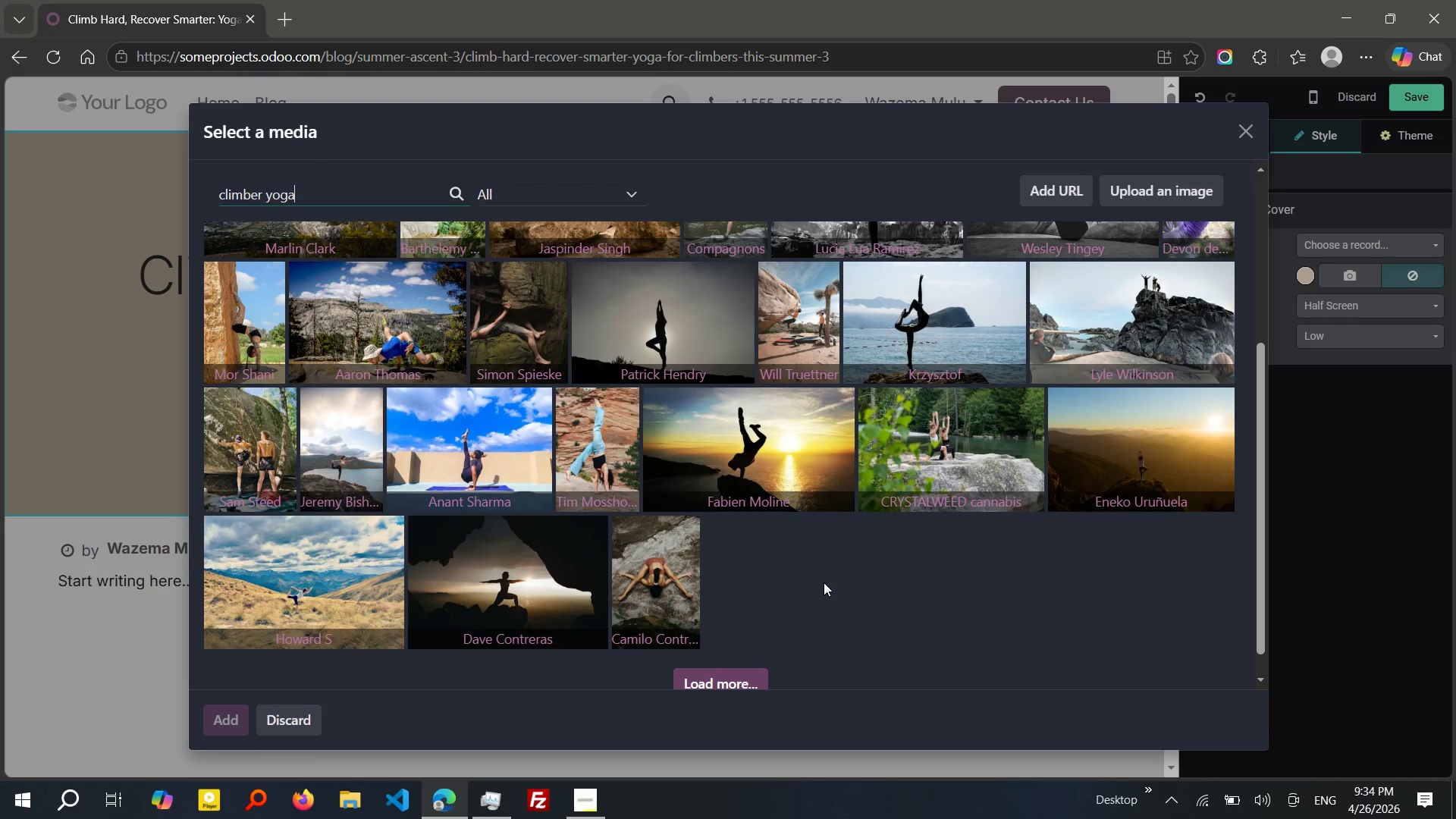 
left_click([788, 483])
 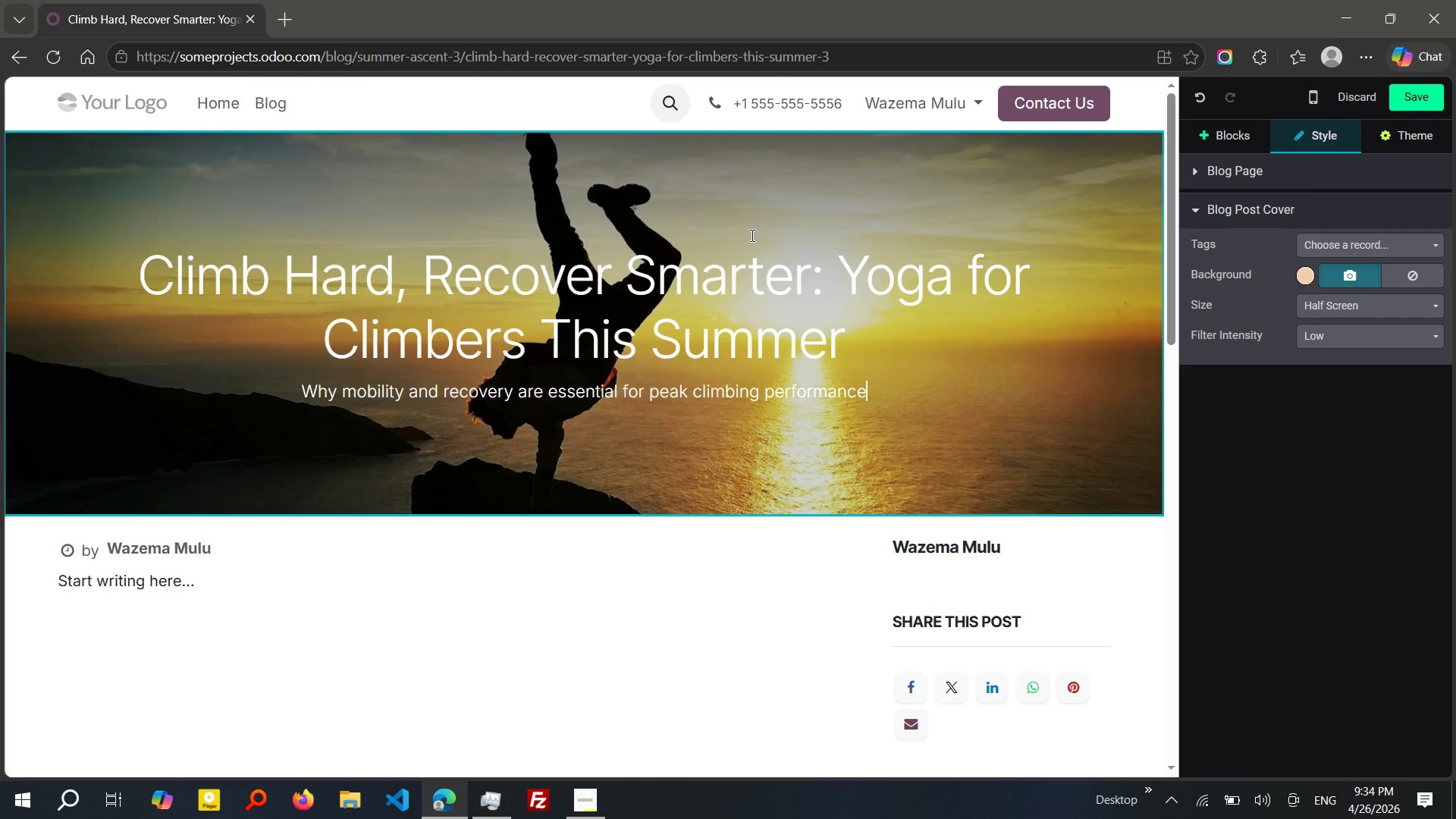 
wait(10.12)
 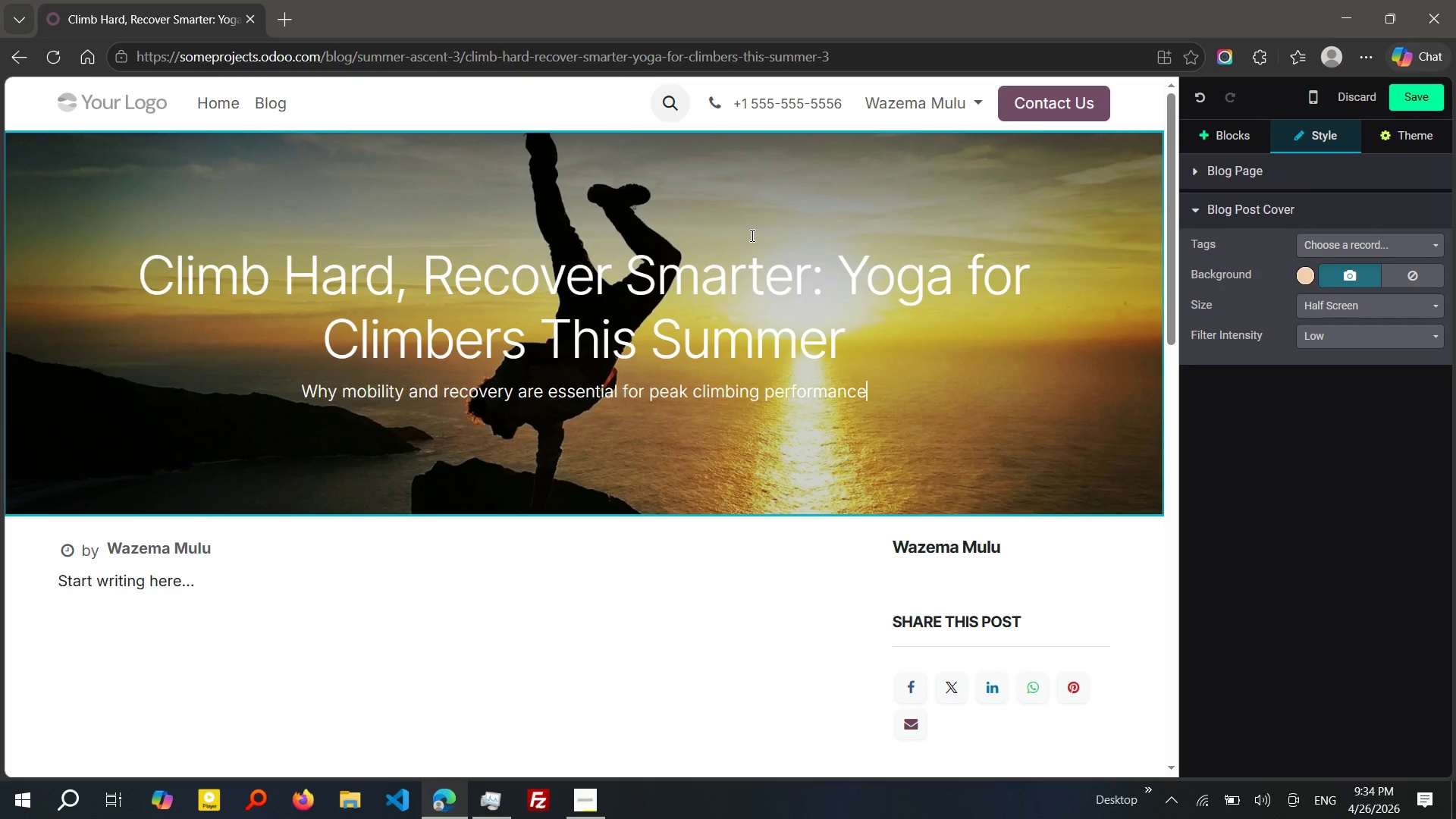 
left_click([1325, 336])
 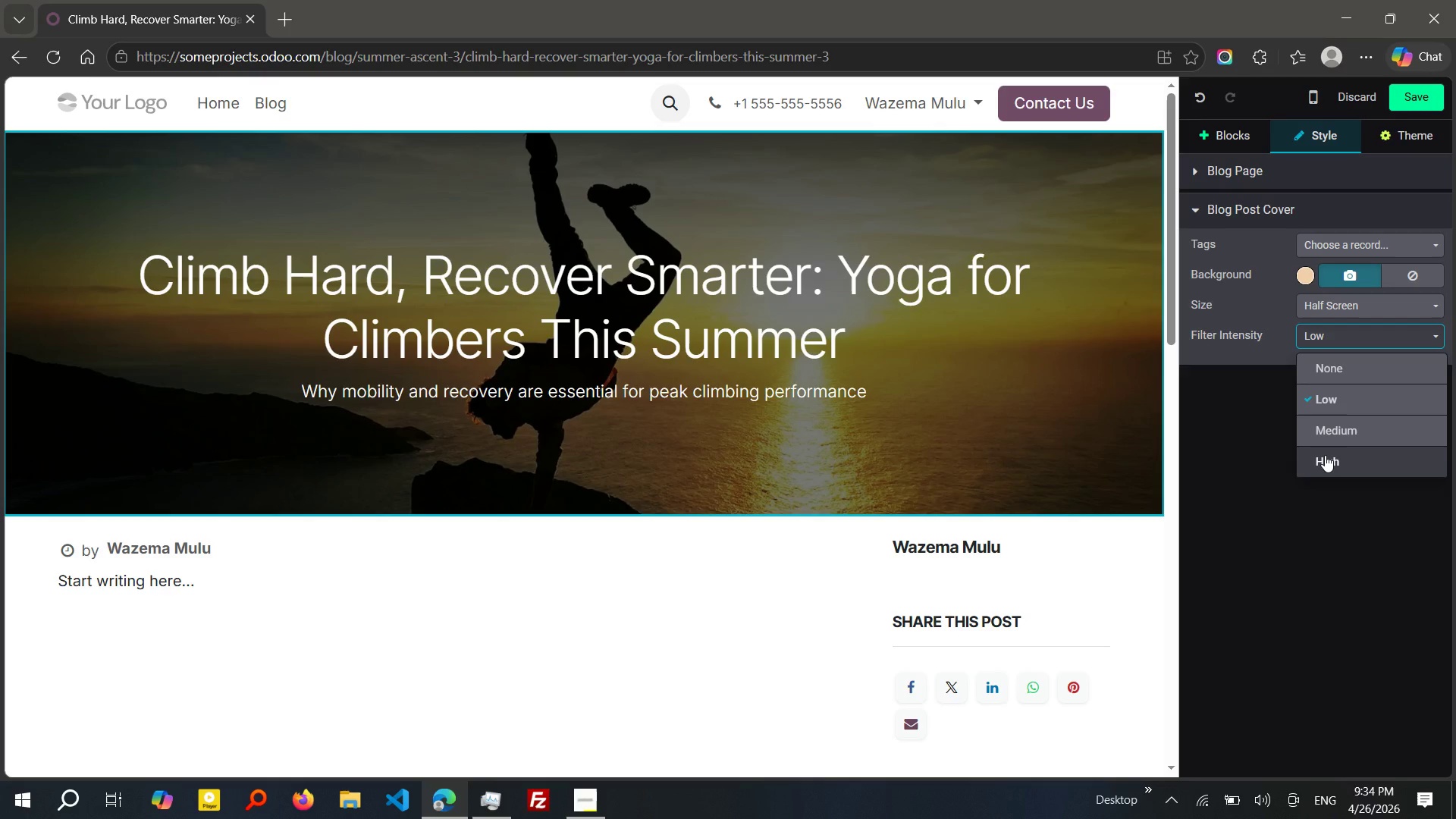 
left_click([1325, 455])
 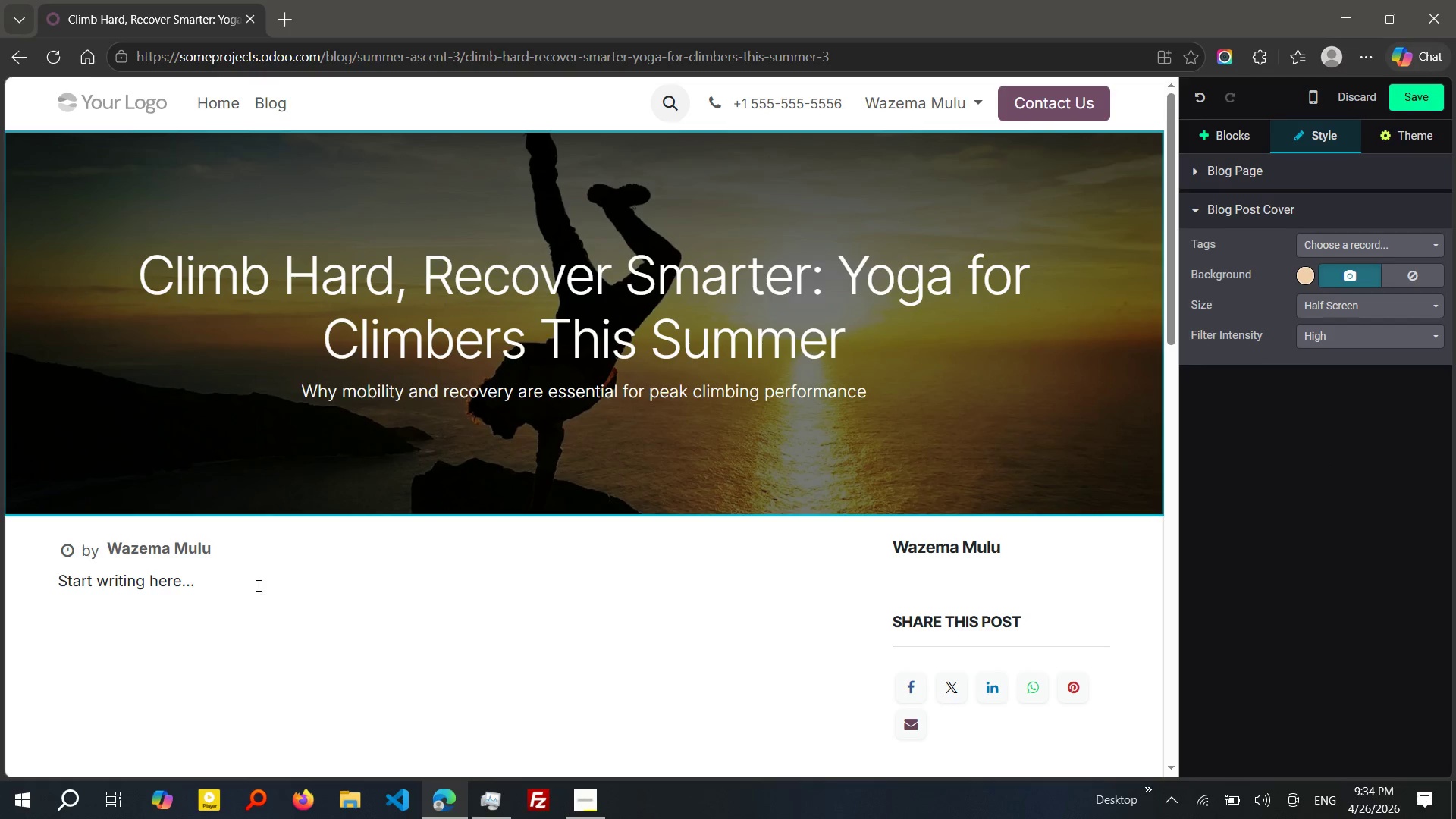 
left_click_drag(start_coordinate=[223, 585], to_coordinate=[24, 598])
 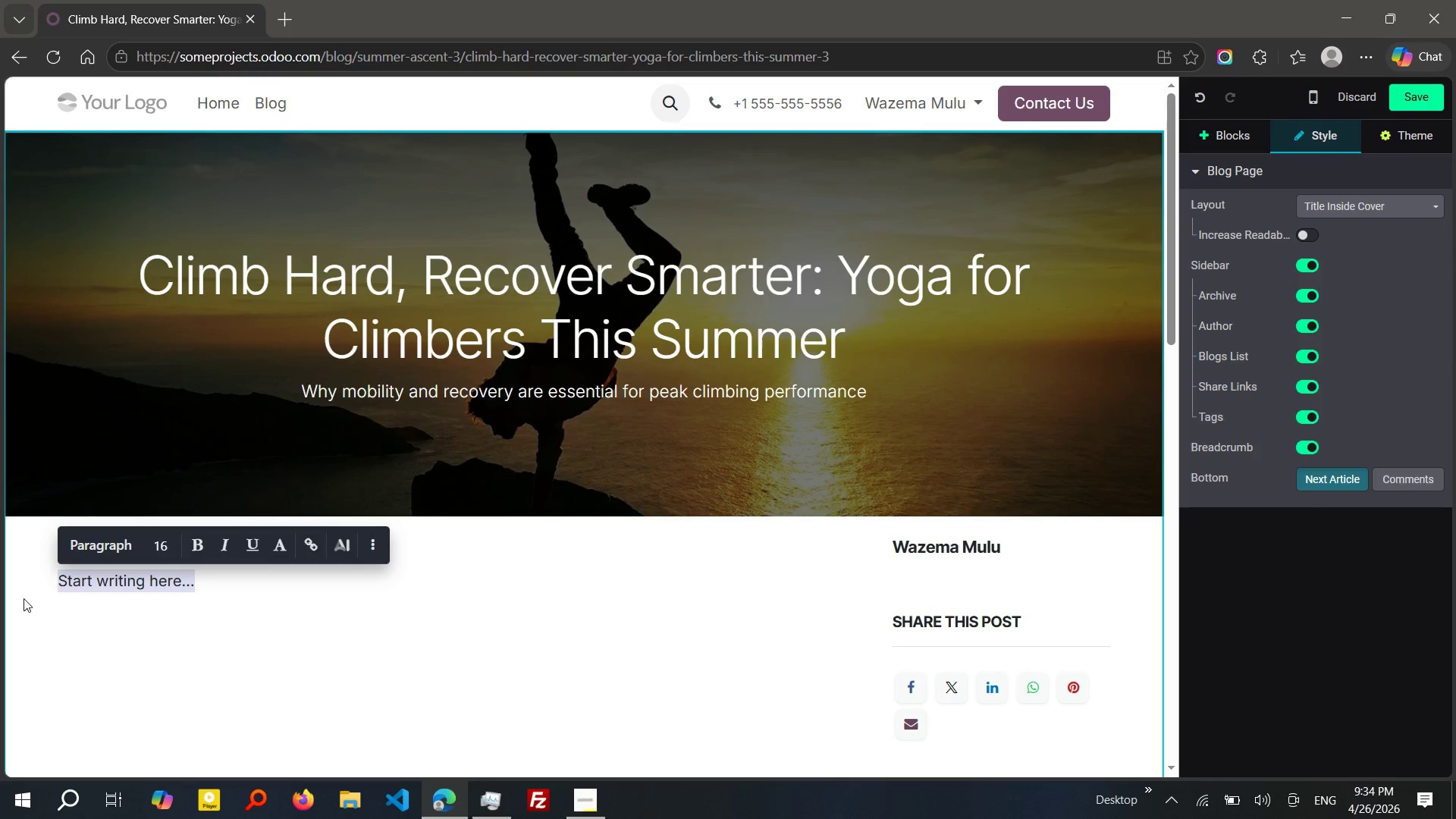 
wait(12.42)
 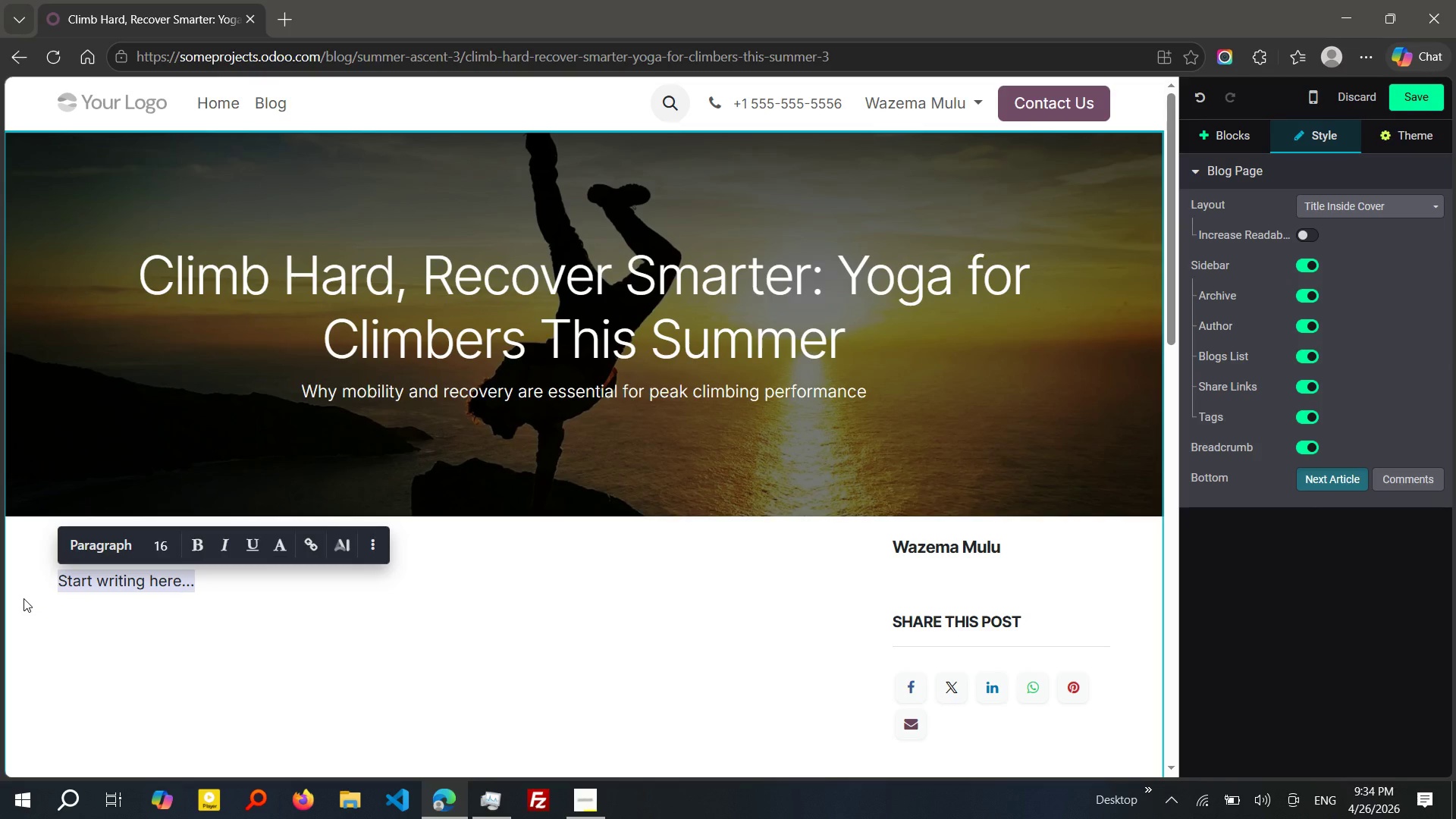 
type(I)
key(Backspace)
type(/h2)
 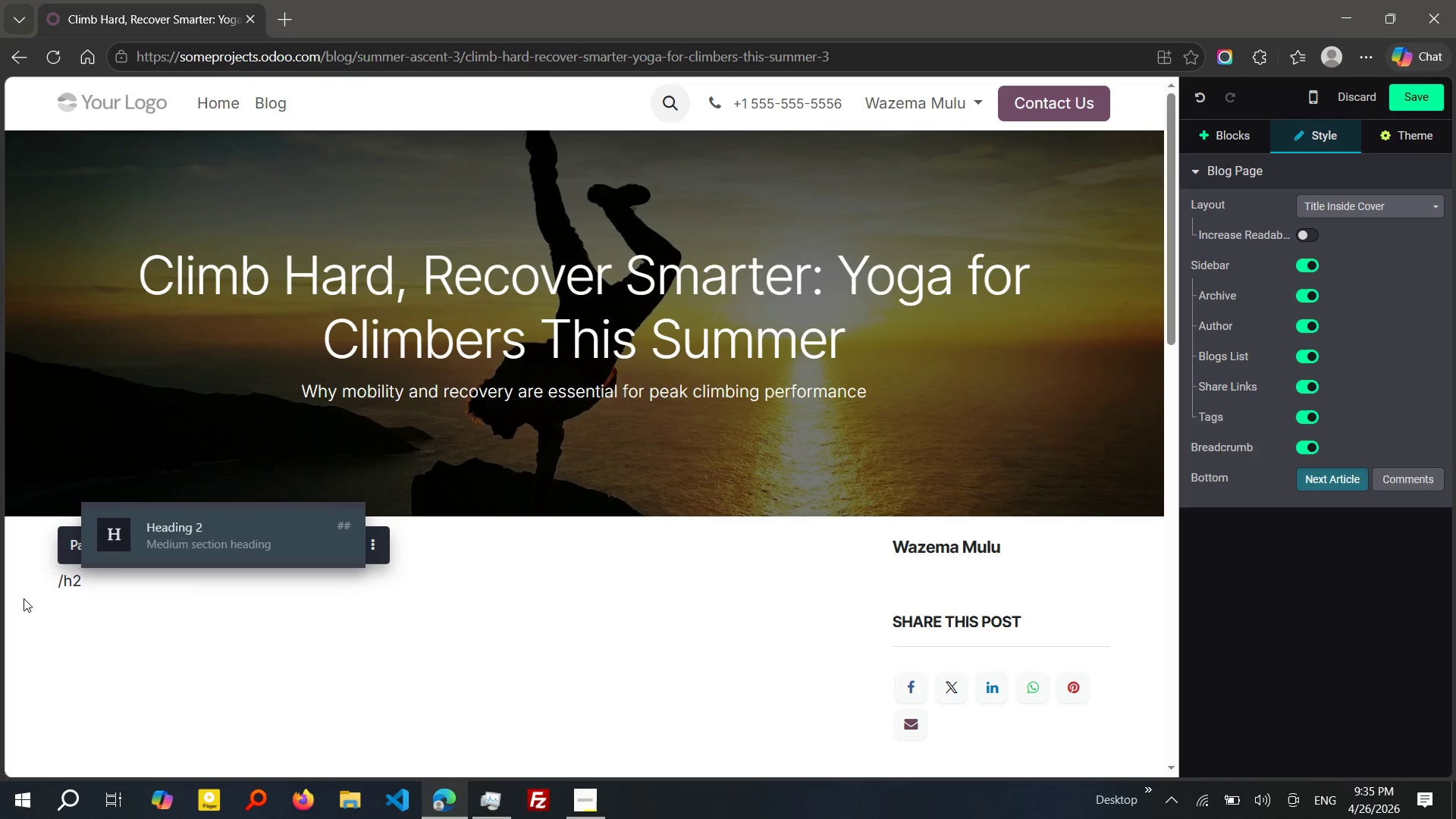 
key(Enter)
 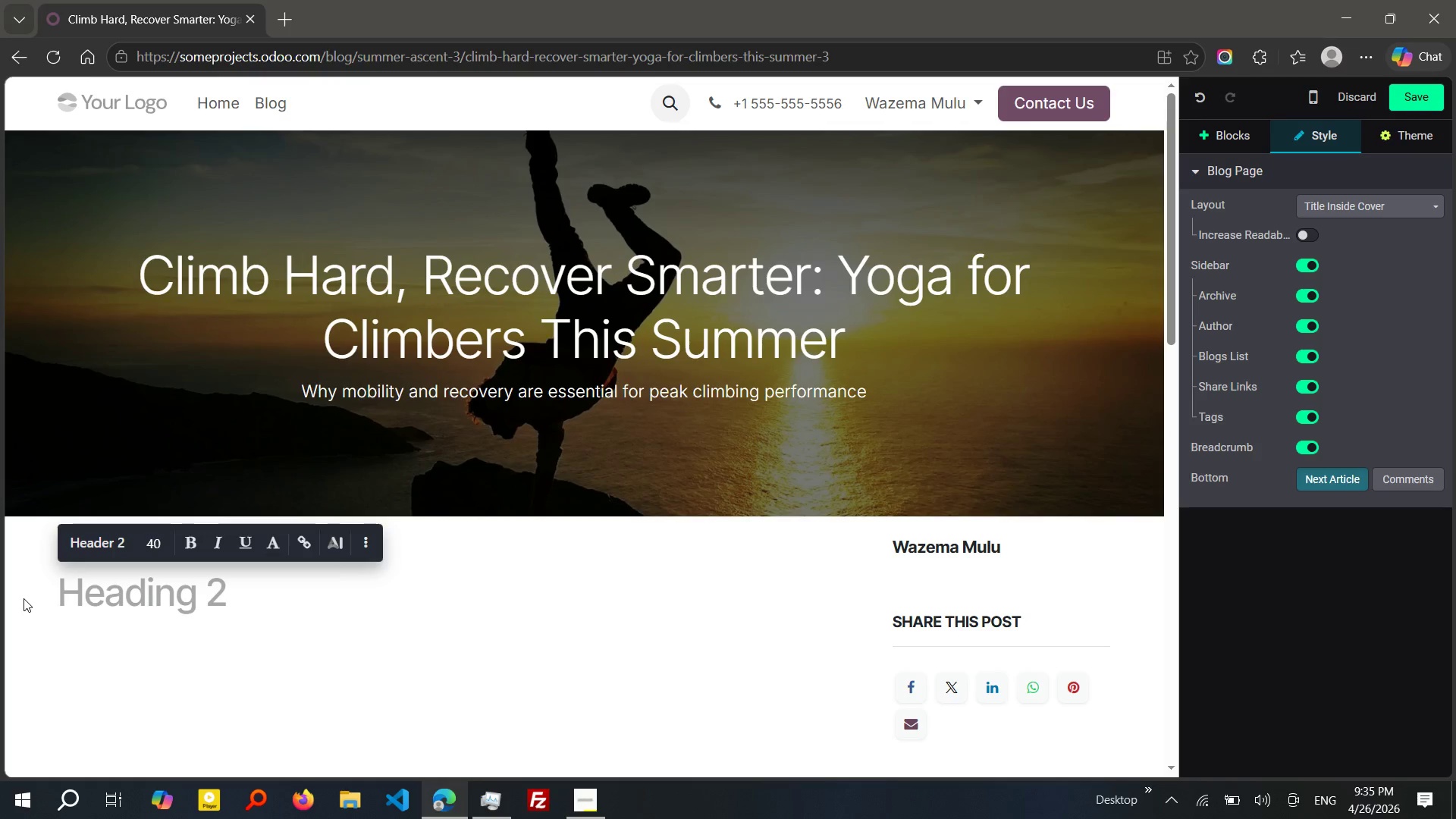 
type(Introducton)
 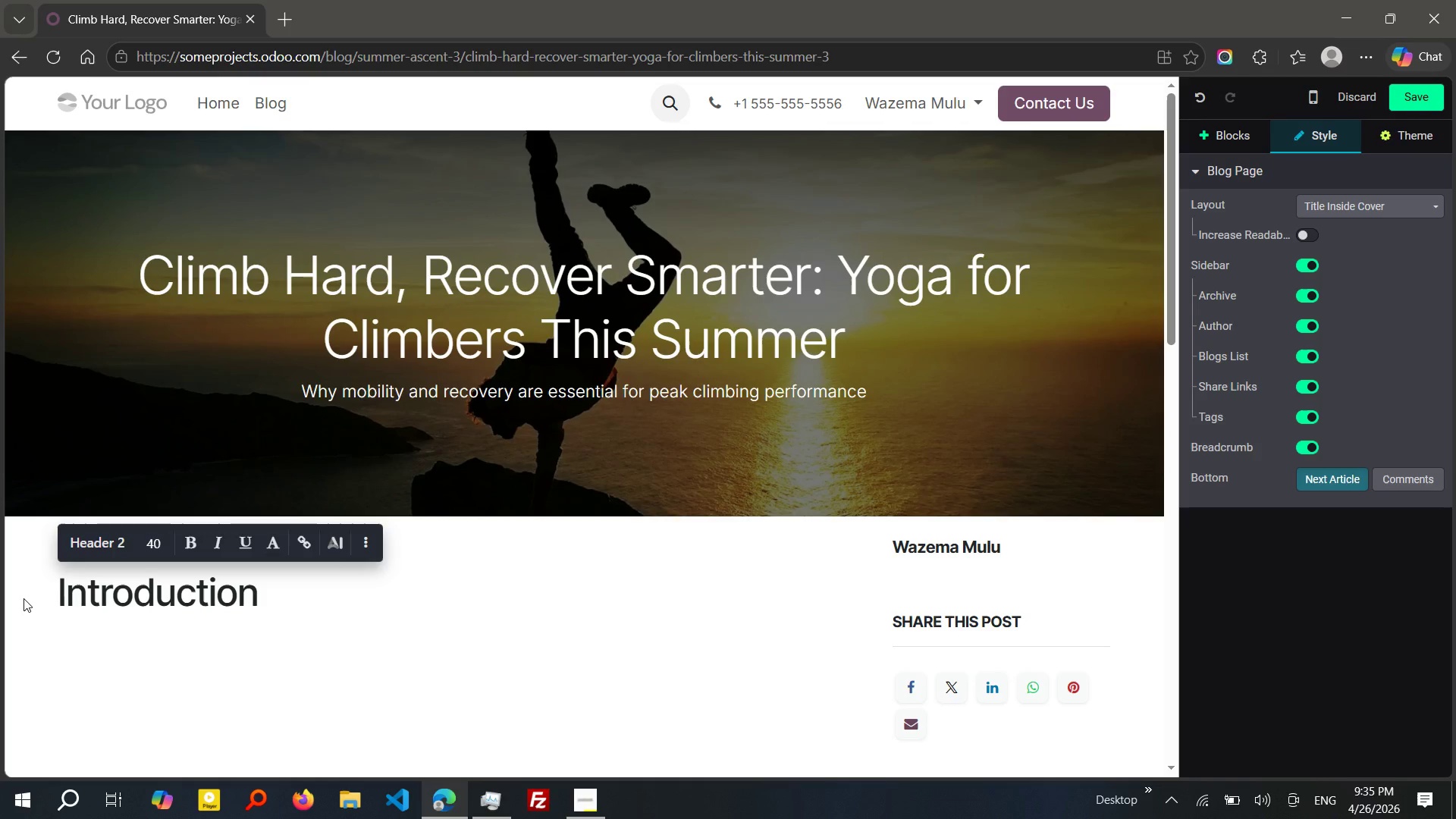 
hold_key(key=I, duration=0.31)
 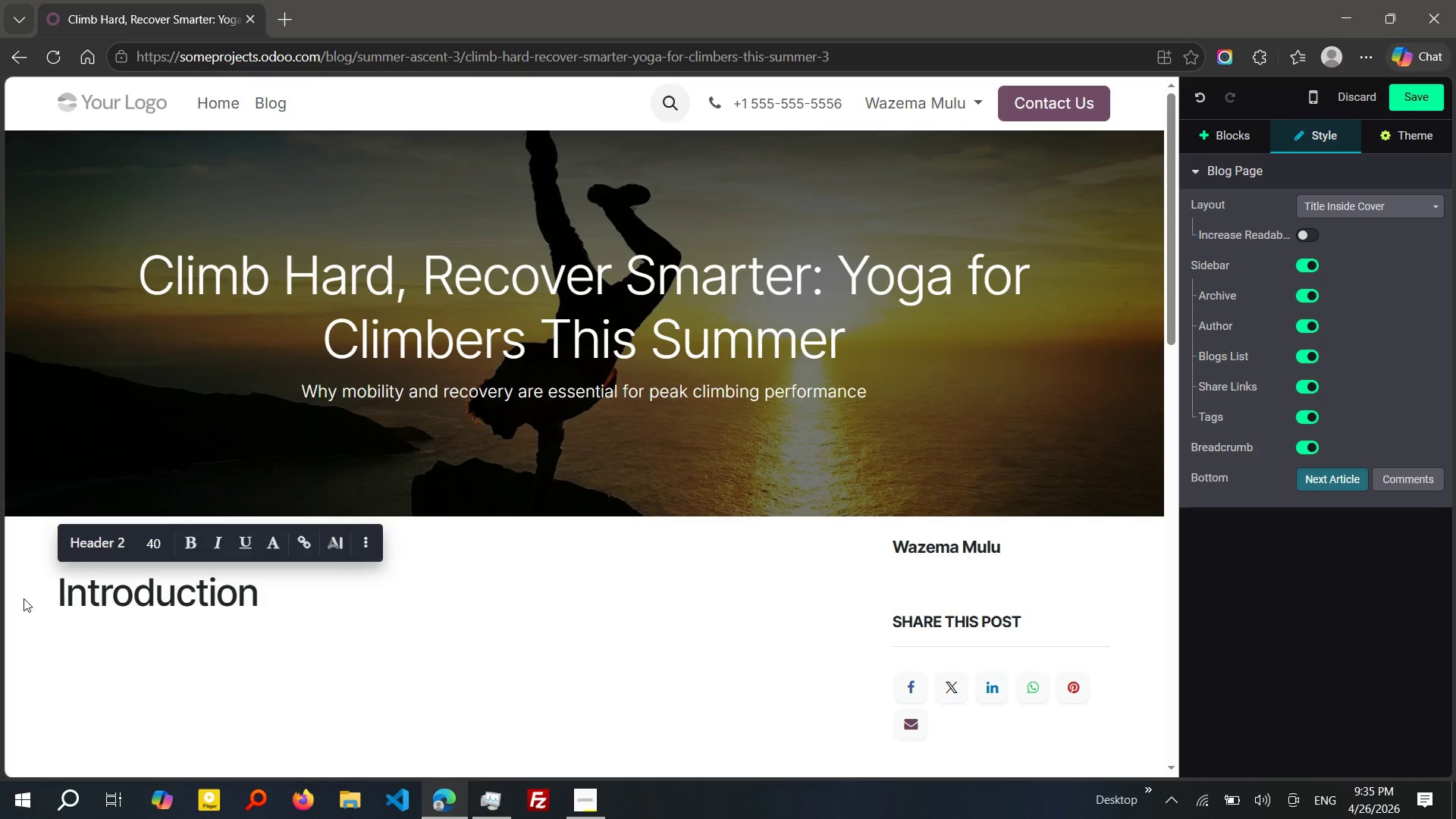 
key(Enter)
 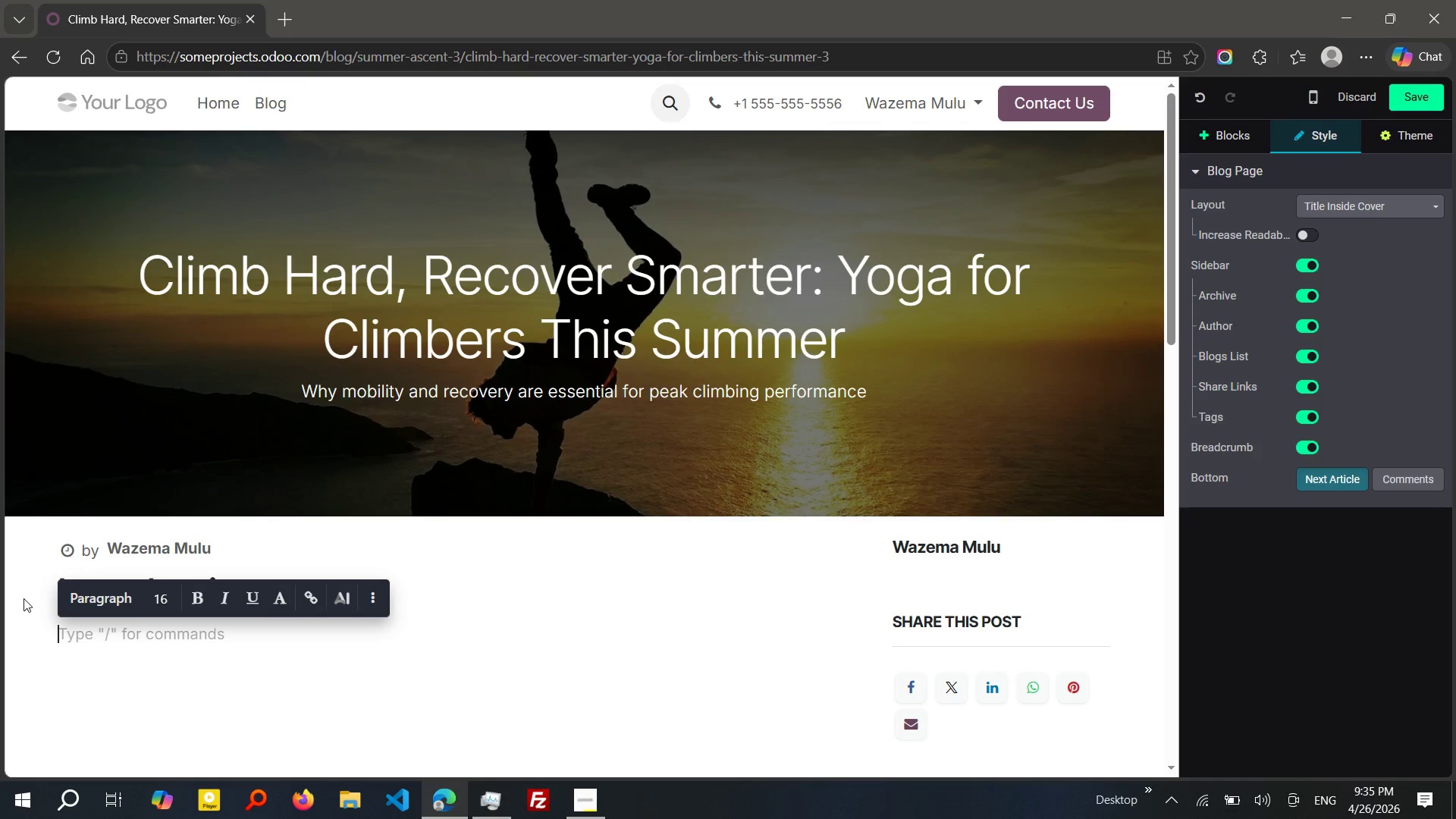 
type(CLImbing demands strent)
key(Backspace)
type(gth)
 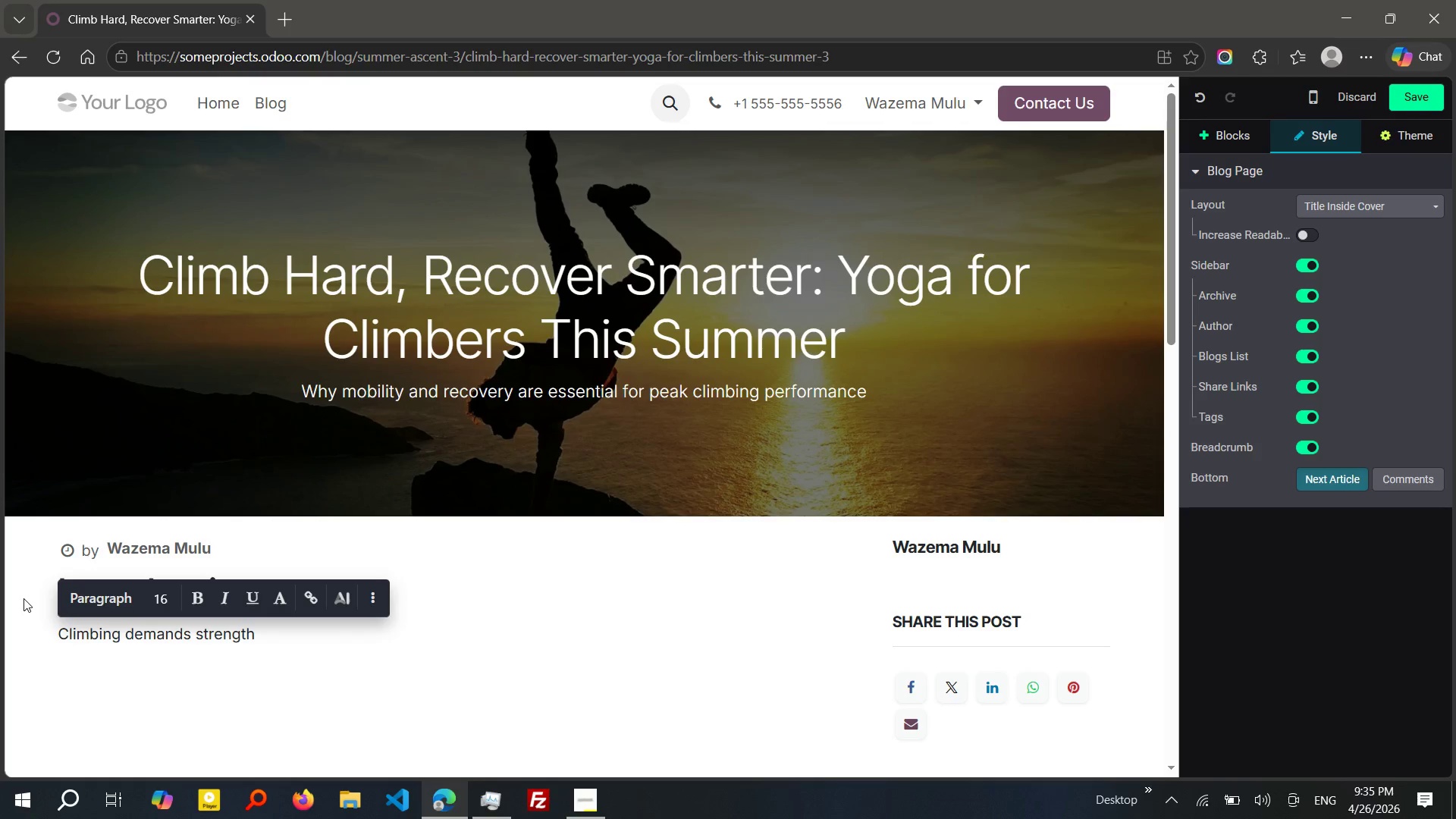 
wait(5.48)
 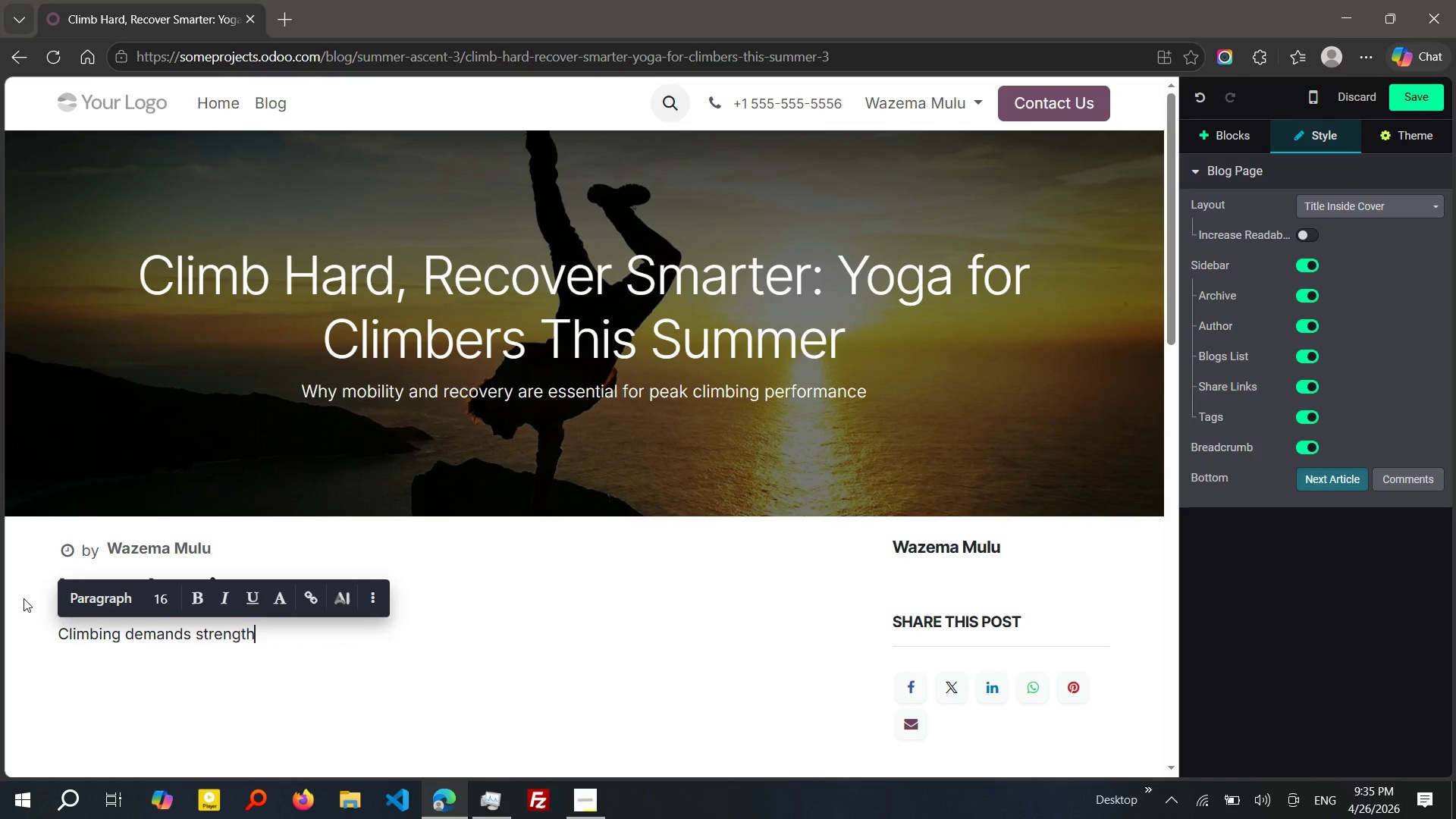 
type(, precision, and endr)
key(Backspace)
type(urance)
 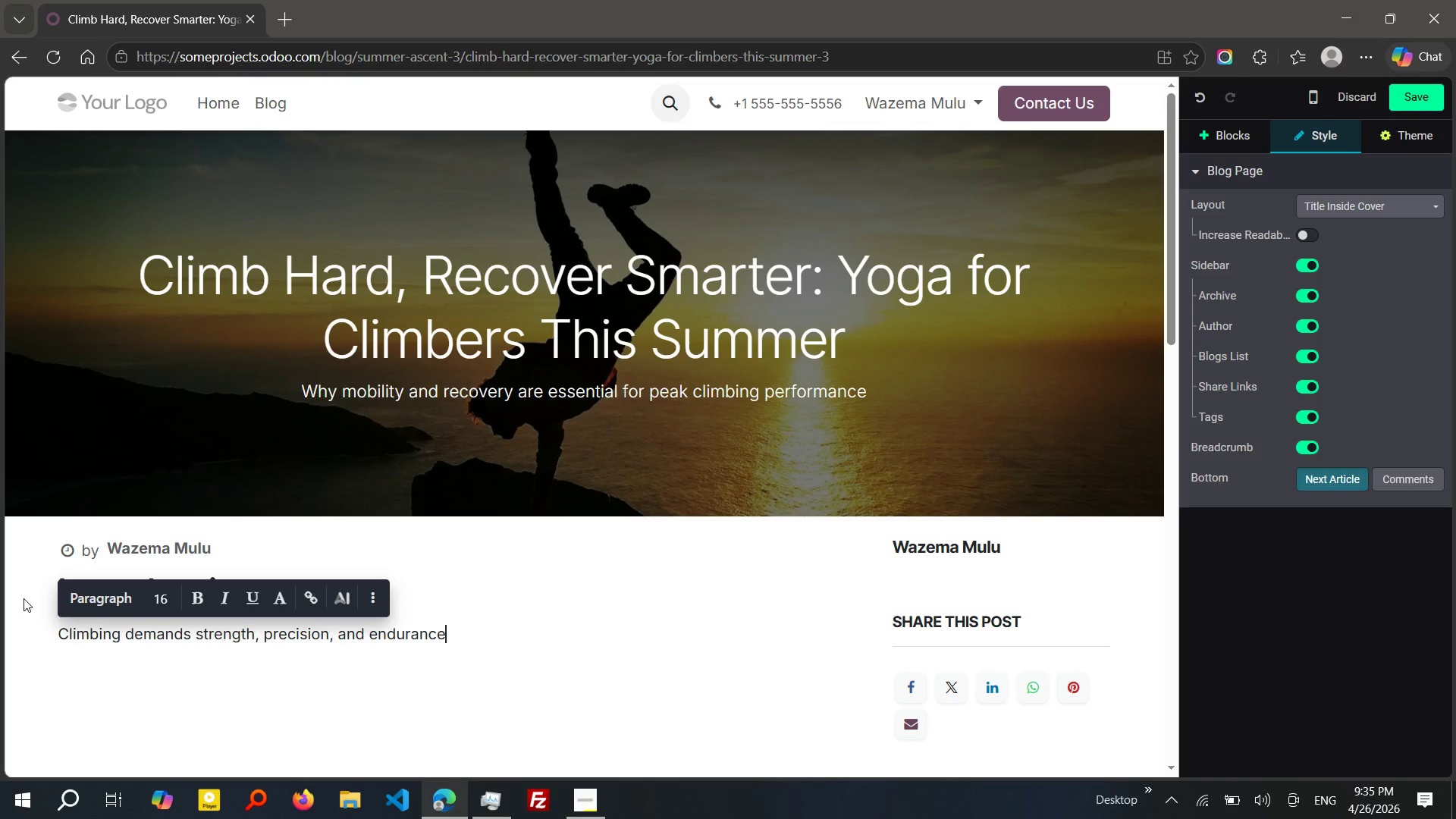 
type(;)
key(Backspace)
type( but)
 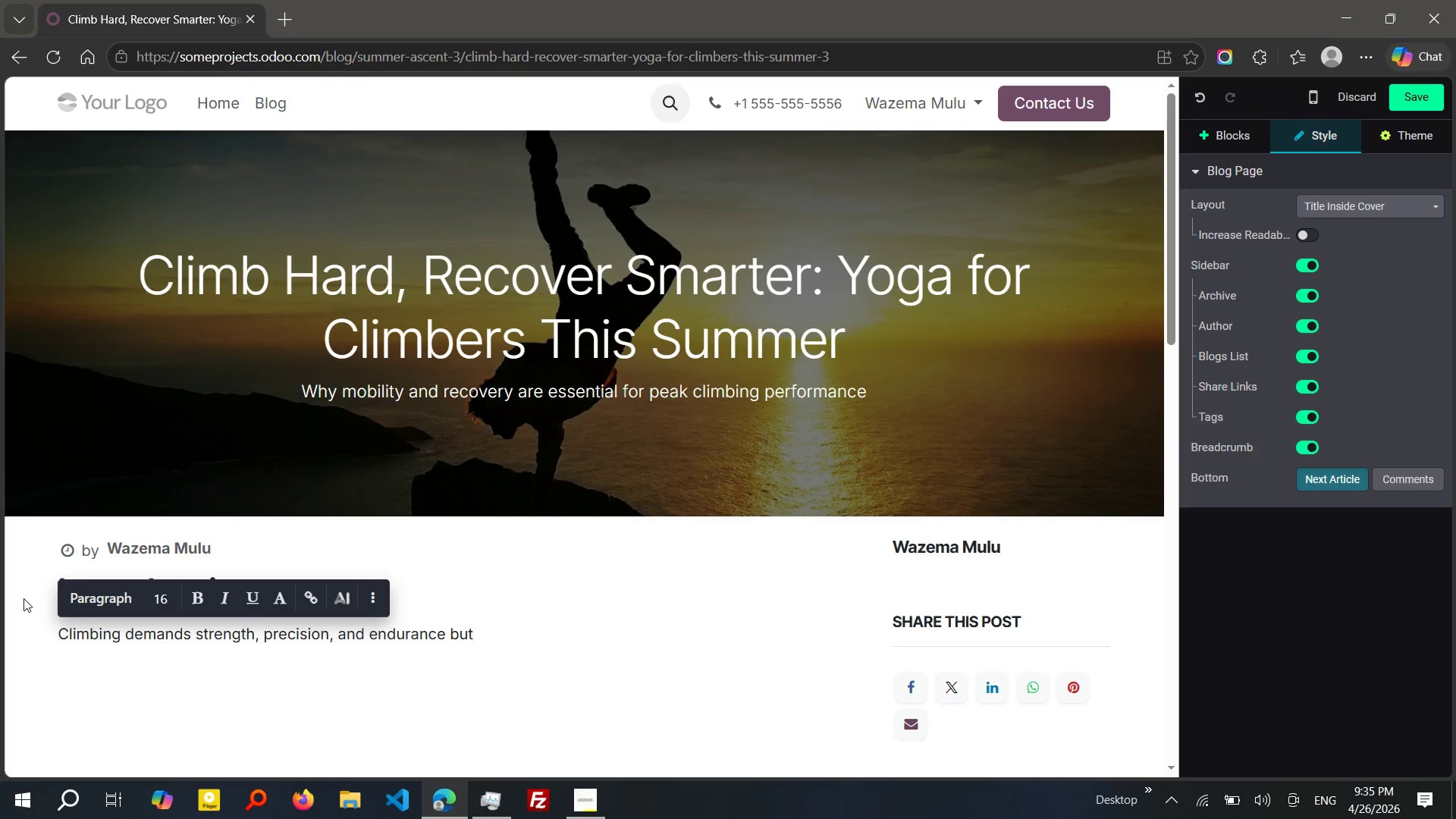 
wait(6.14)
 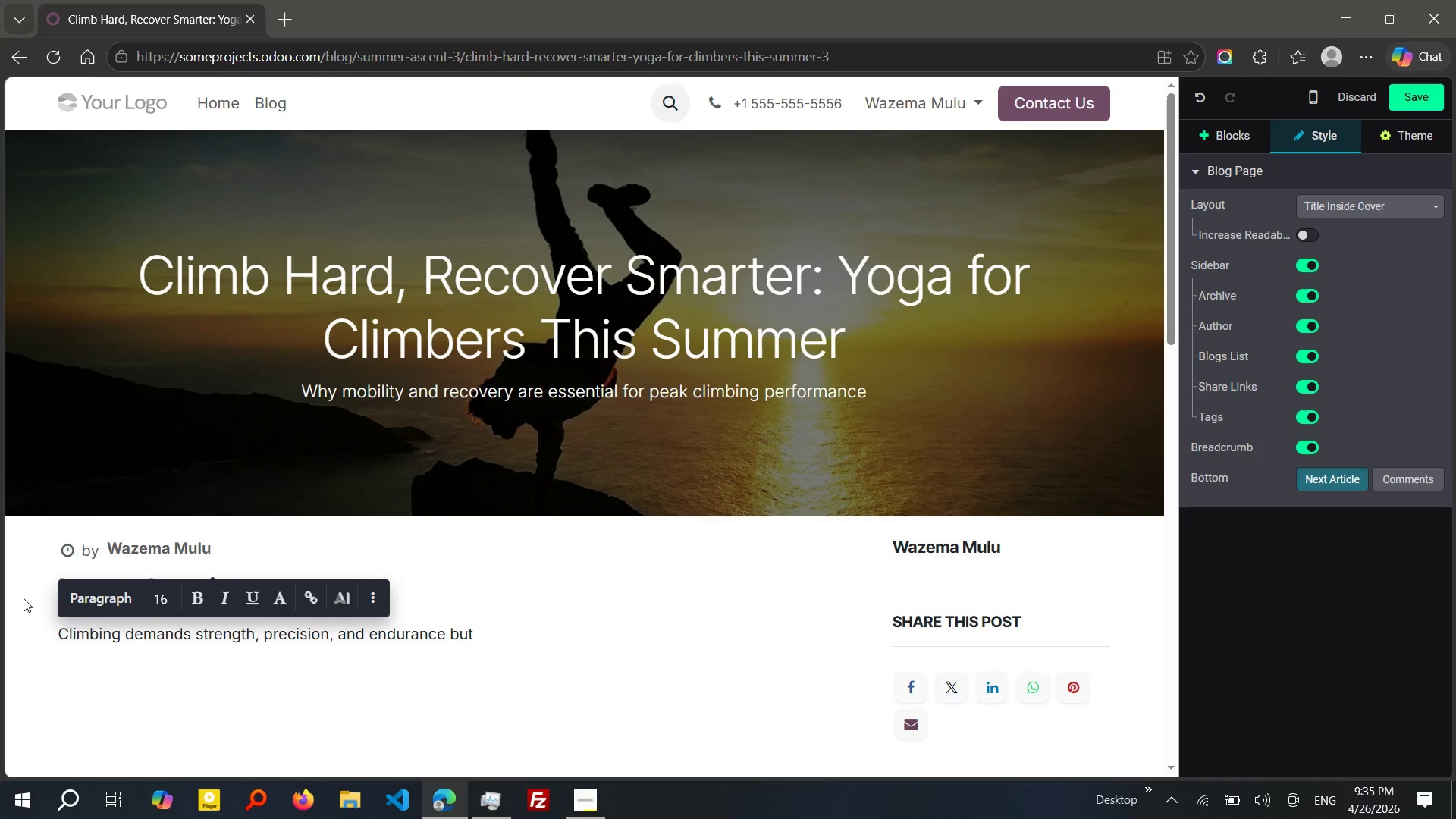 
type( without recovery, performac)
key(Backspace)
type(nce quicl)
key(Backspace)
type(kly decil)
key(Backspace)
key(Backspace)
type(lines)
 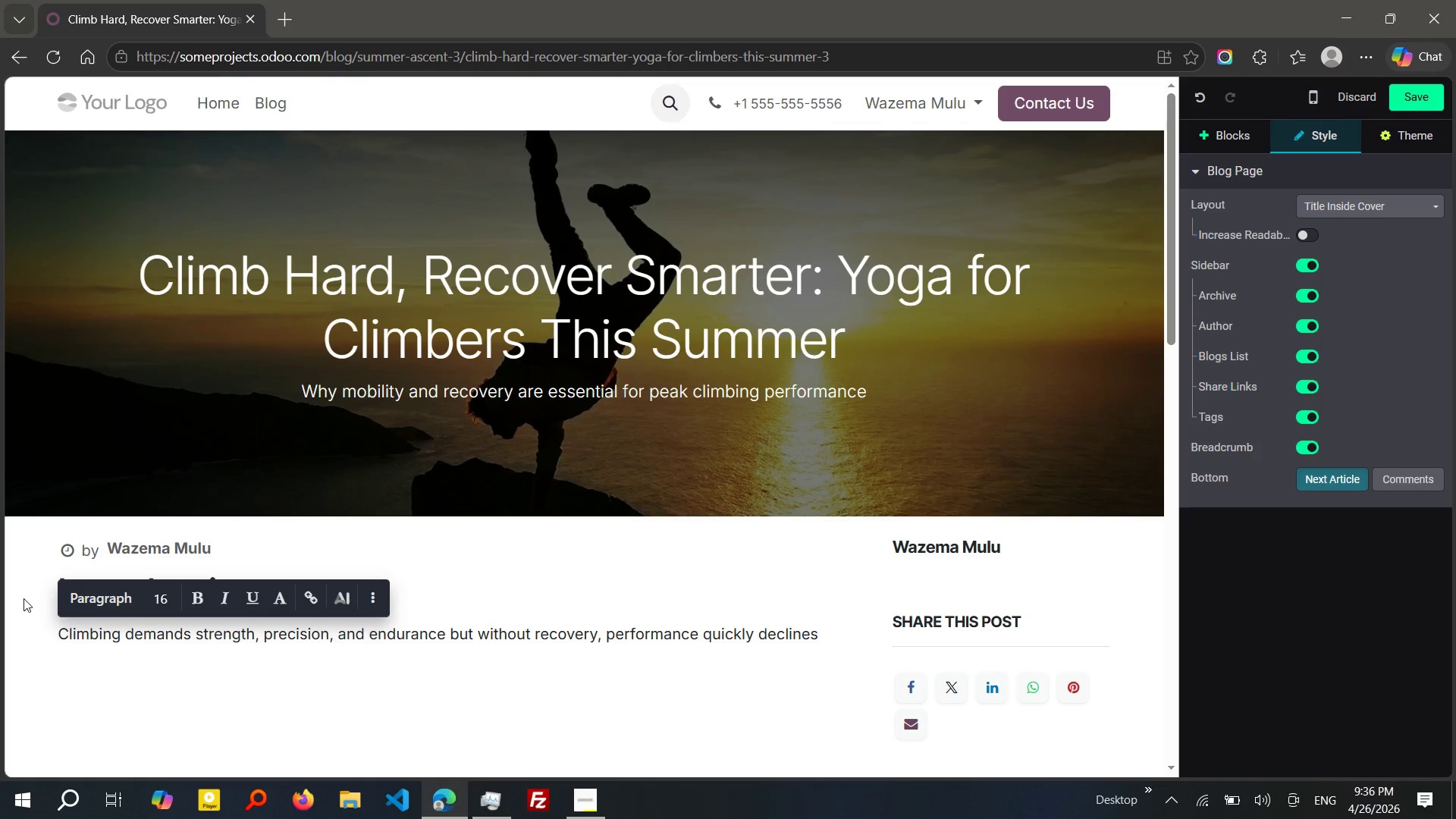 
wait(13.06)
 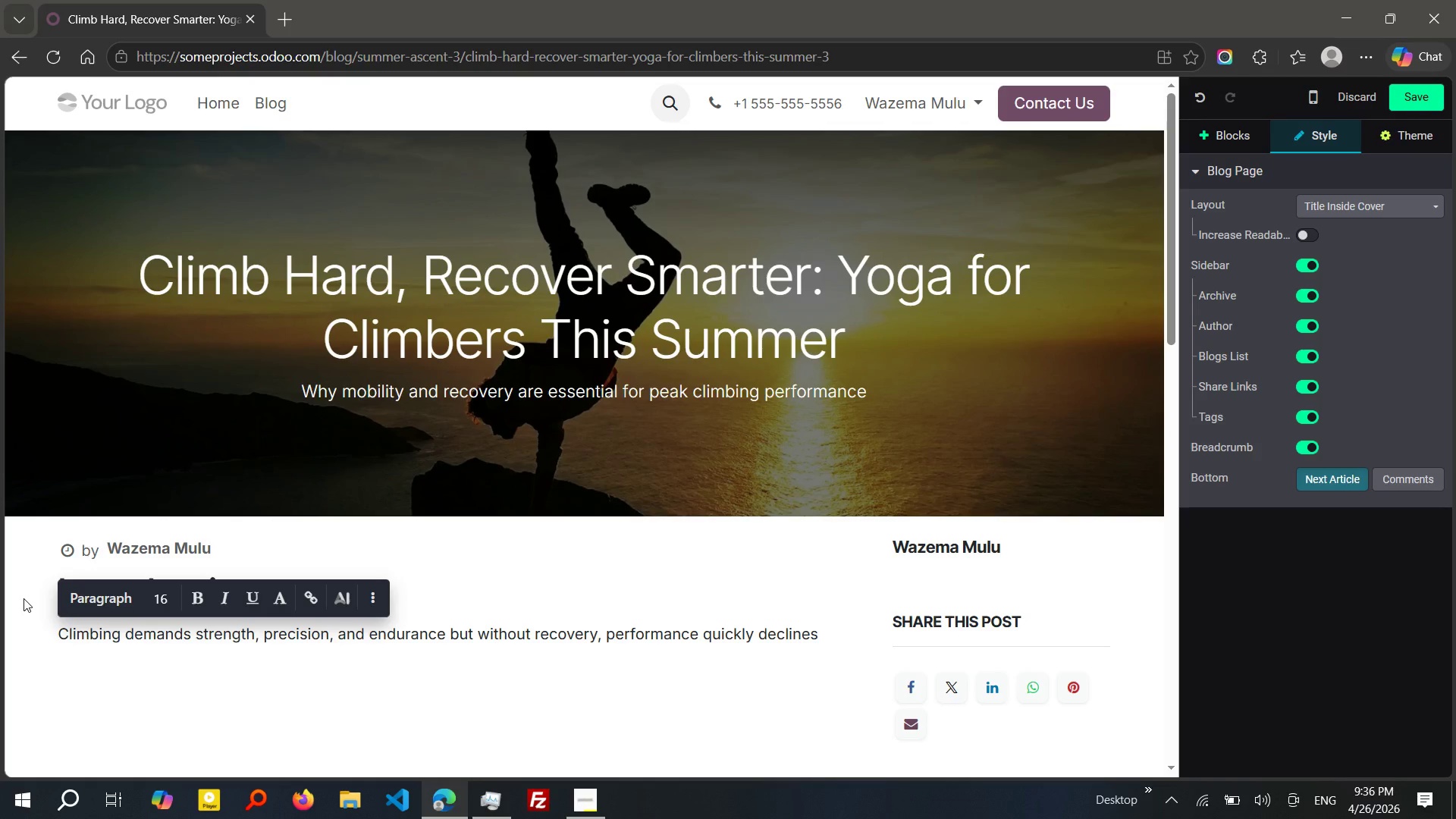 
key(Space)
 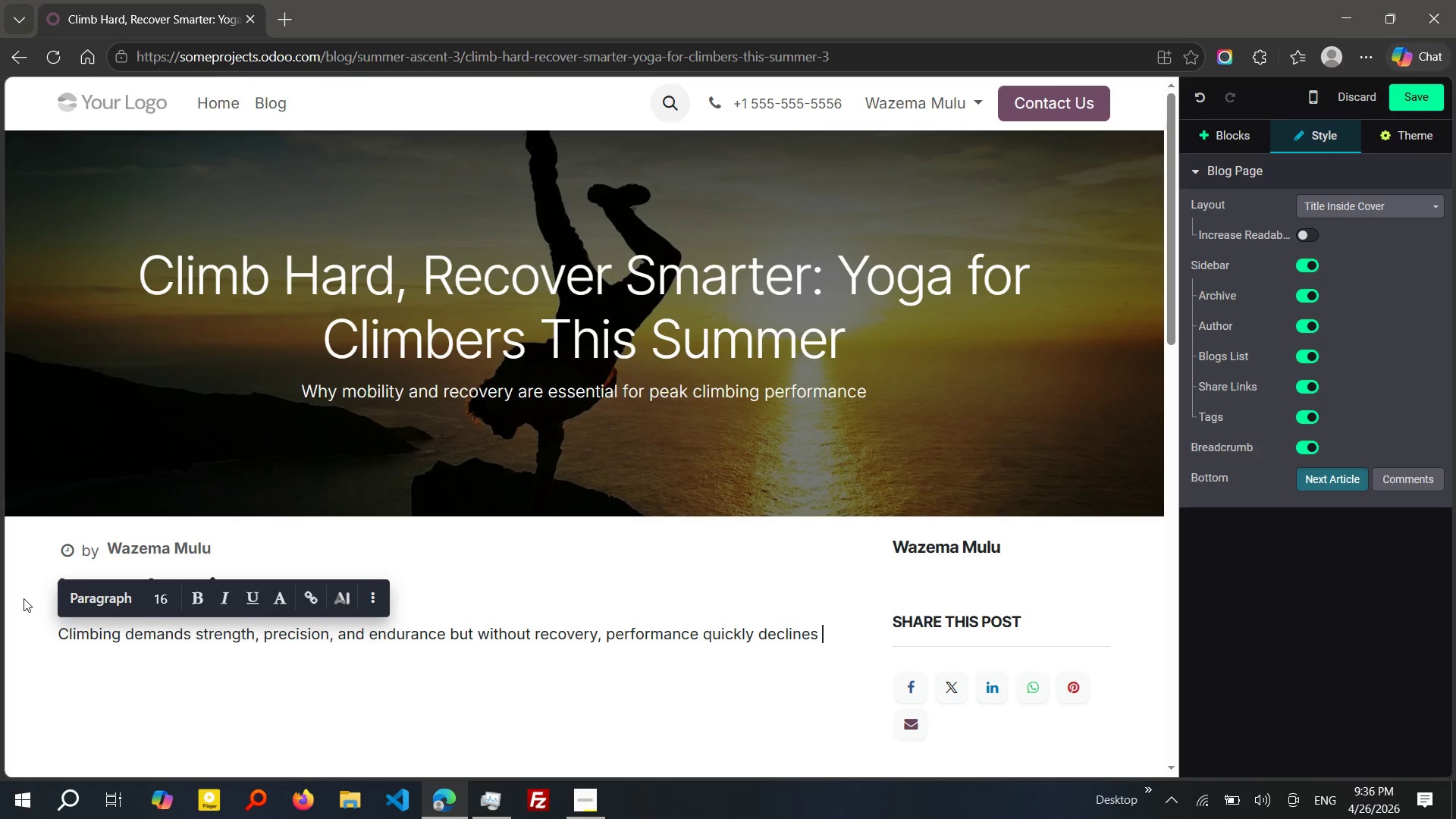 
wait(5.78)
 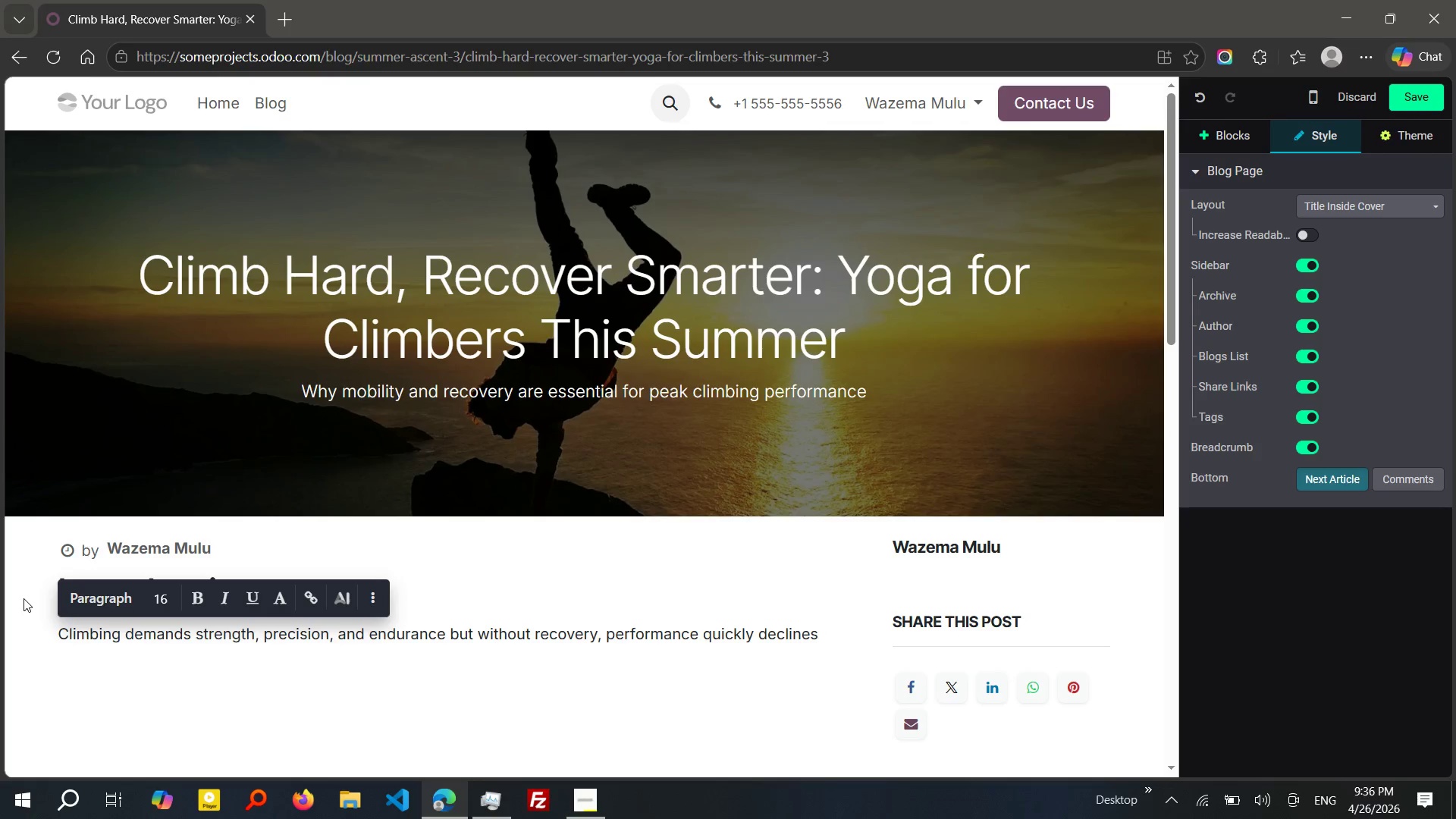 
key(Backspace)
type(. As otdoor season approaches,)
key(Backspace)
type( and sessons become longer, recovery becomes jst as )
key(Tab)
type( as training.)
 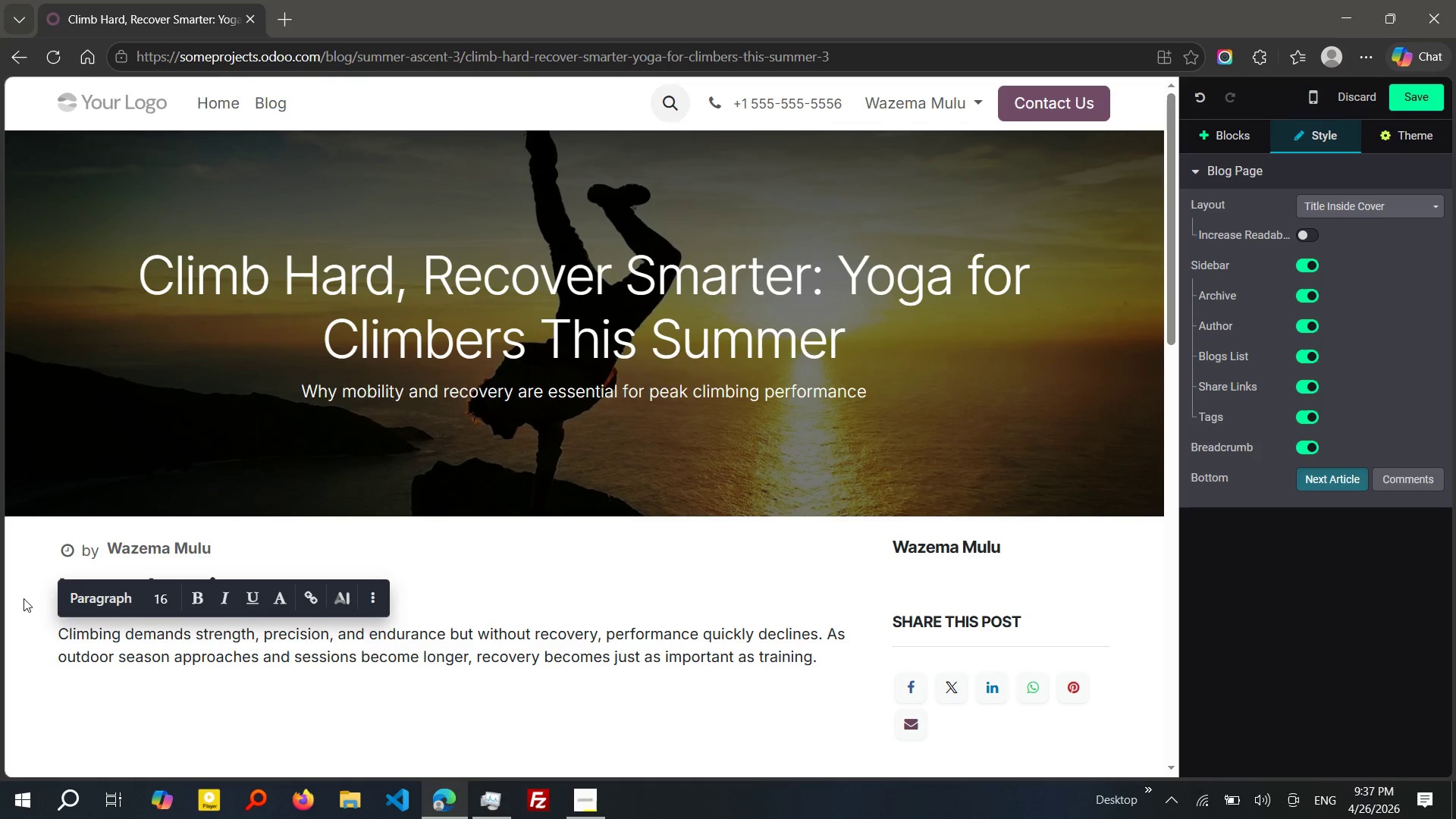 
hold_key(key=U, duration=29.45)
 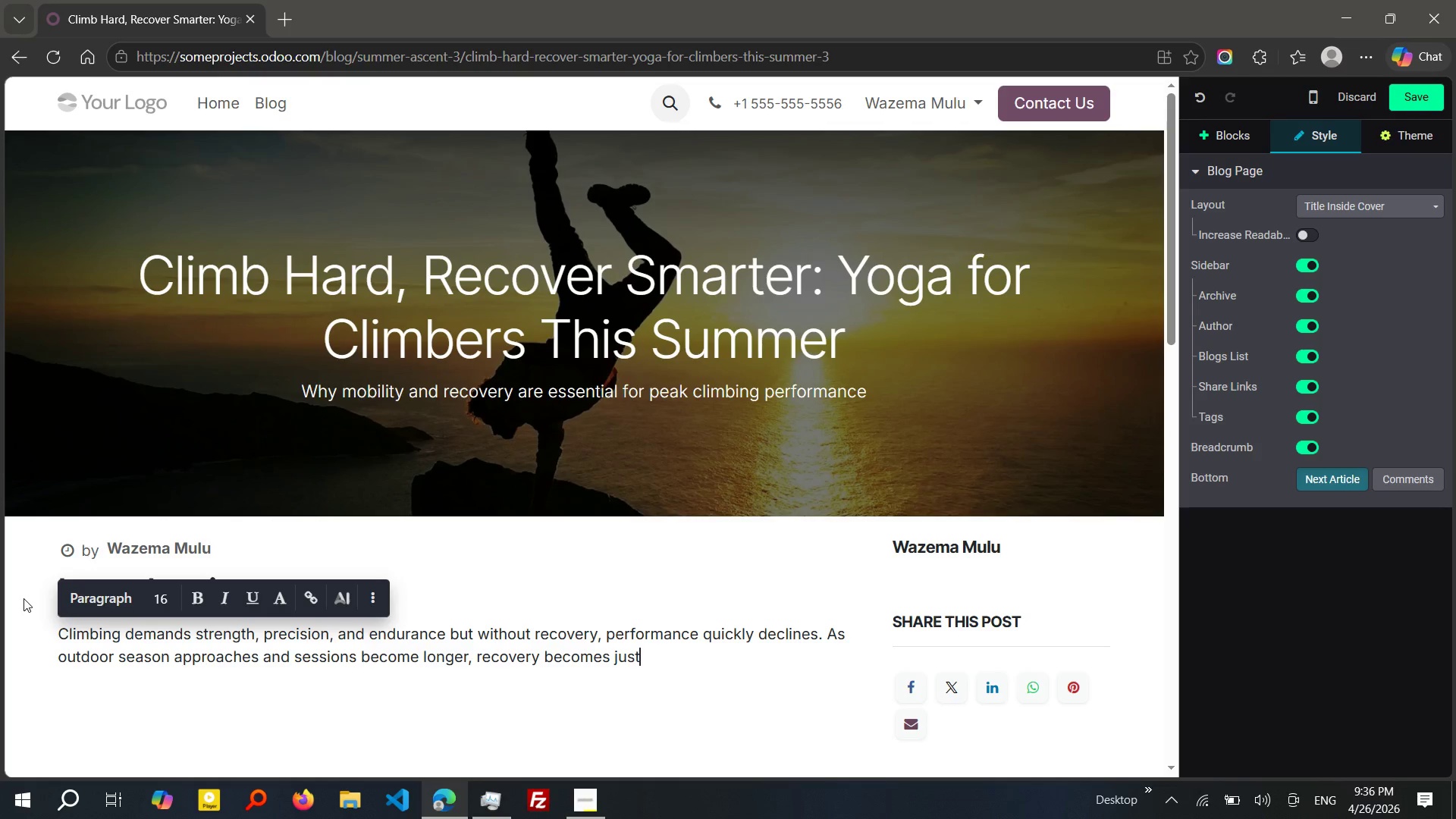 
key(Enter)
 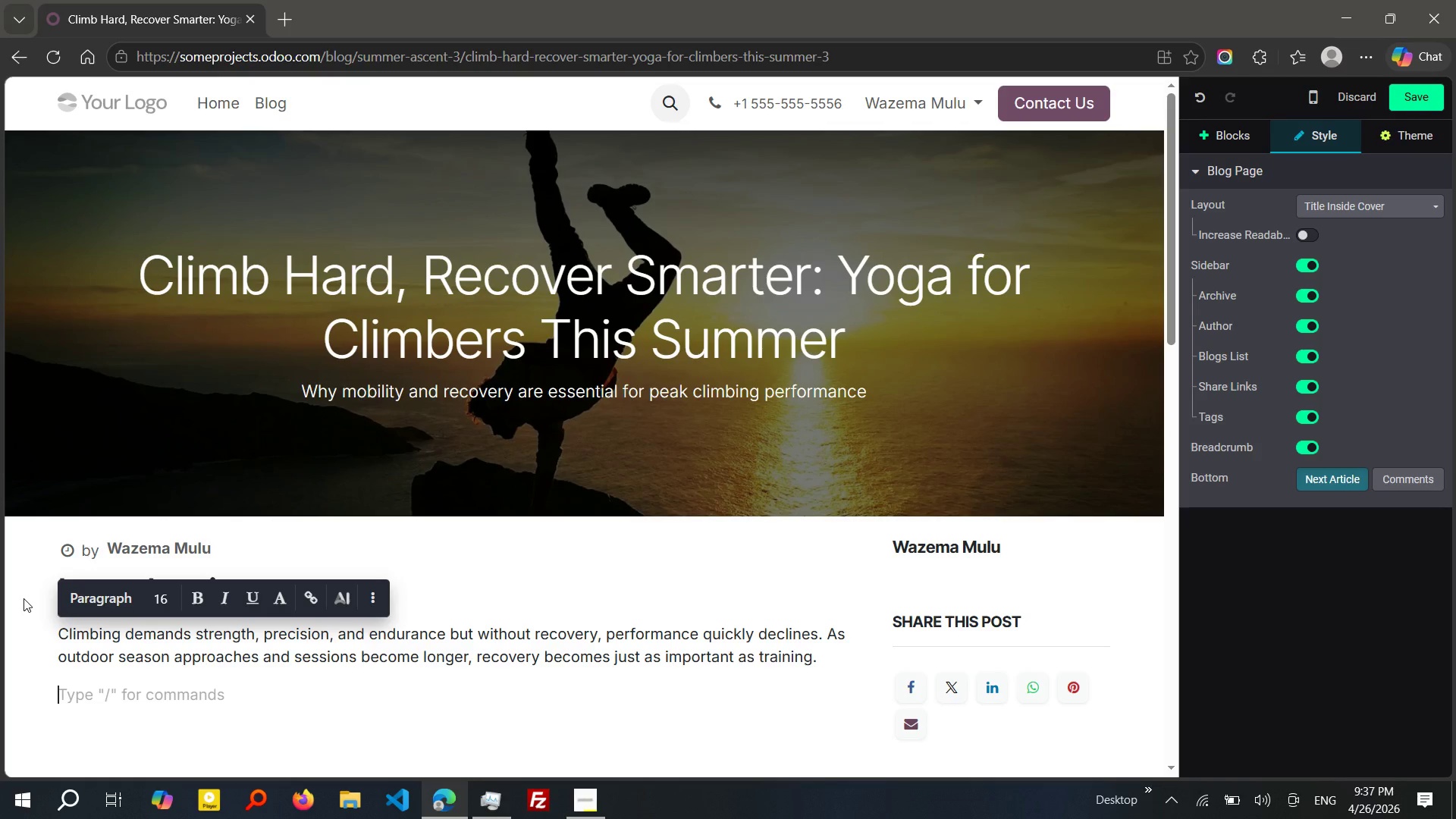 
type(fOR climbre)
key(Backspace)
key(Backspace)
type(rs, yoga offers a practical and effecti)
key(Tab)
type( way to say flex)
key(Tab)
type(, reduce injury risk, and mainain consistent prog)
key(Tab)
type(.)
 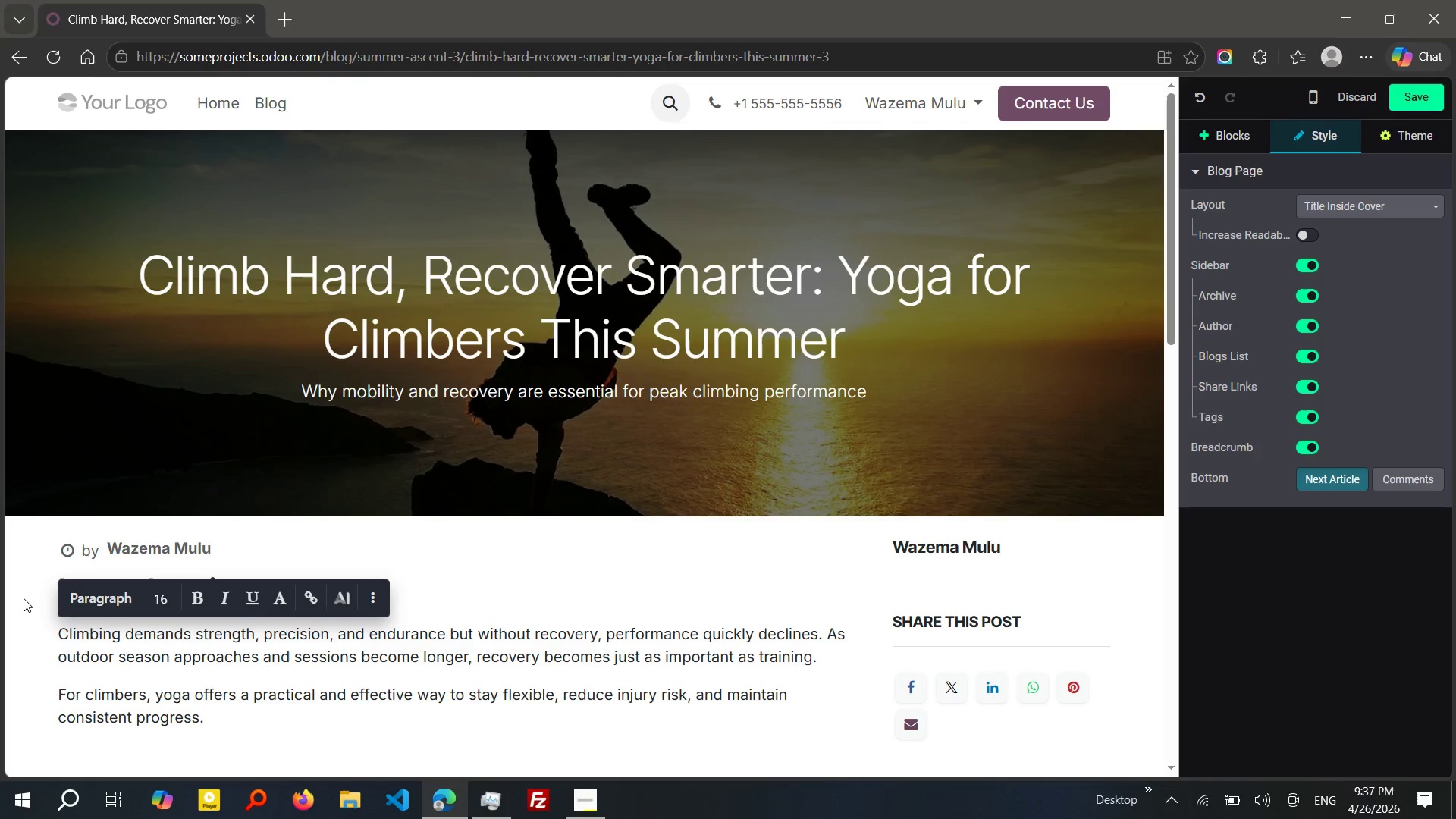 
wait(45.17)
 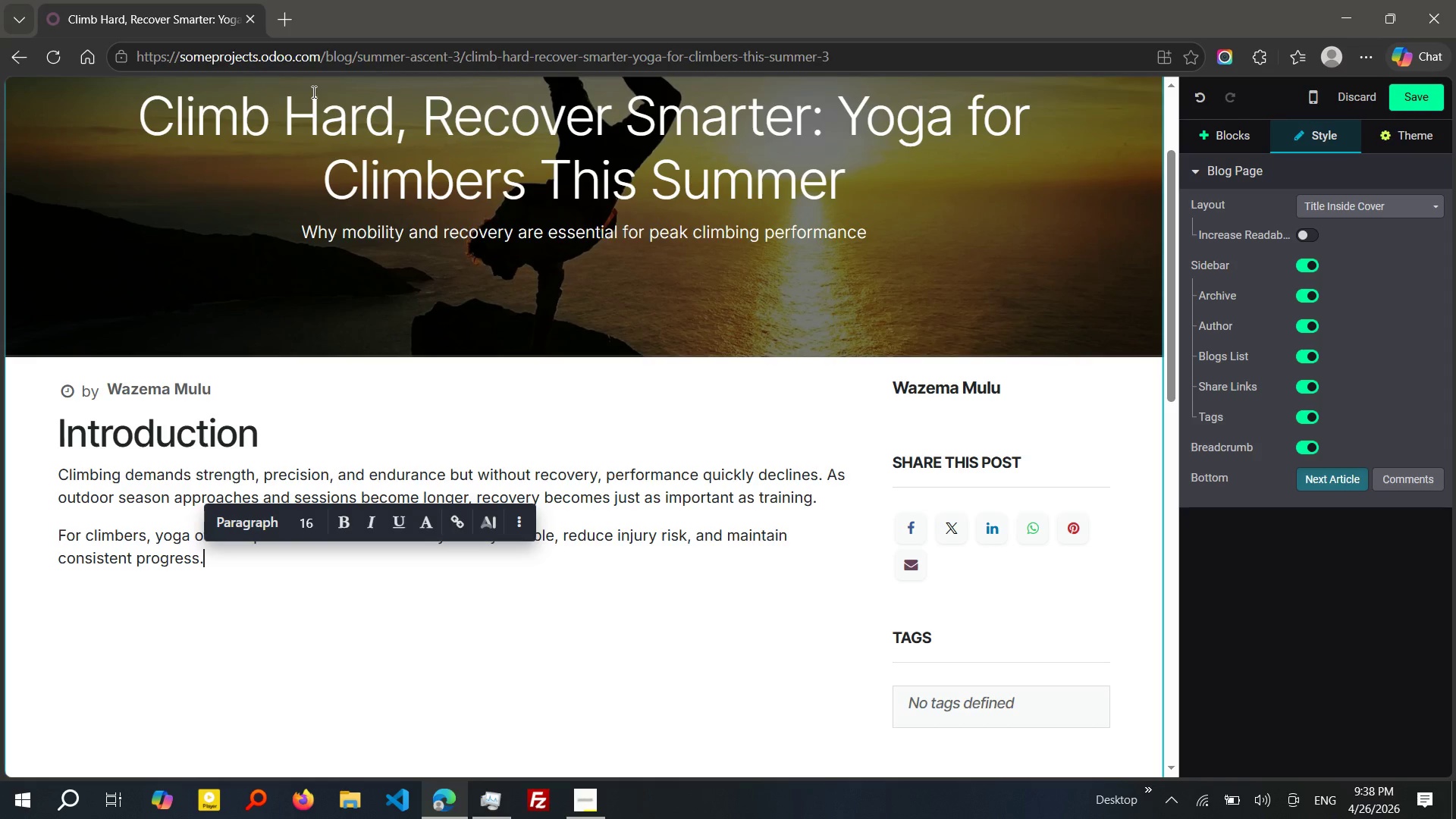 
key(Enter)
 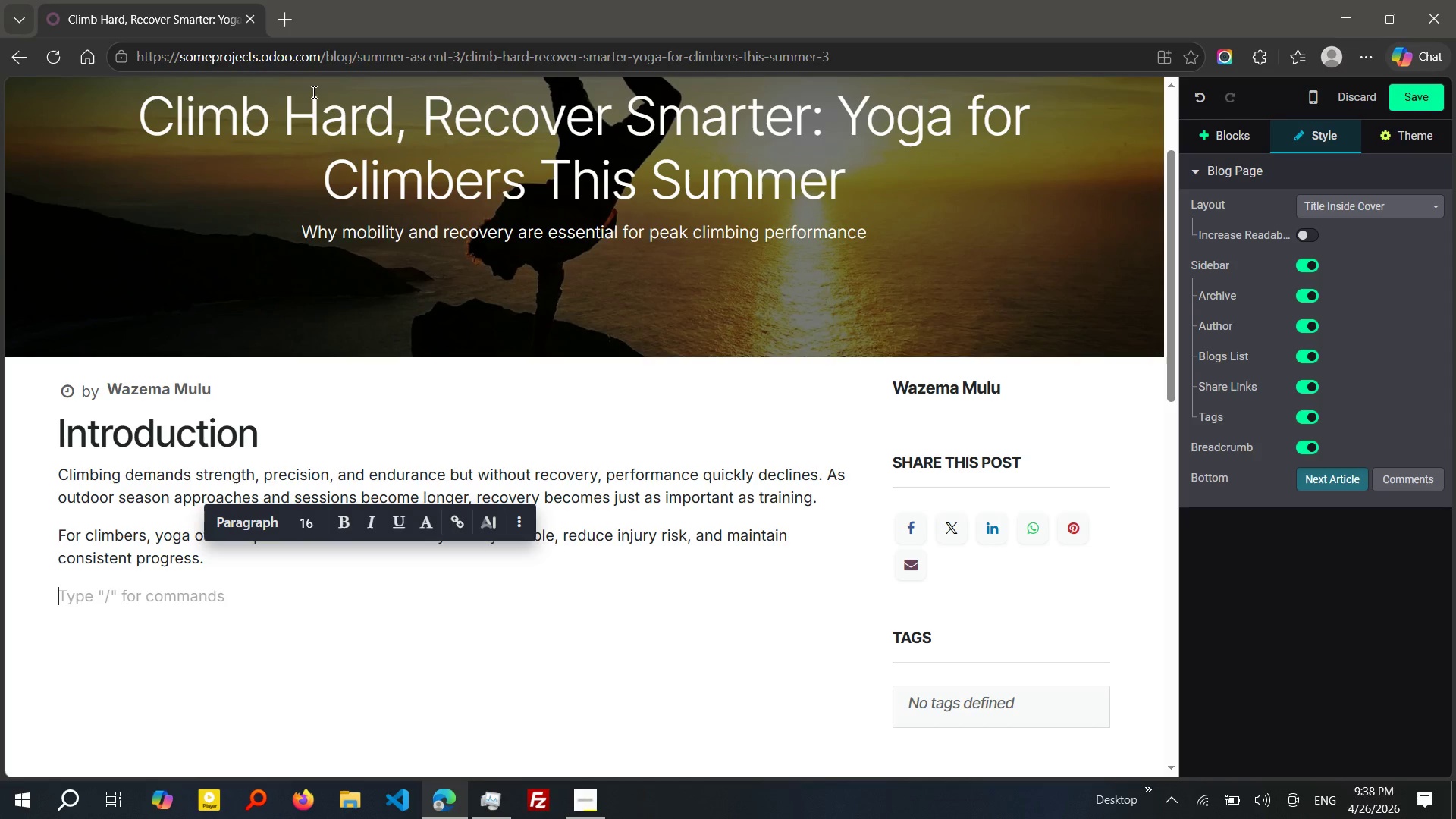 
key(Slash)
 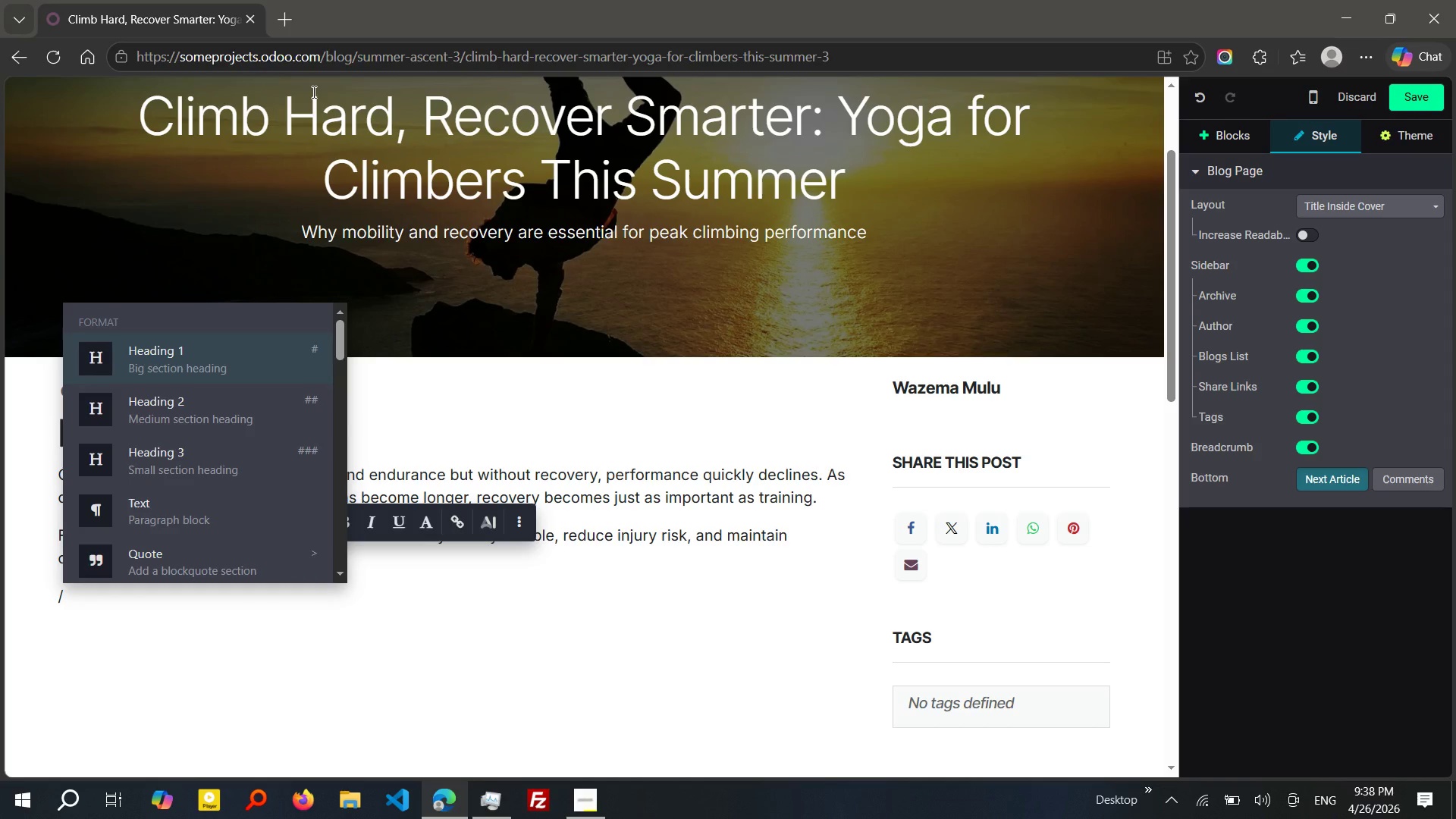 
key(H)
 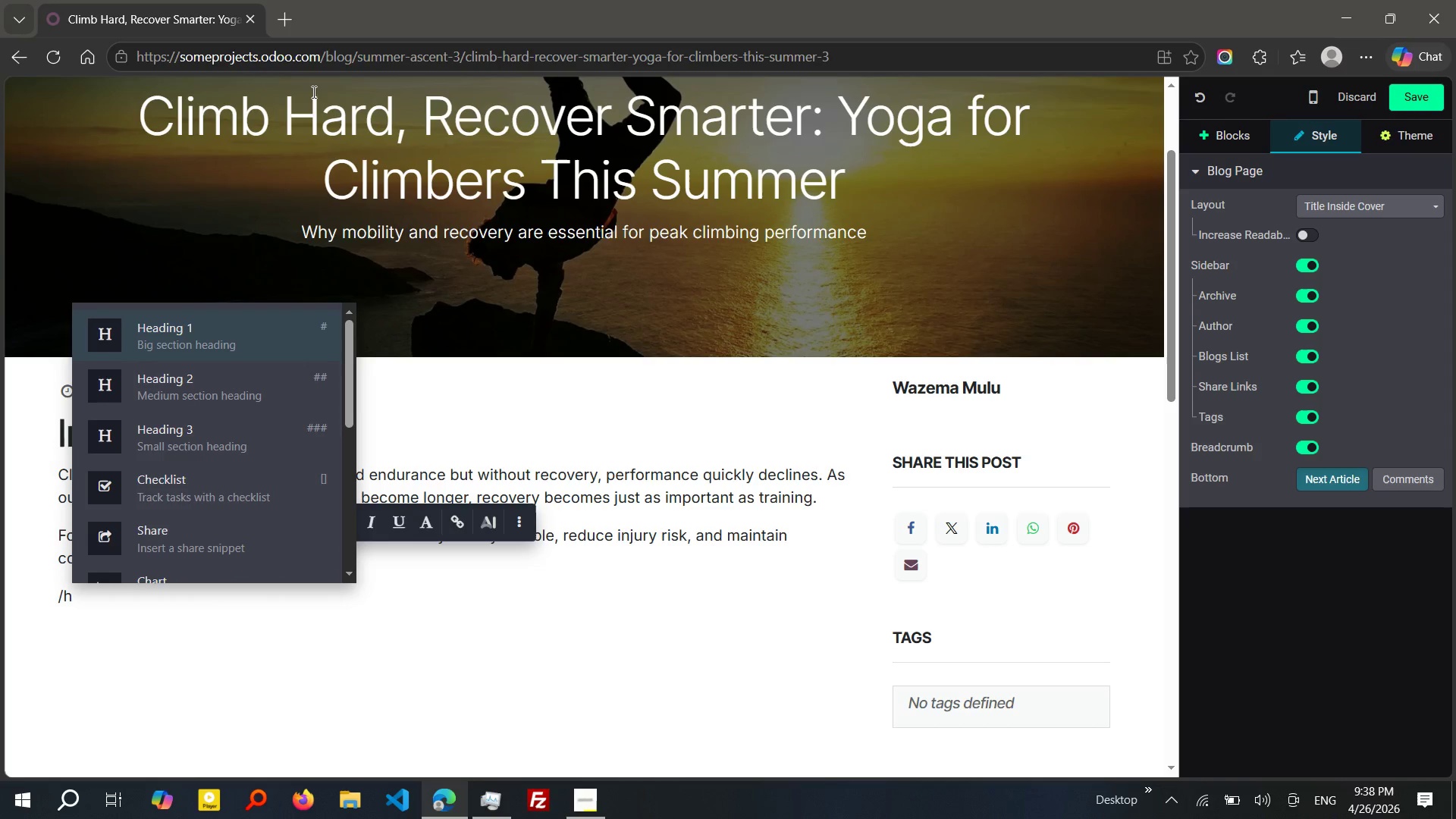 
key(ArrowDown)
 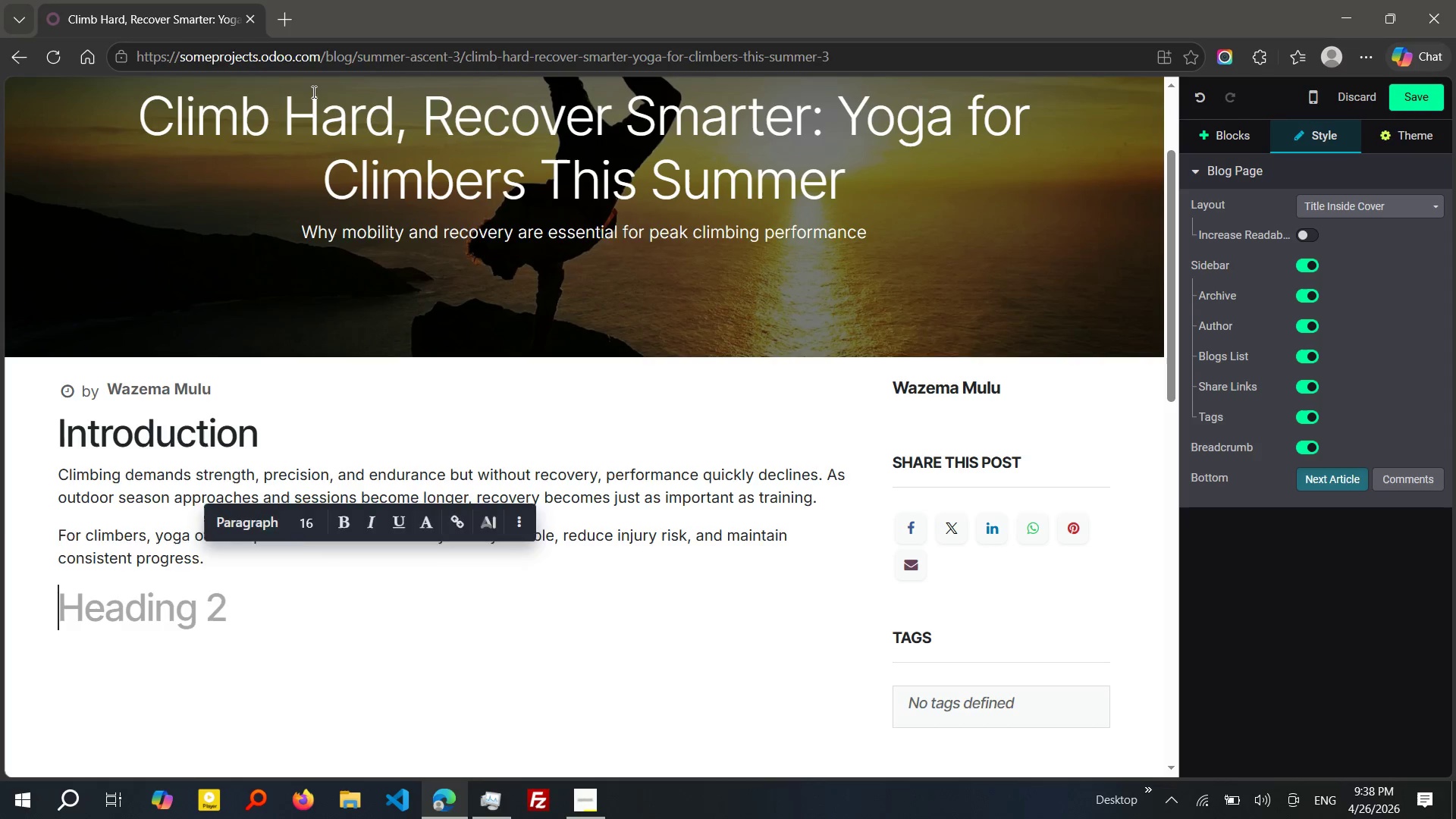 
key(Enter)
 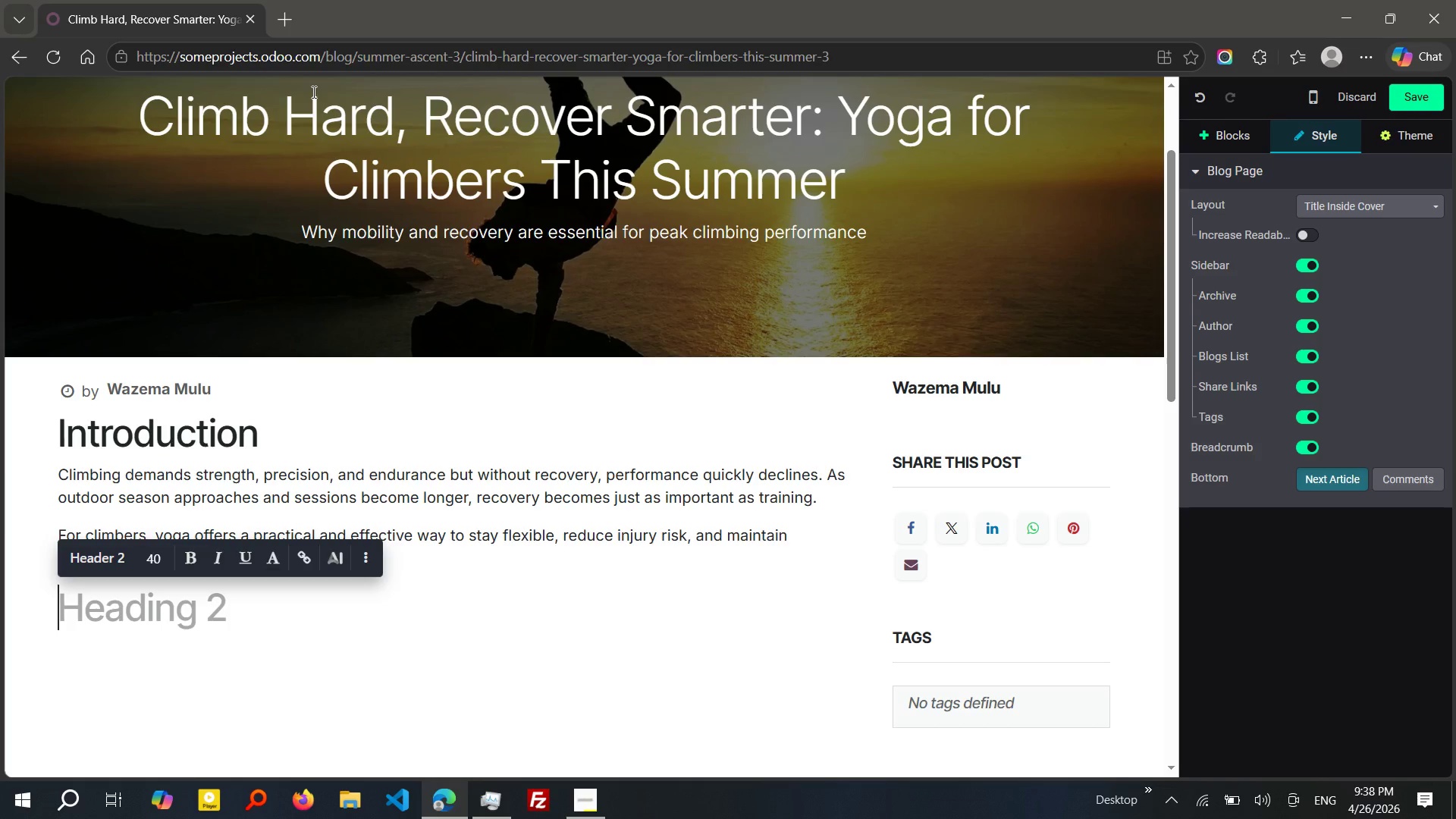 
type(WHY)
 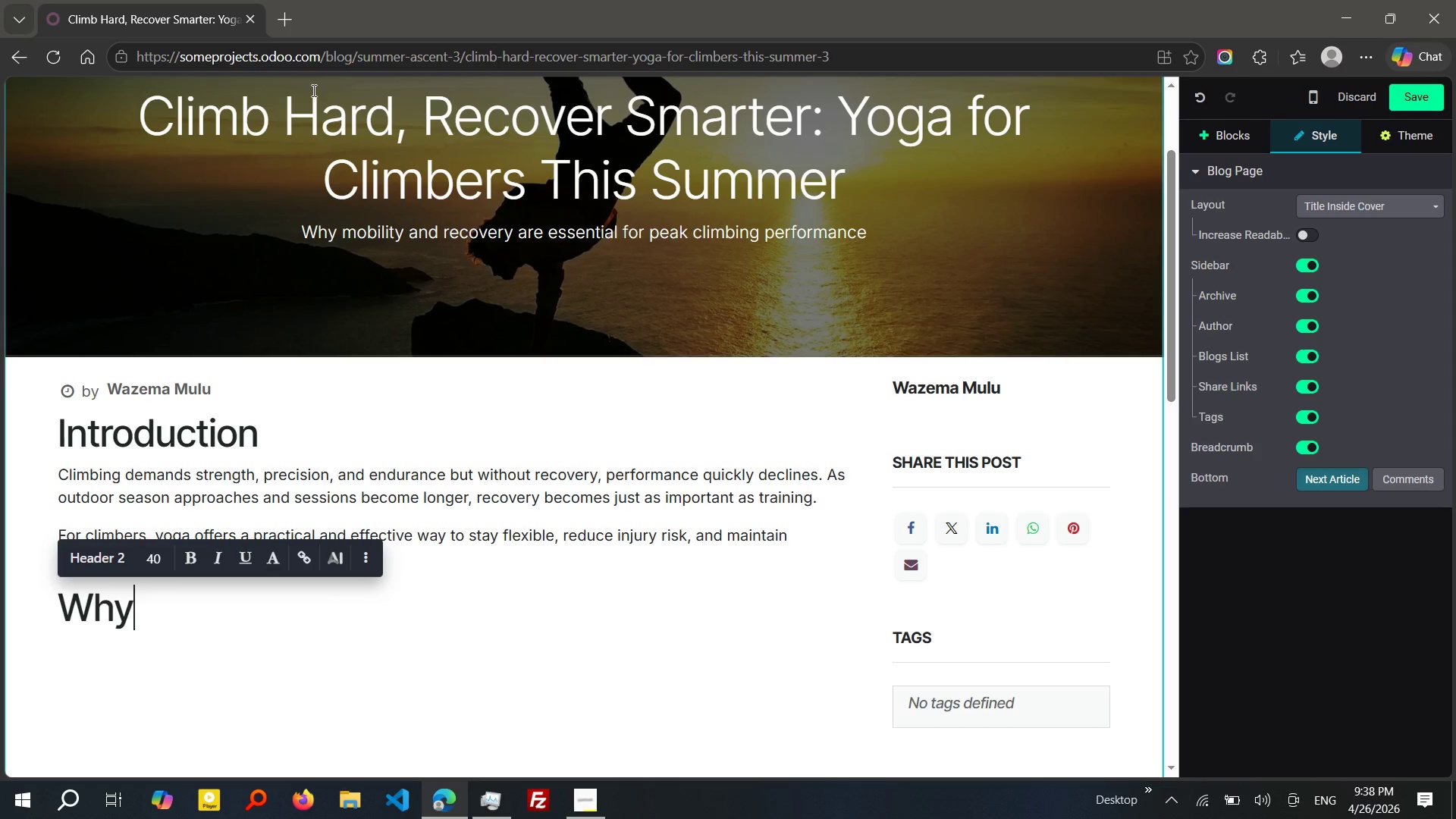 
wait(5.98)
 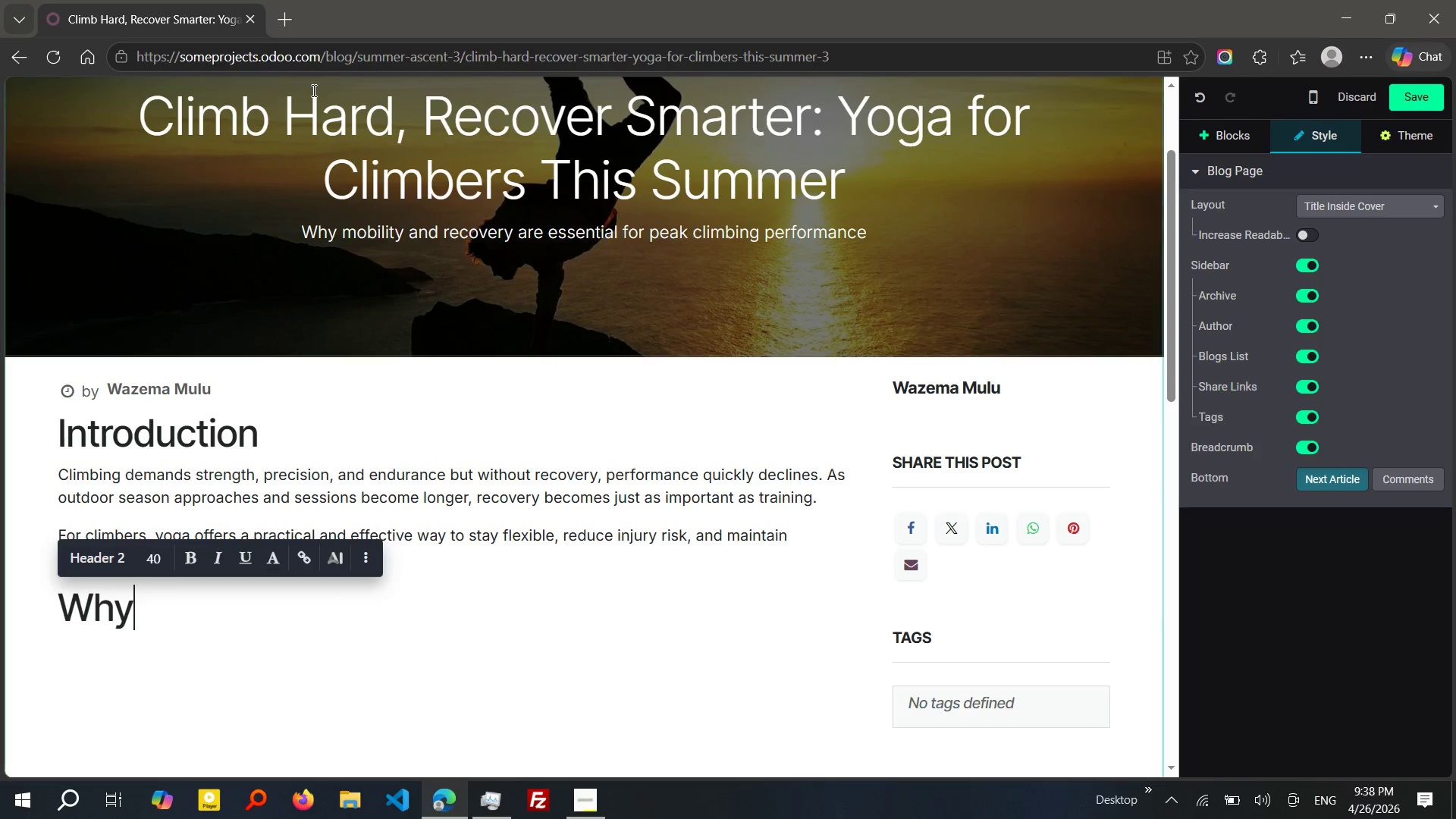 
type( recovery Matters)
 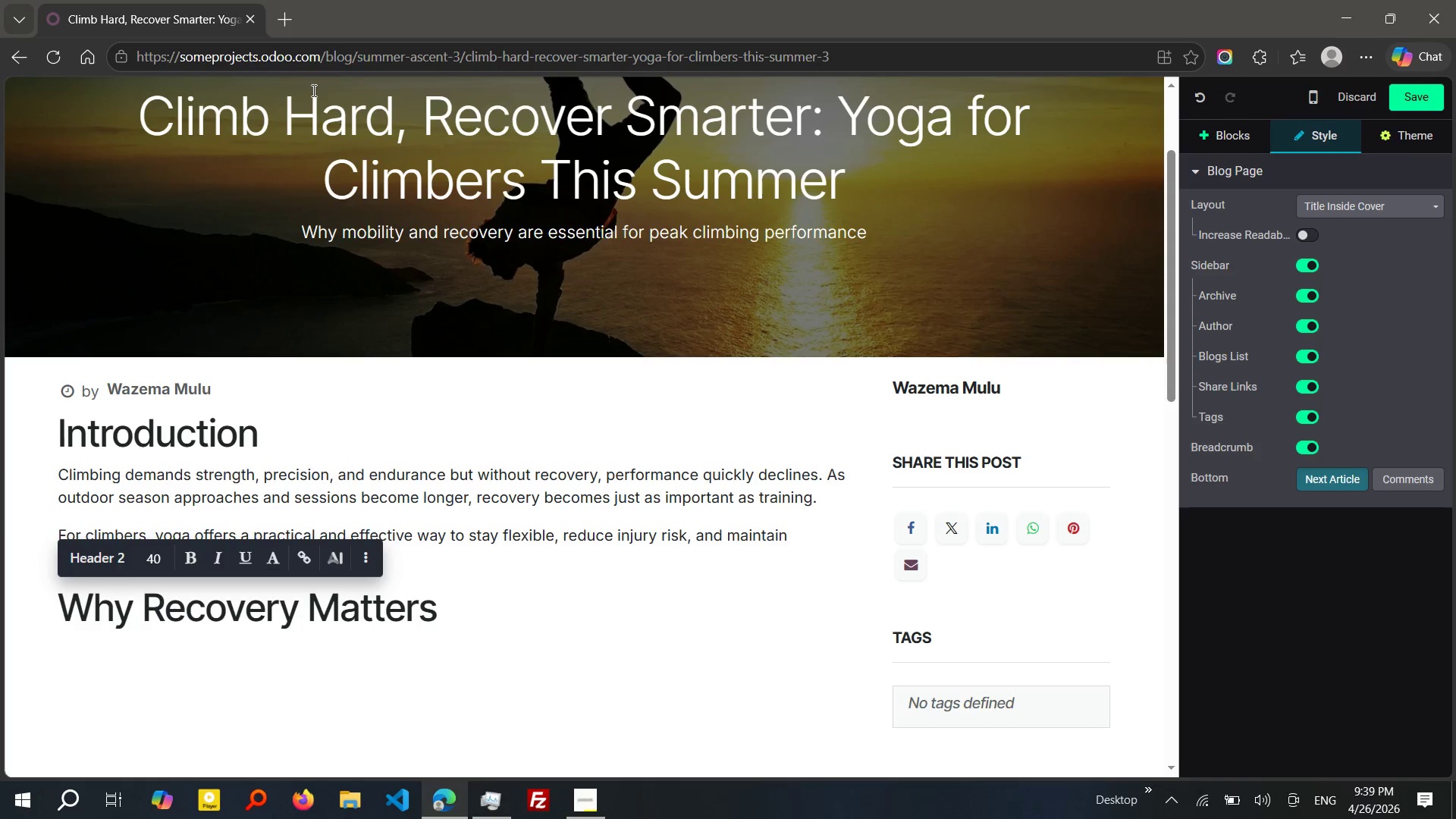 
key(Enter)
 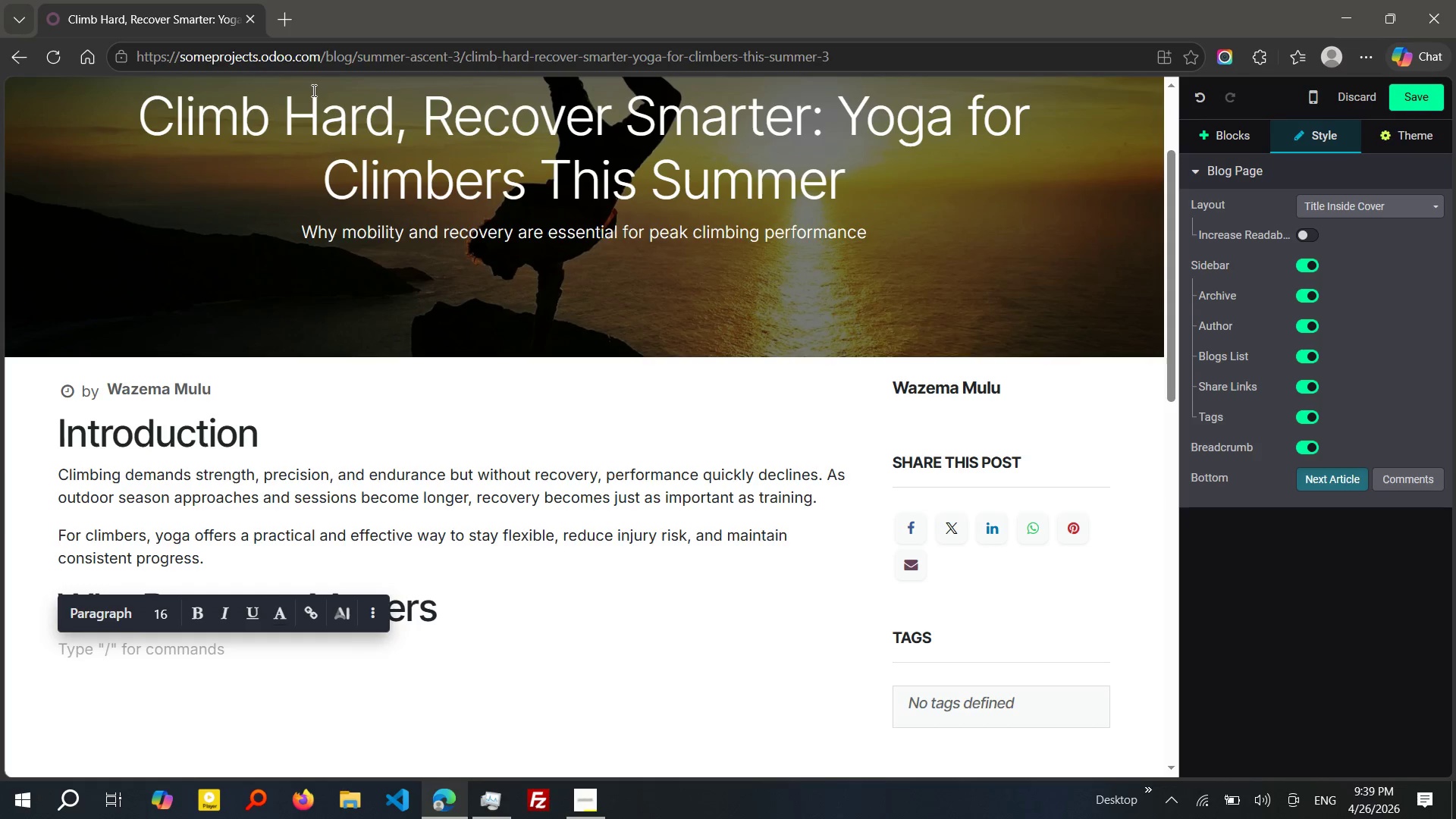 
type(Many climbers focus heave)
key(Backspace)
type(ily)
 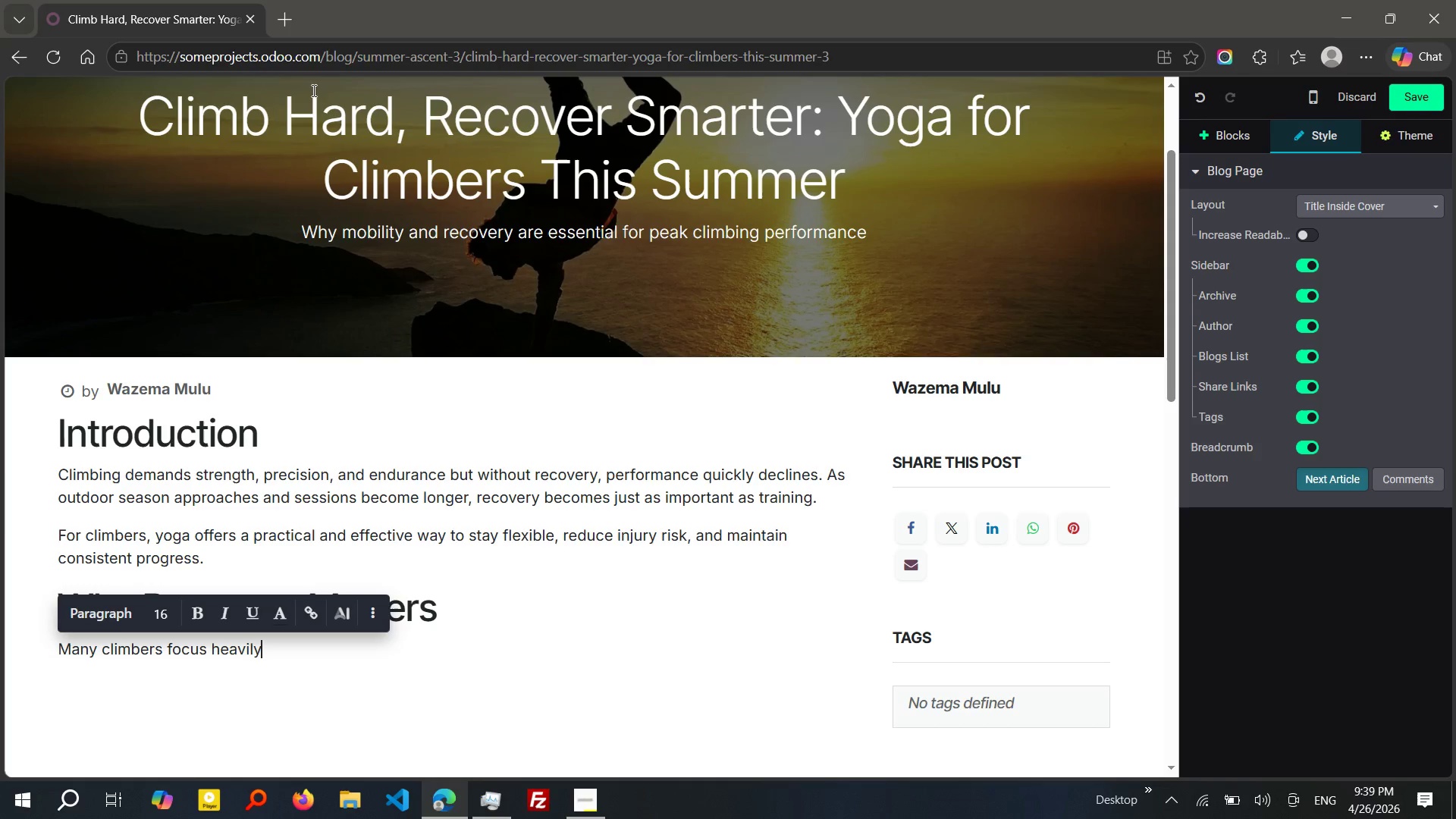 
wait(7.22)
 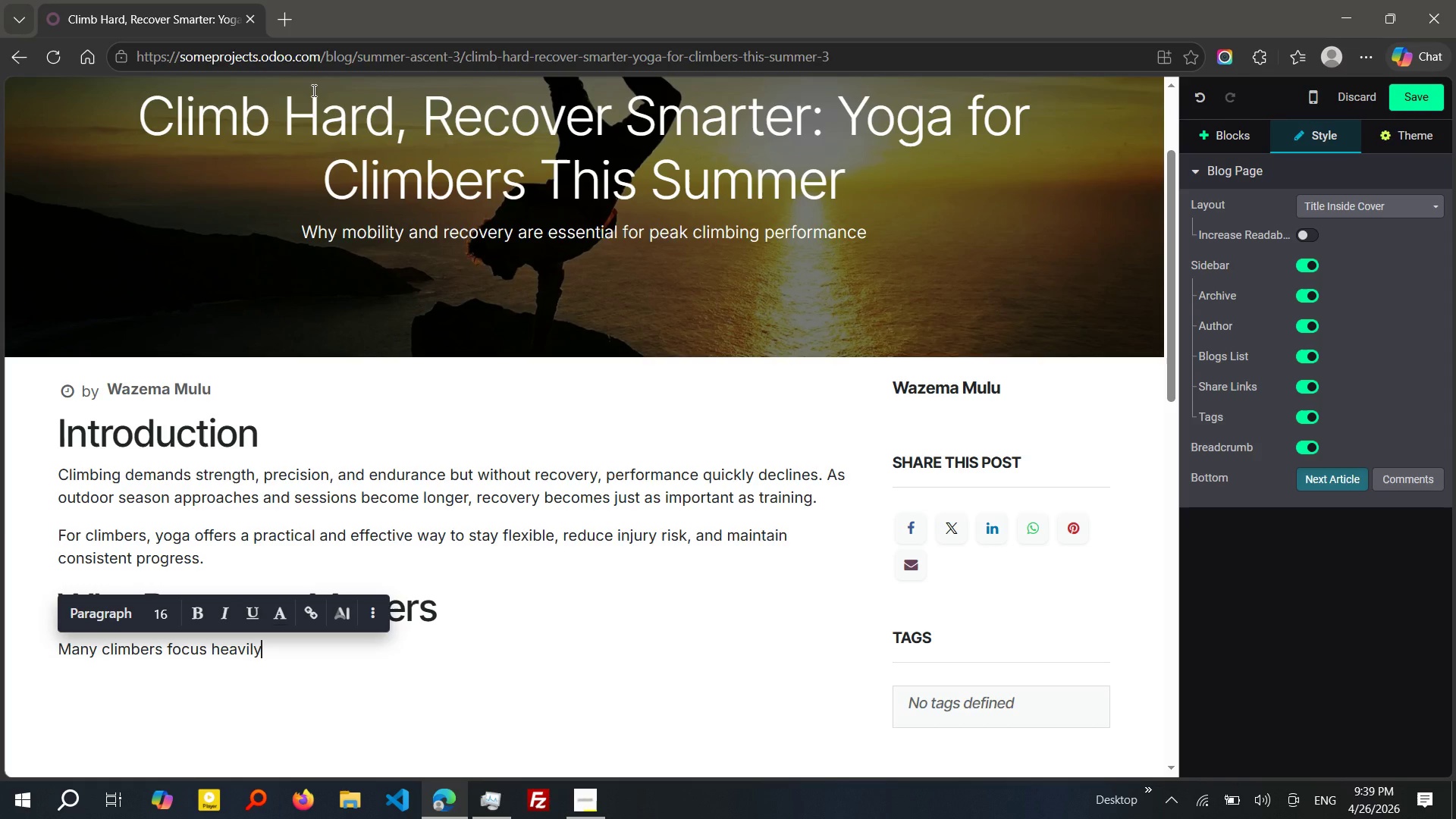 
type( on strength while vo)
key(Backspace)
key(Backspace)
type(overlooking revo)
key(Backspace)
key(Backspace)
type(covery. tIGHT)
 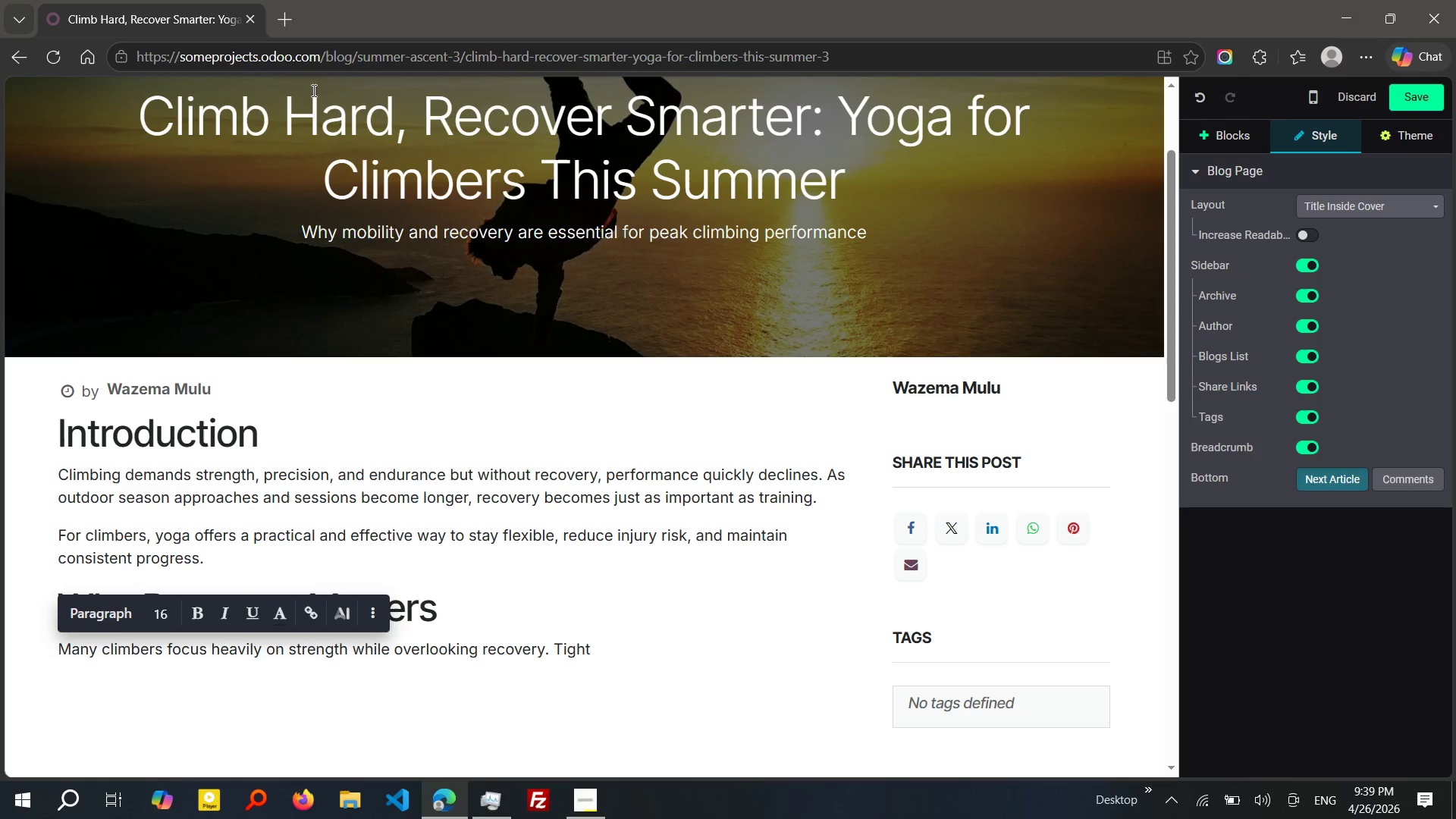 
left_click([521, 626])
 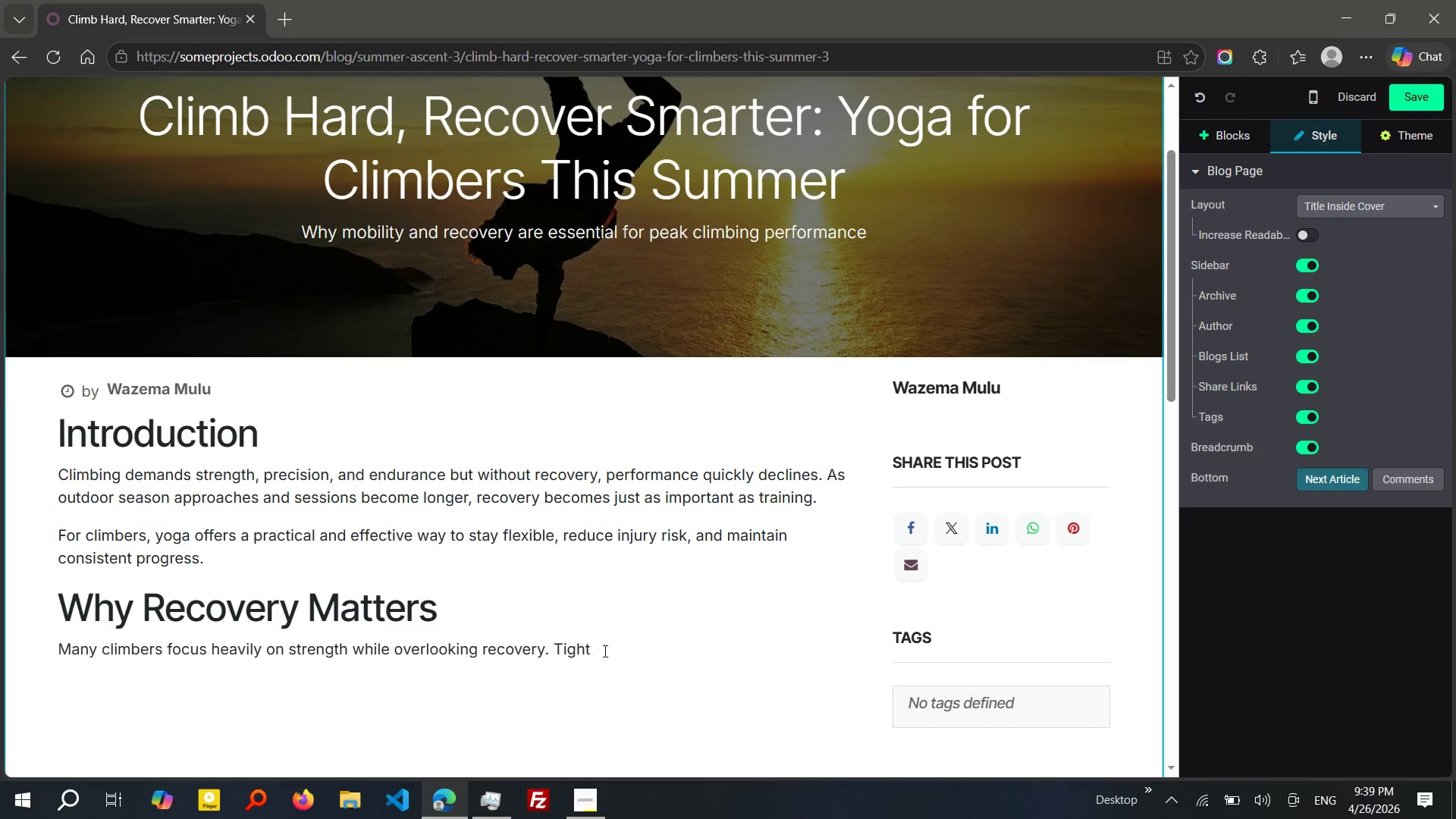 
left_click([604, 651])
 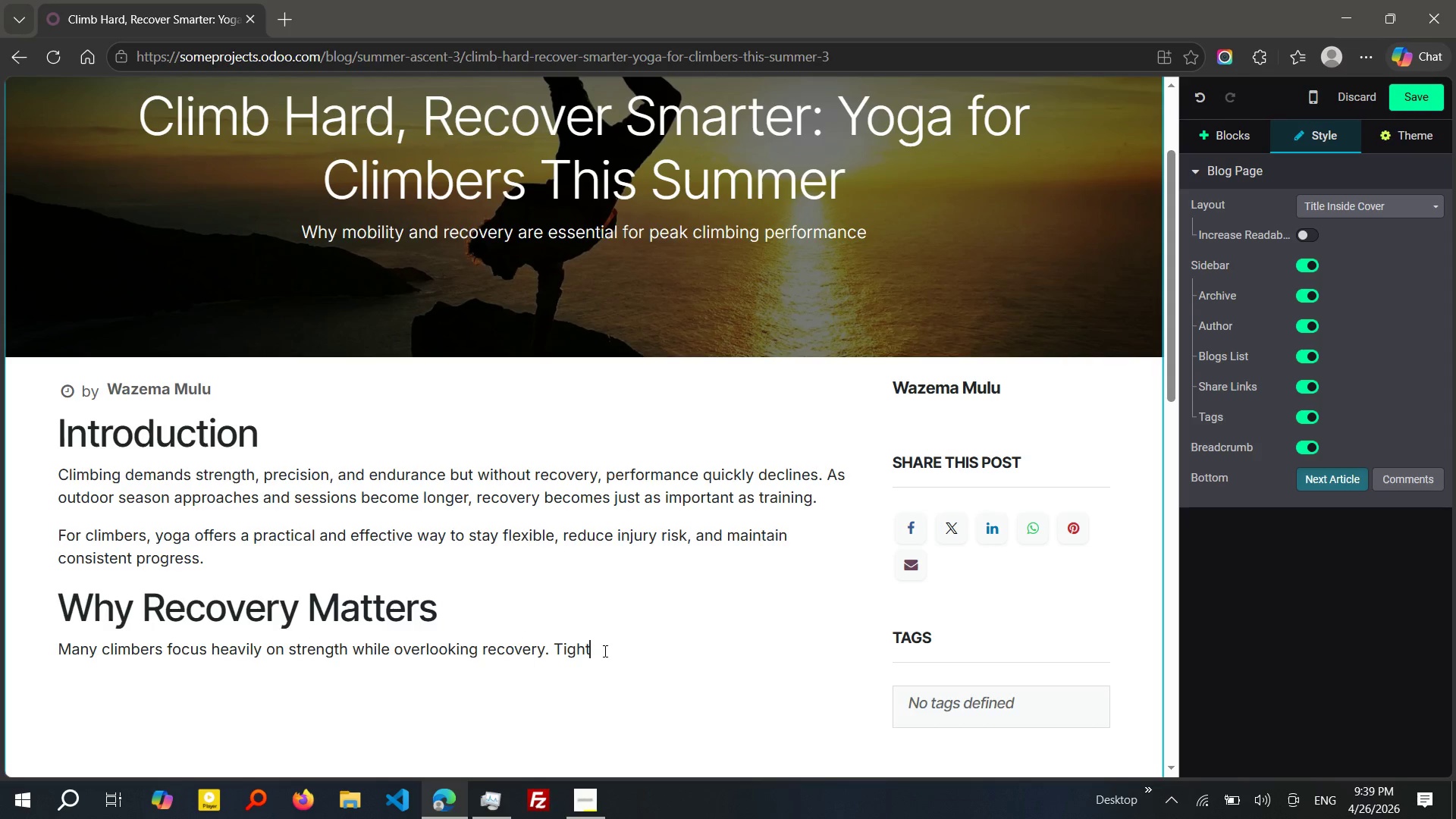 
type( muscles and overuse can limit mobility and increase the lik)
key(Tab)
type( of ij)
key(Backspace)
type(njury, especi)
key(Tab)
type( durng frequent outdoor sessons.)
 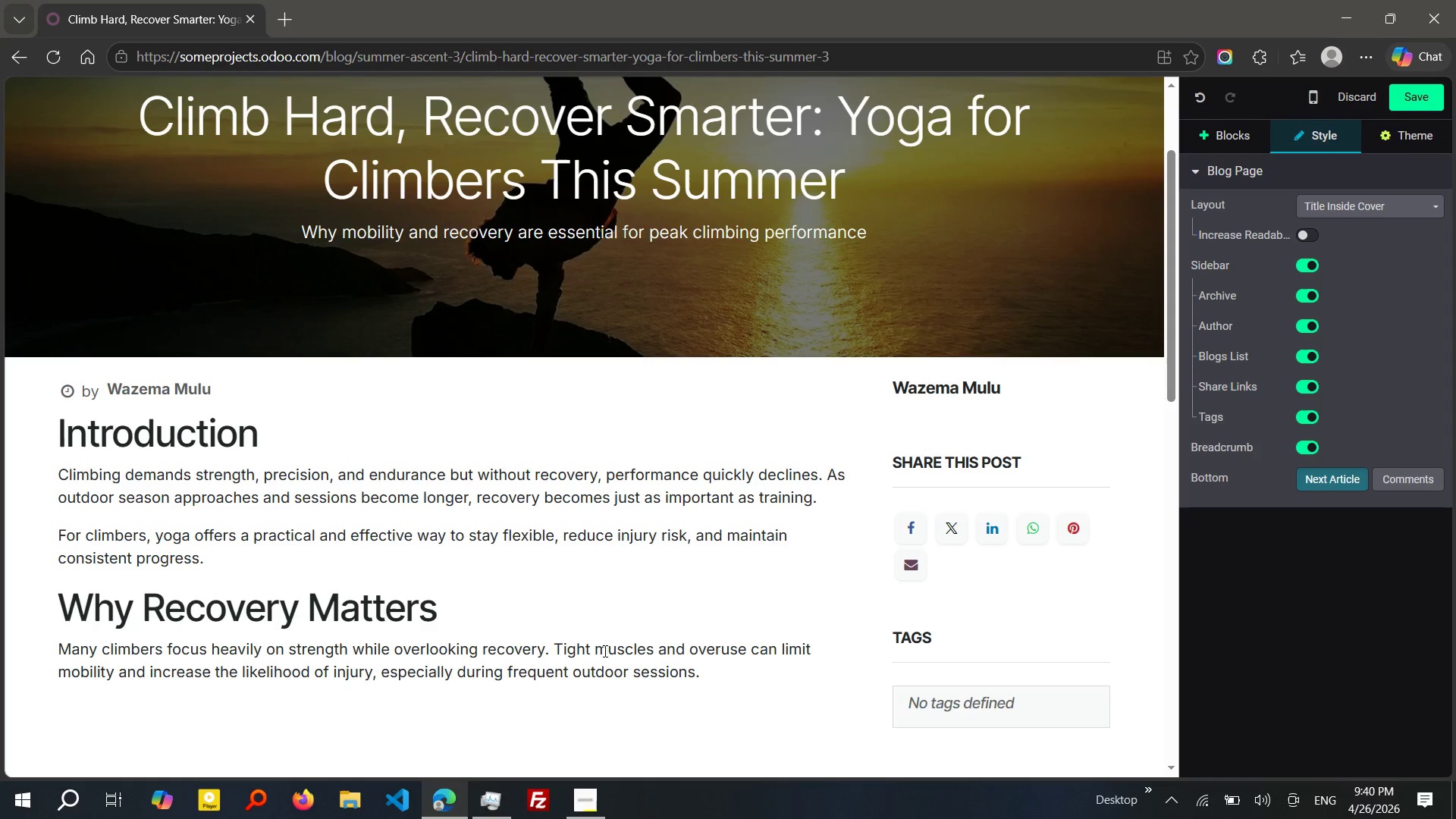 
key(Enter)
 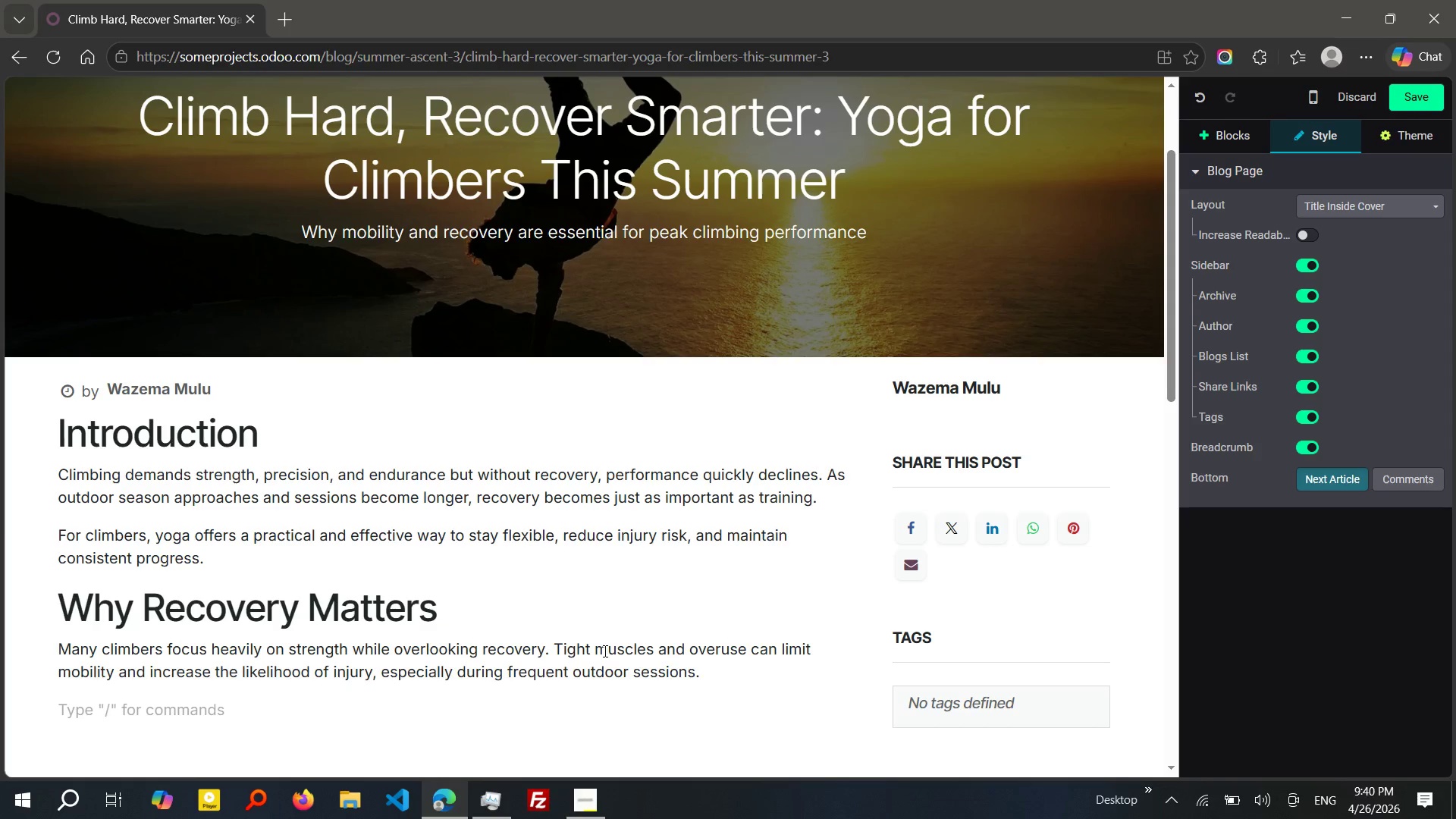 
type(COMMON )
 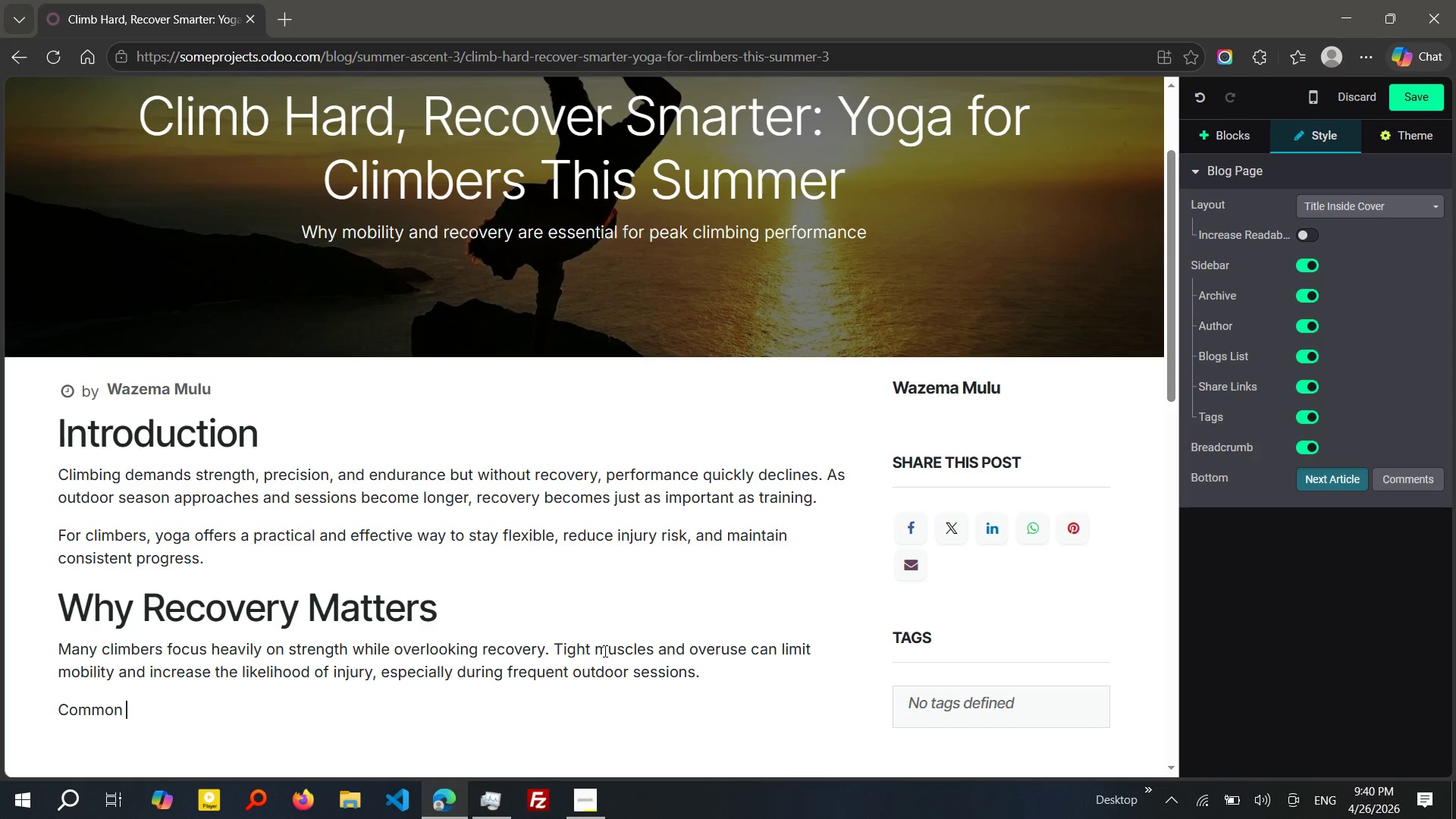 
wait(9.11)
 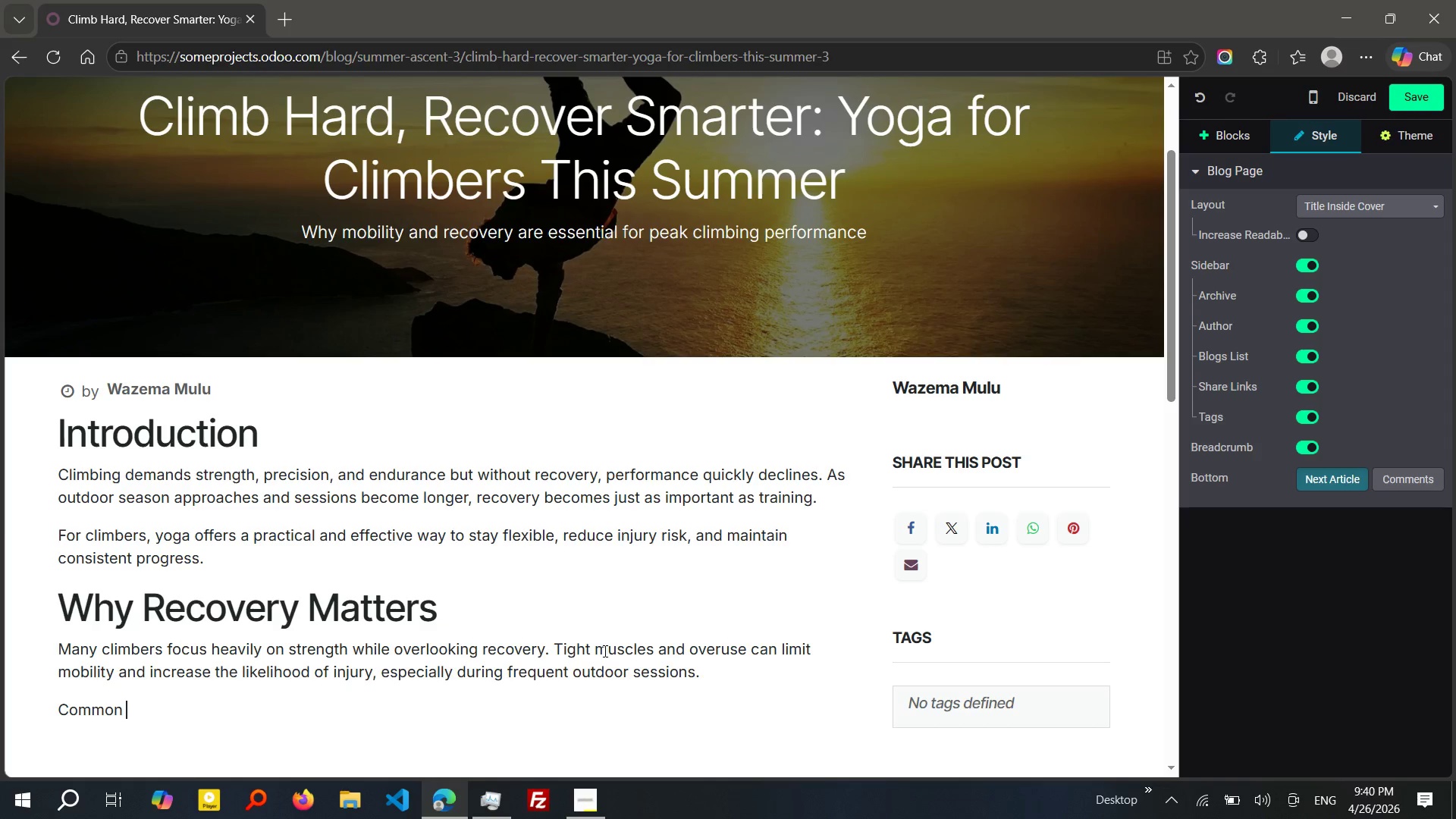 
type(issues include;)
 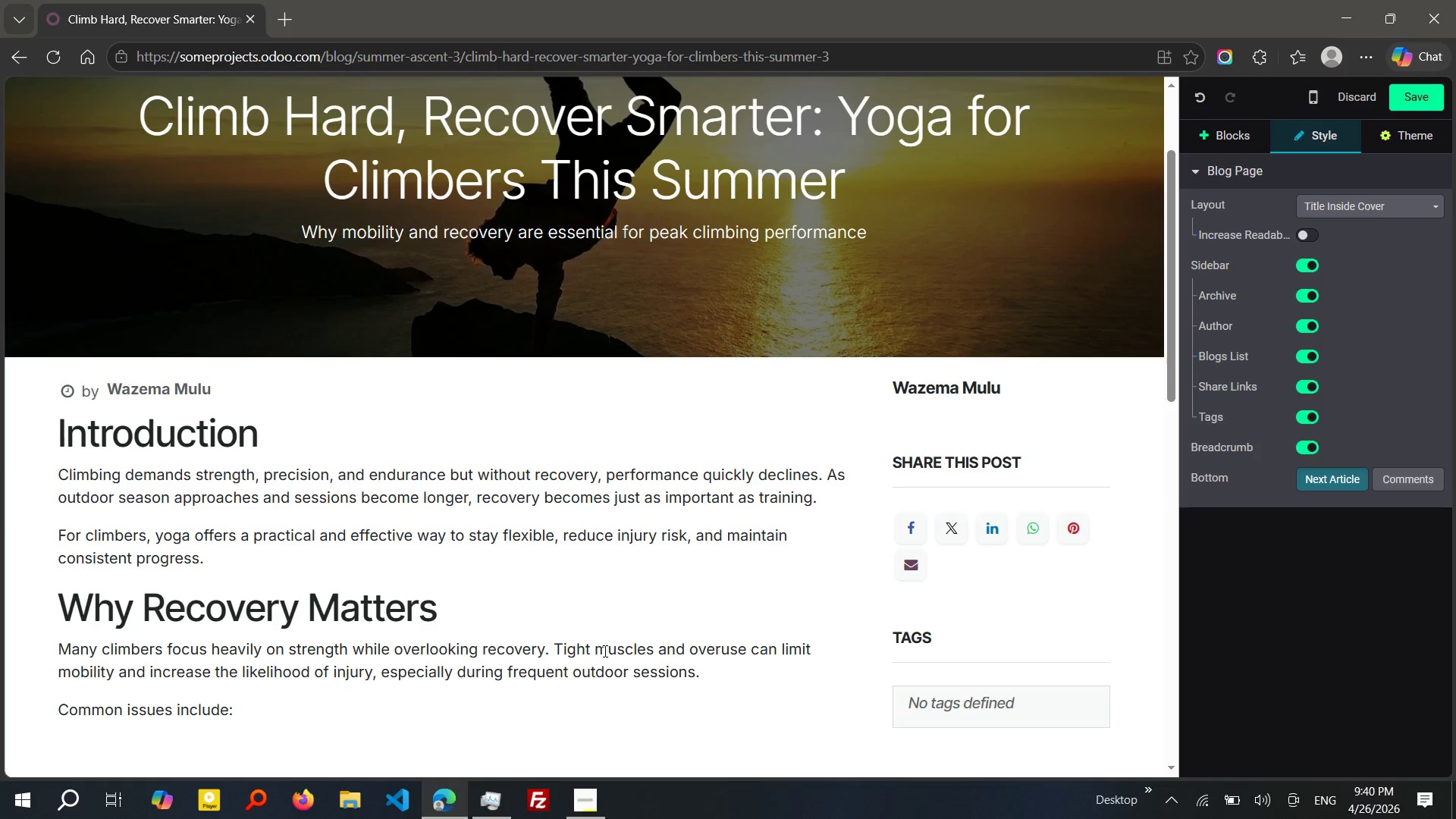 
hold_key(key=ShiftLeft, duration=0.44)
 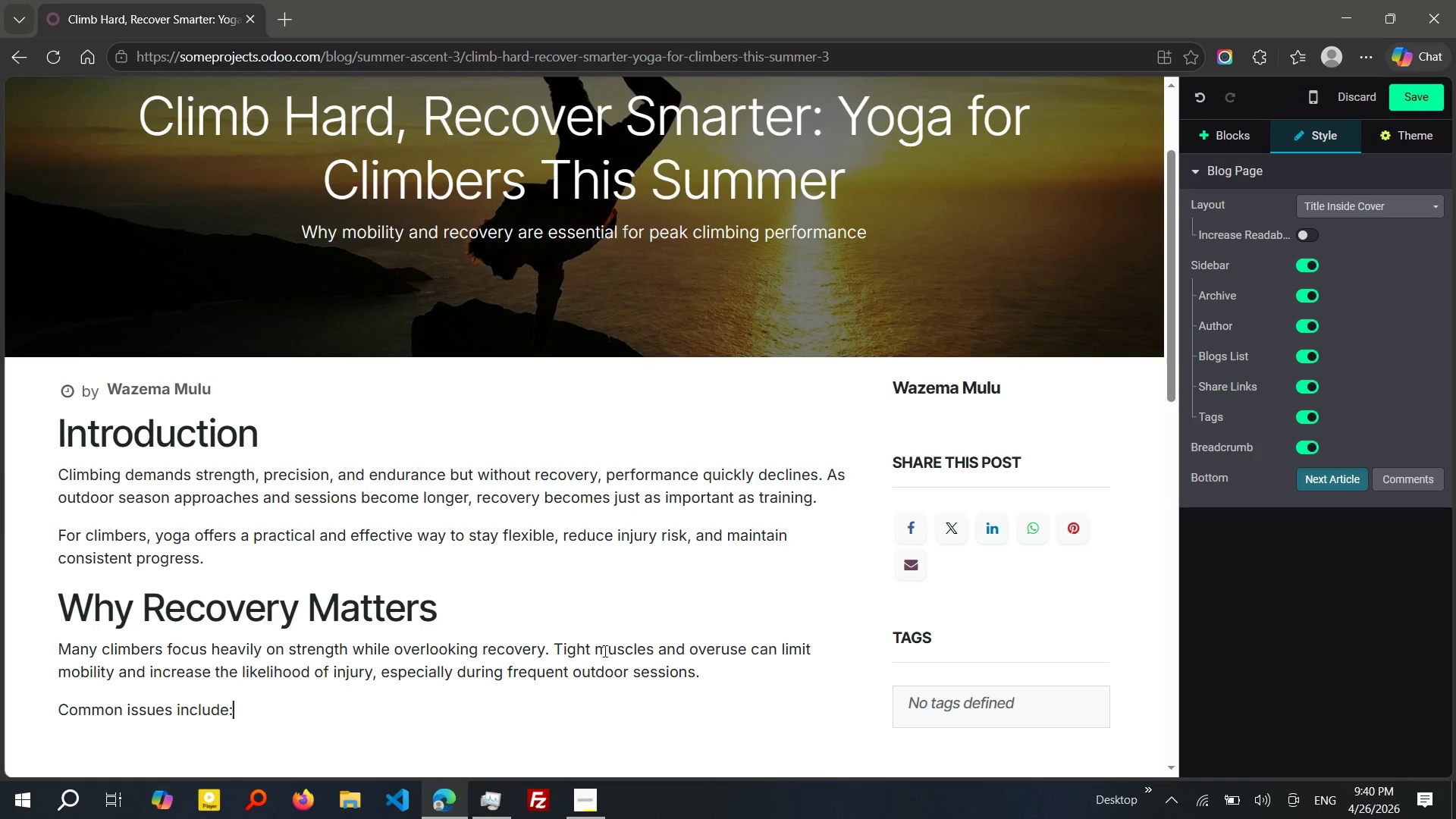 
key(Enter)
 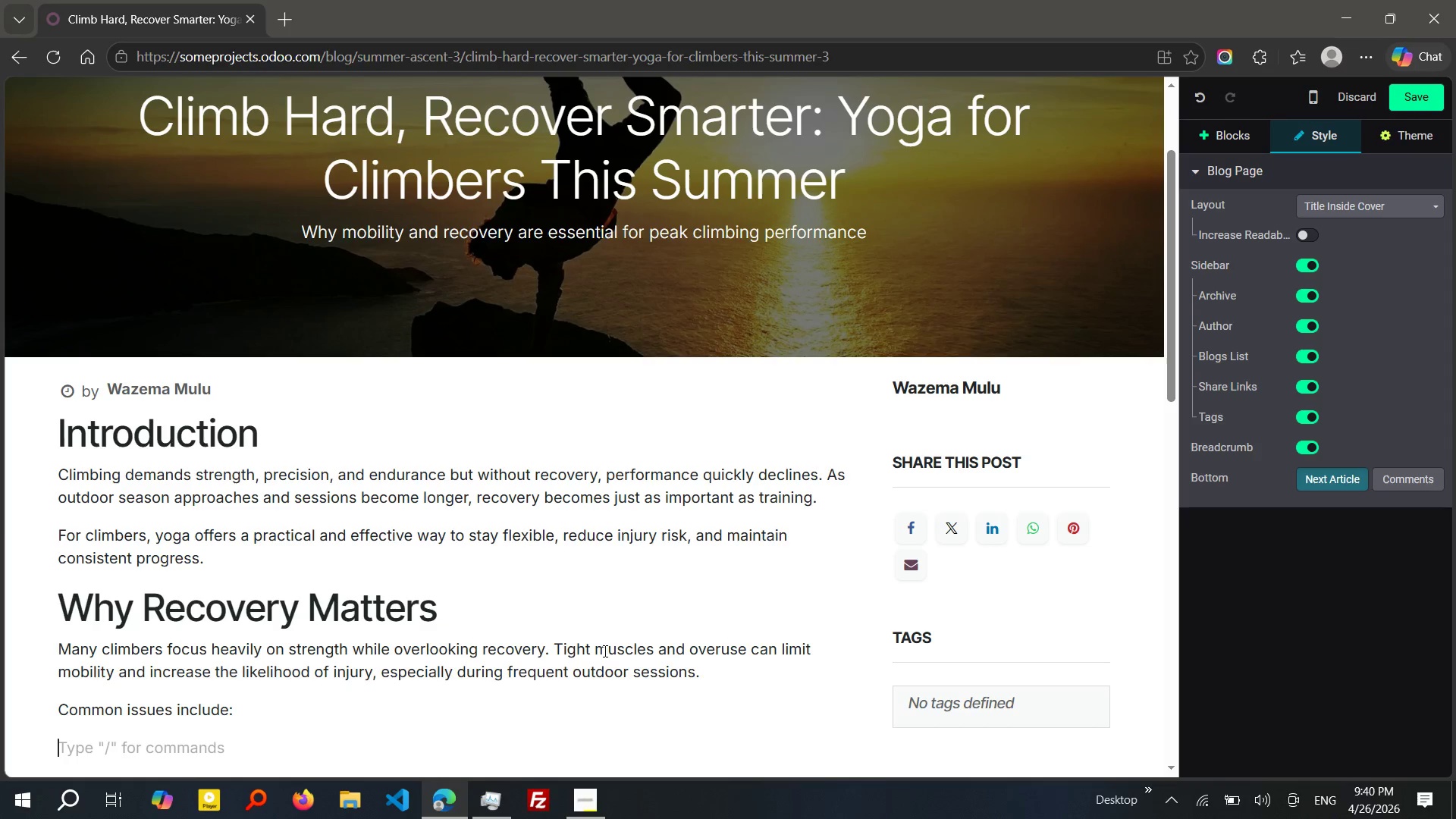 
key(Slash)
 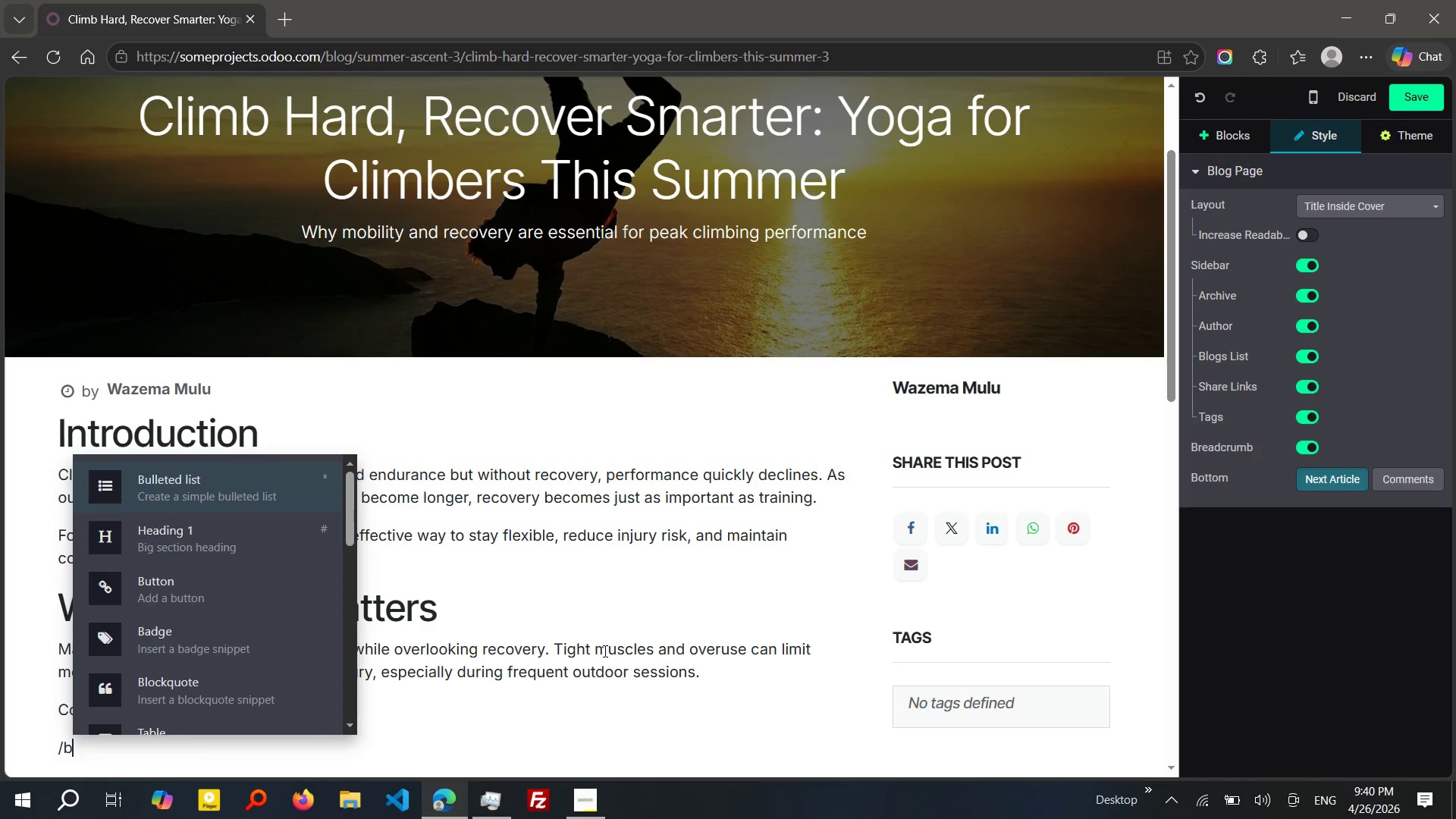 
key(B)
 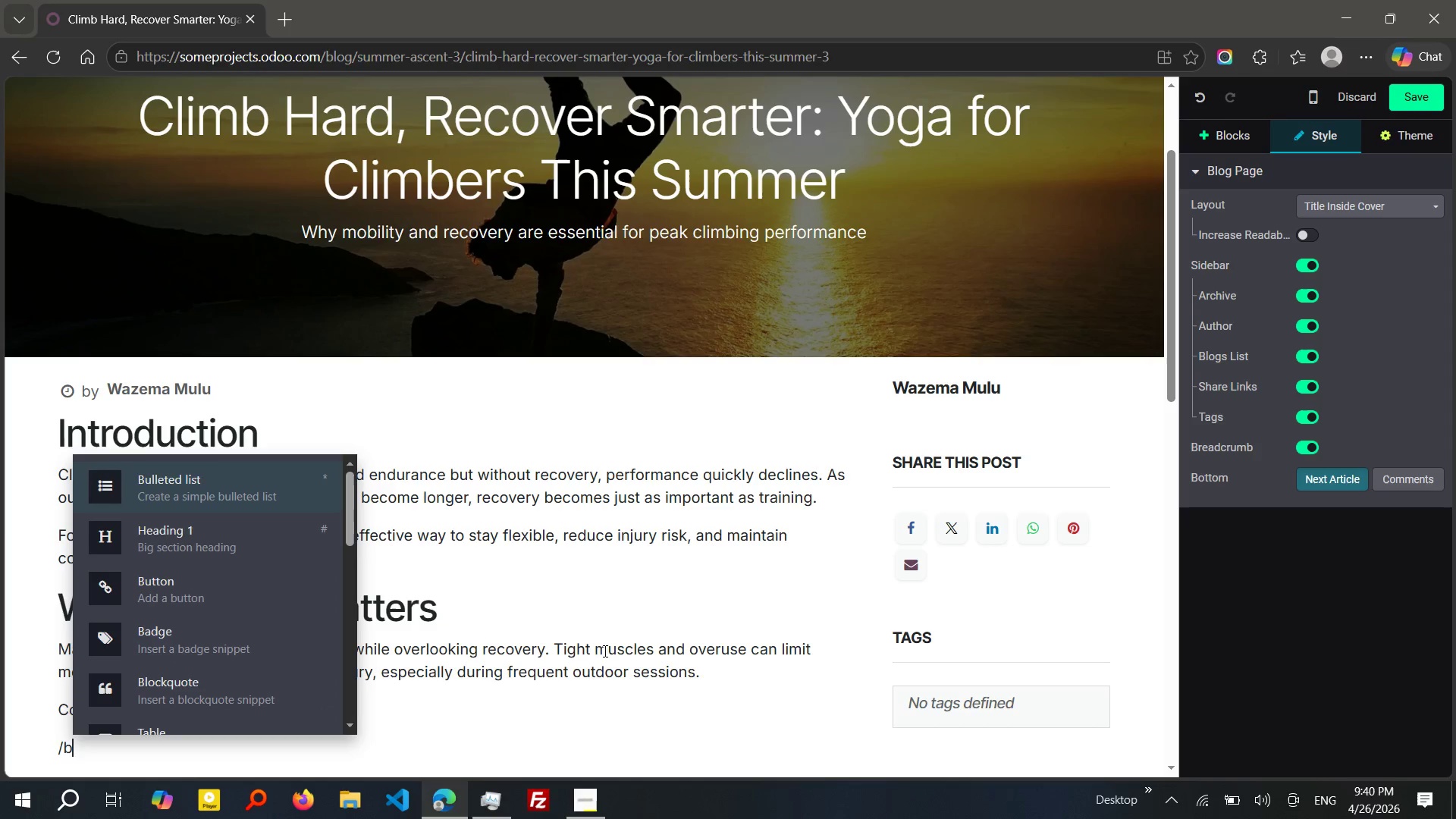 
key(Enter)
 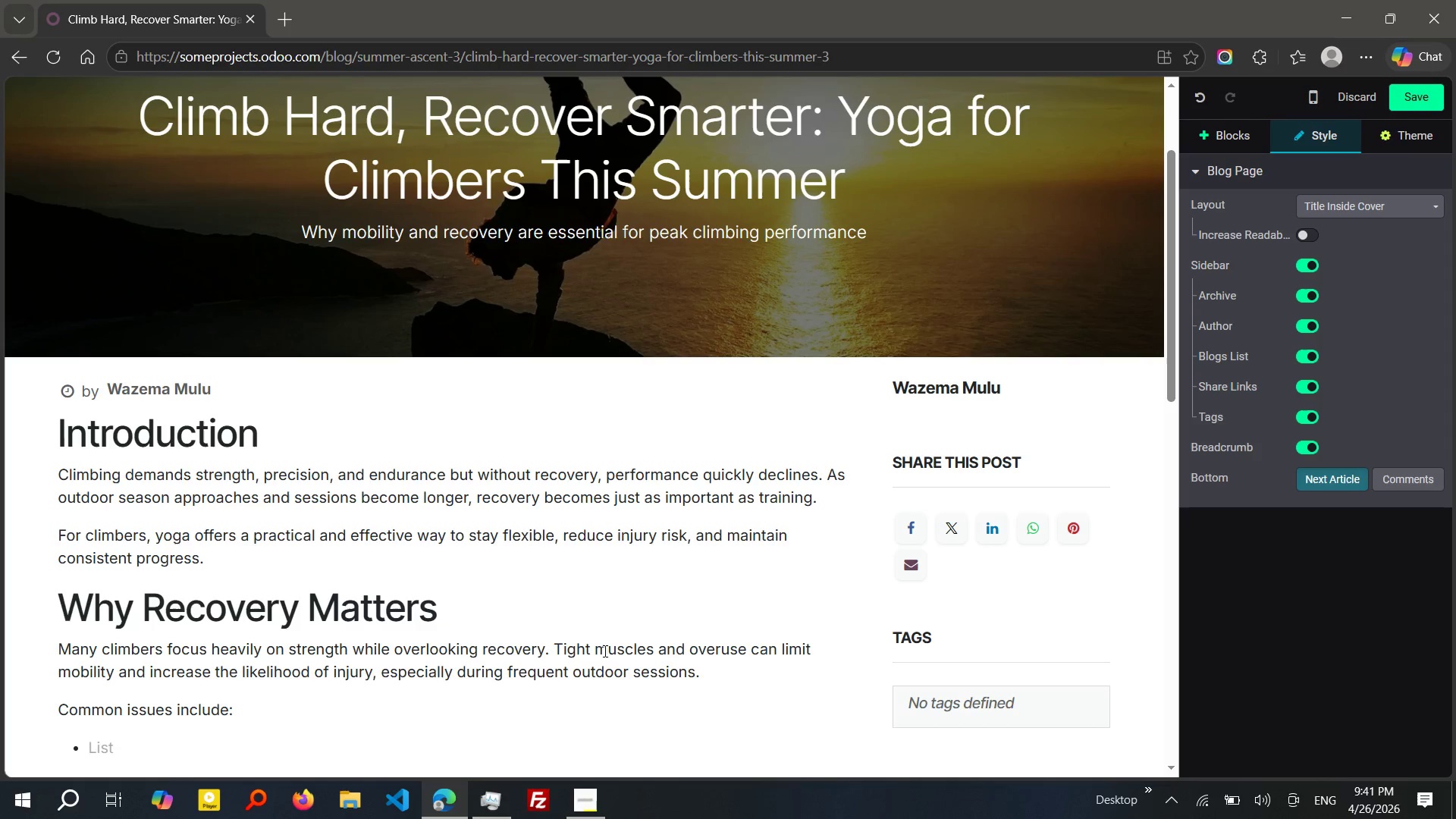 
type(FINger and fora)
key(Backspace)
type(earm fatigue)
 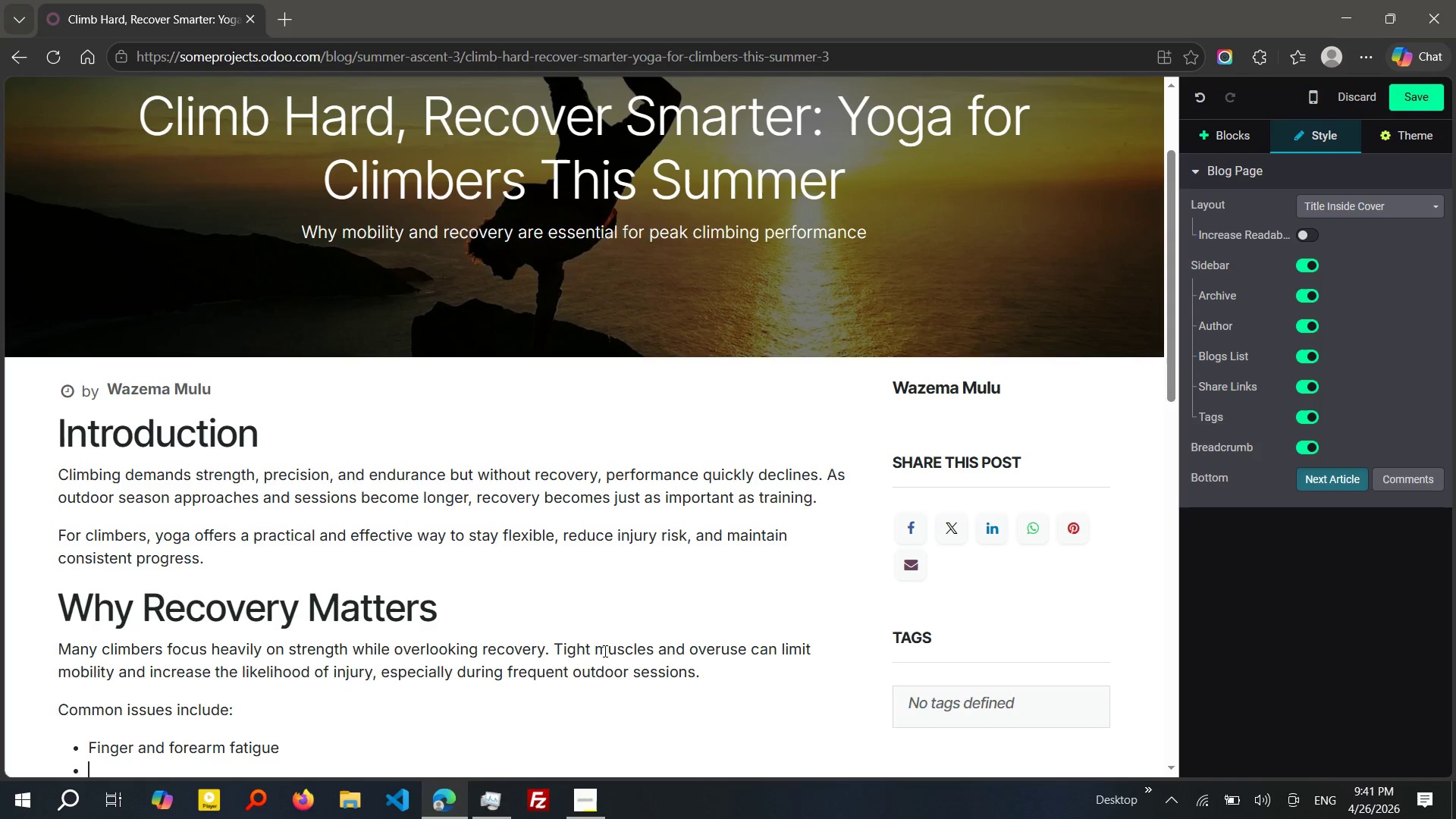 
key(Enter)
 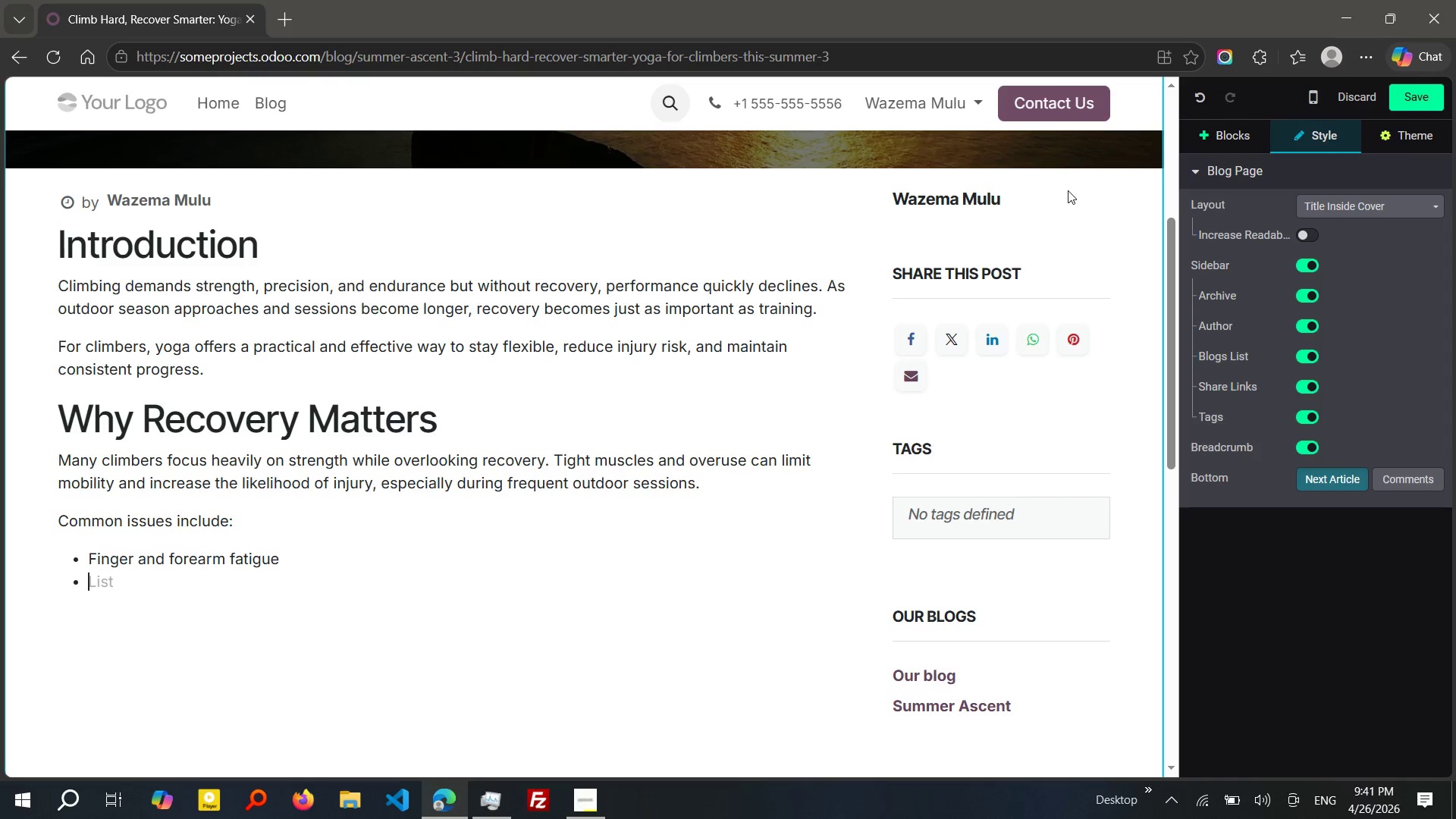 
wait(46.72)
 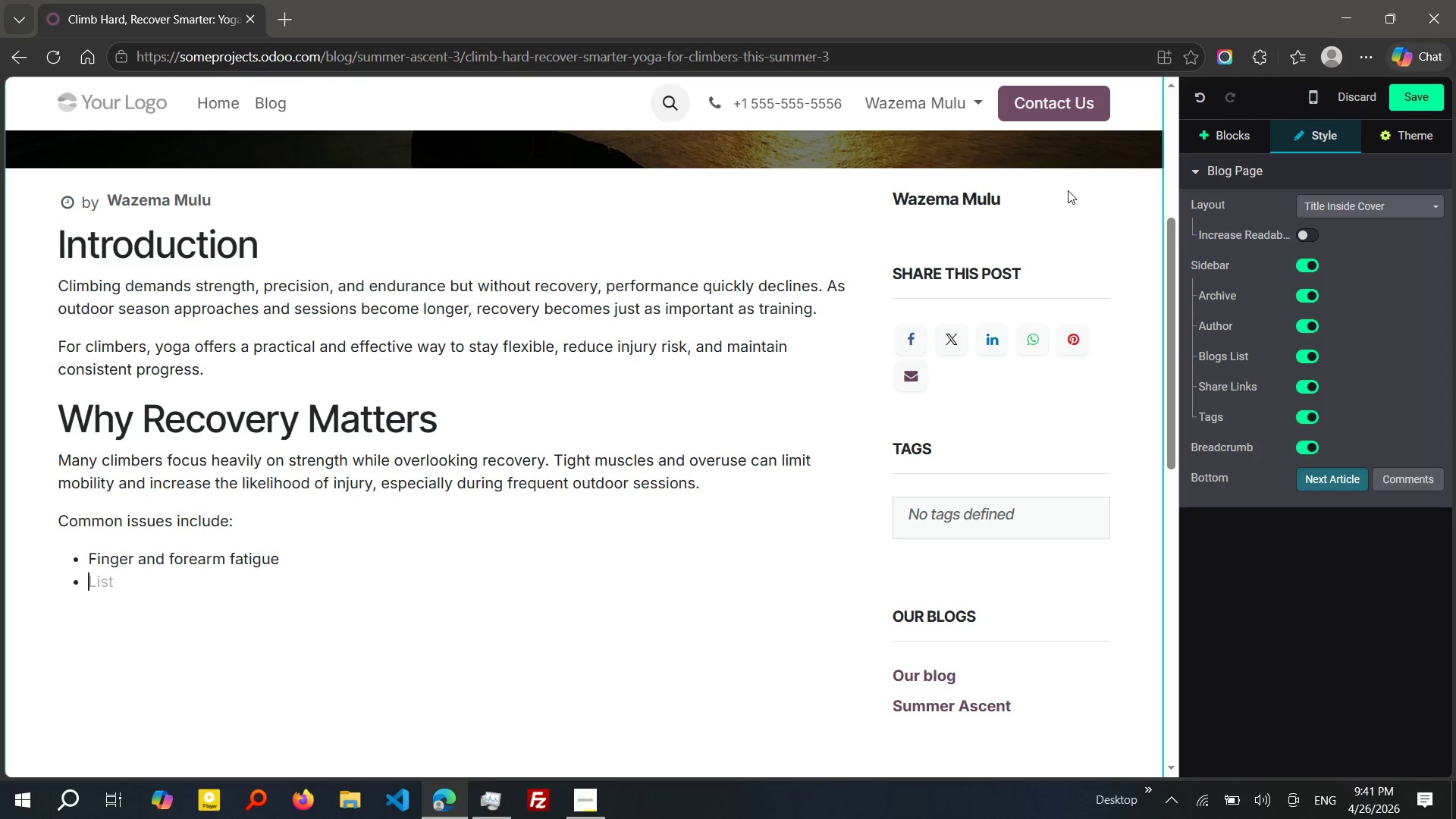 
type(s)
key(Backspace)
type(sHOULDr tightness)
 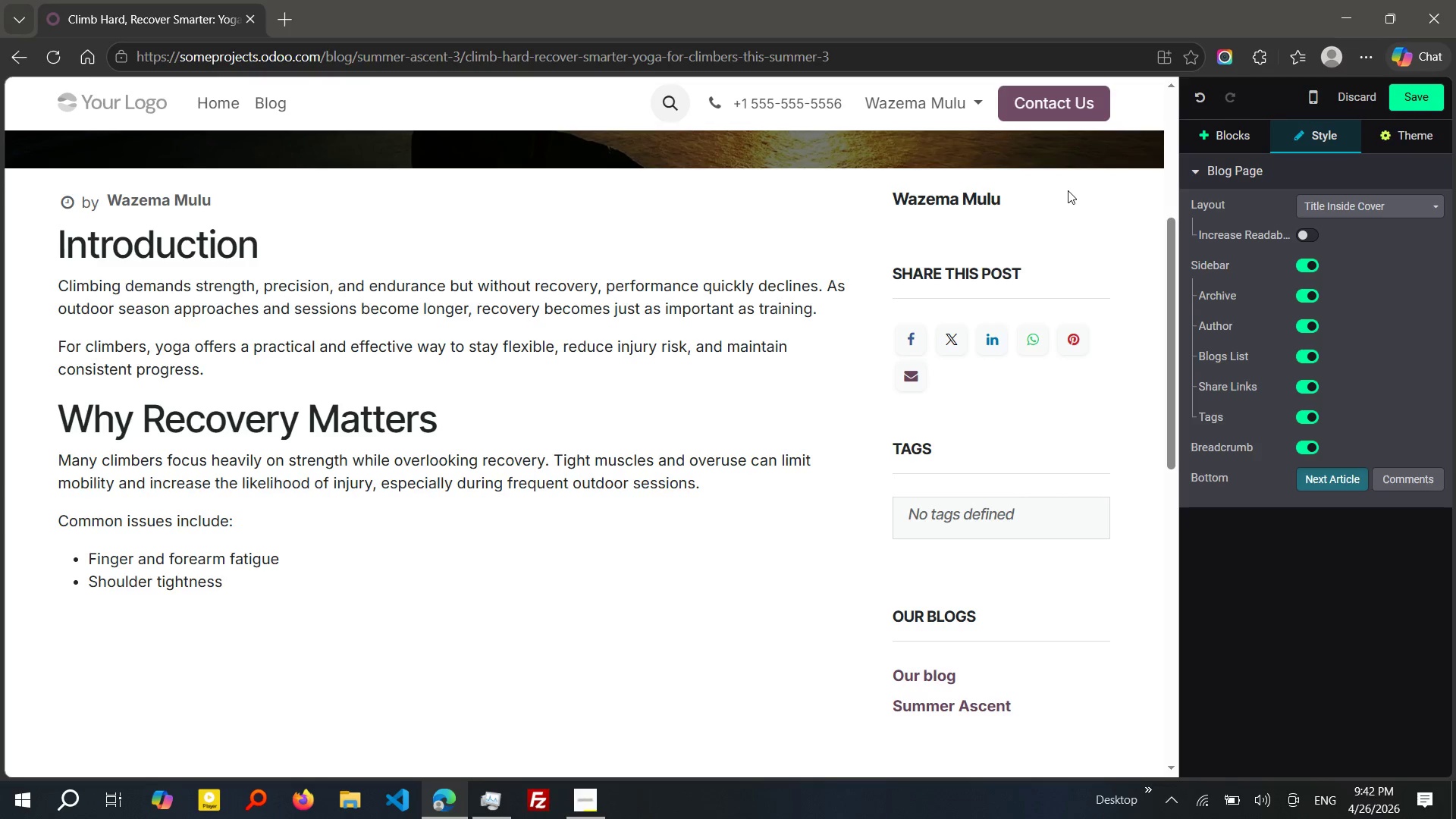 
wait(16.01)
 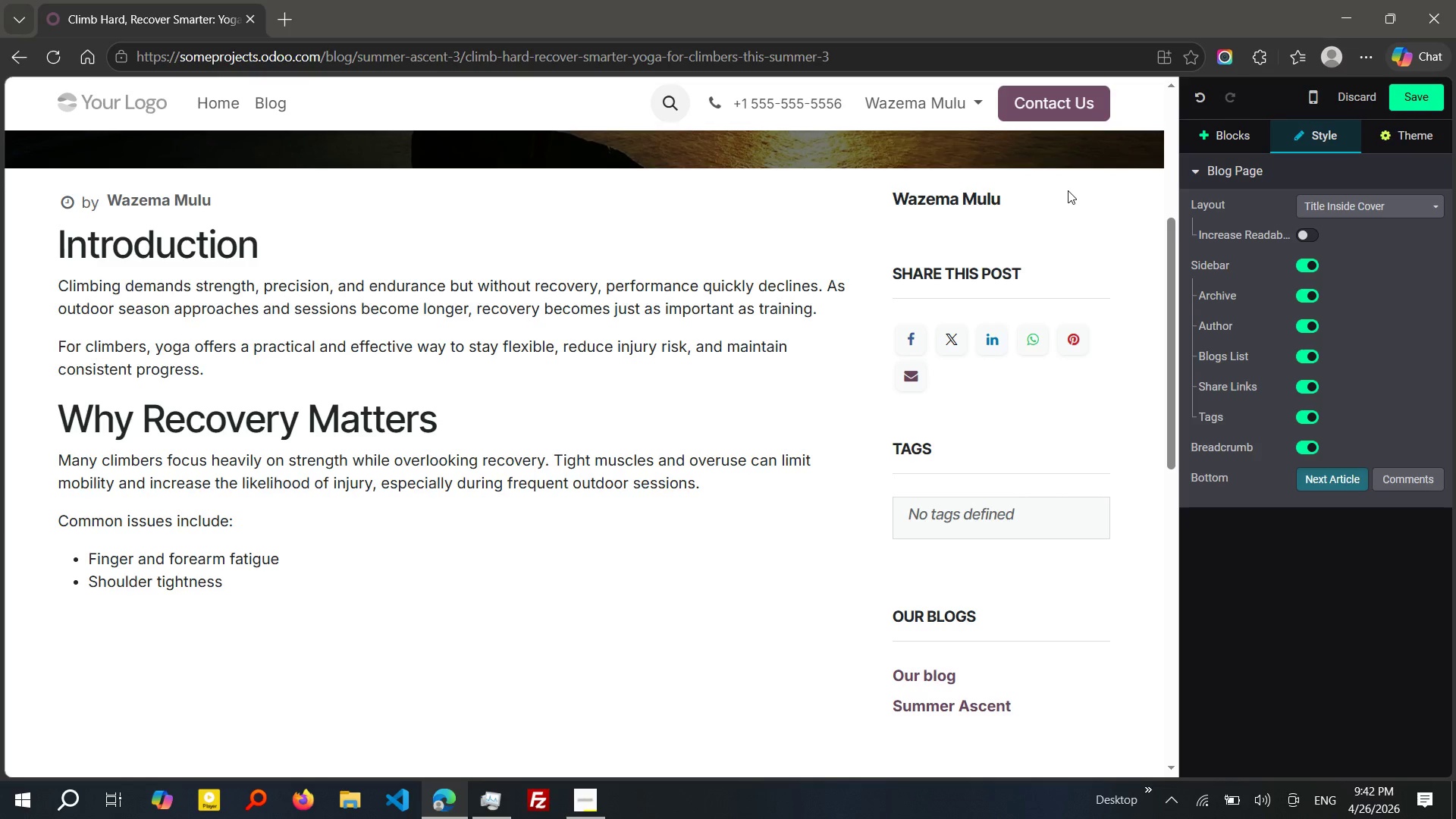 
key(Enter)
 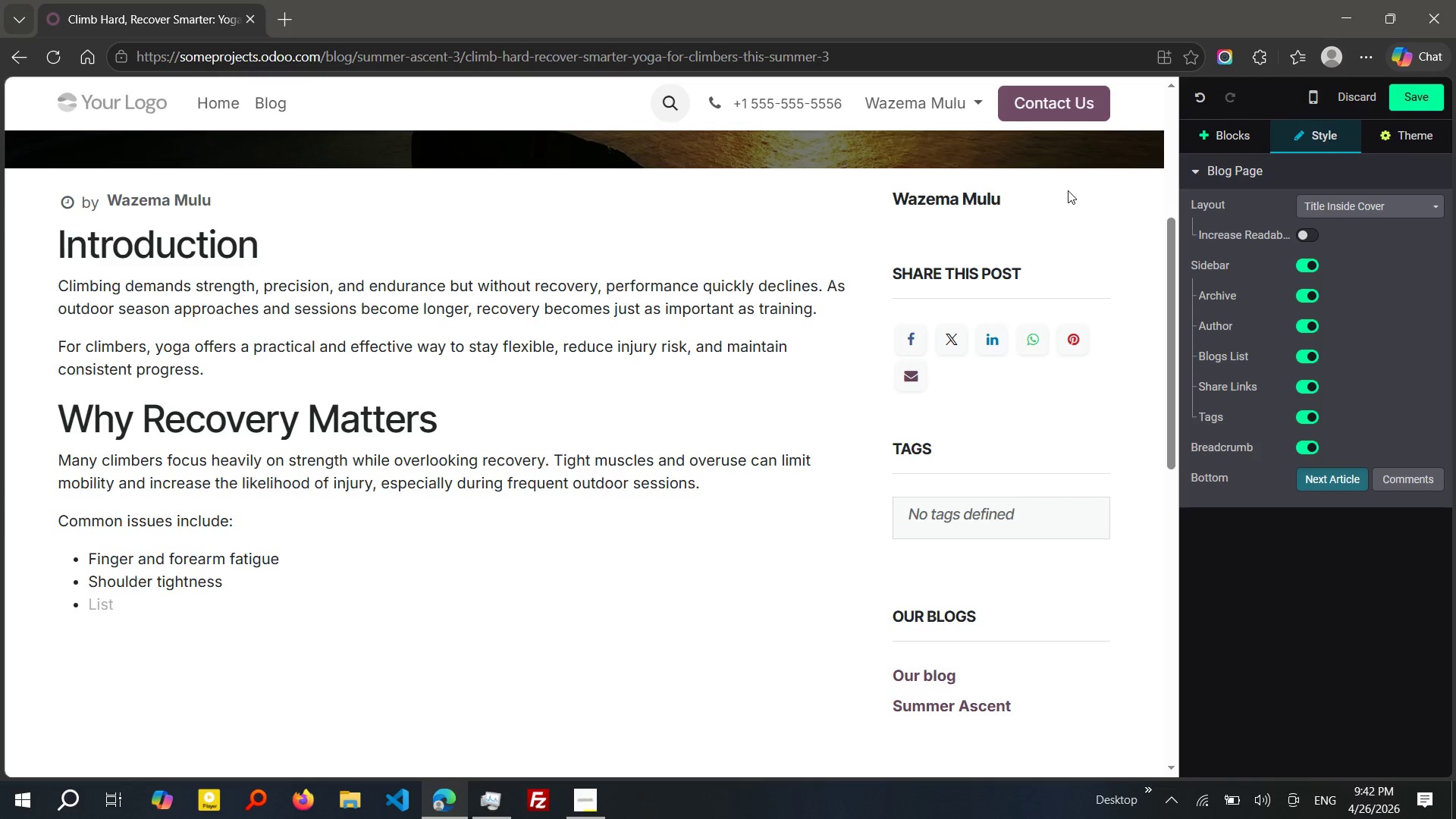 
wait(11.77)
 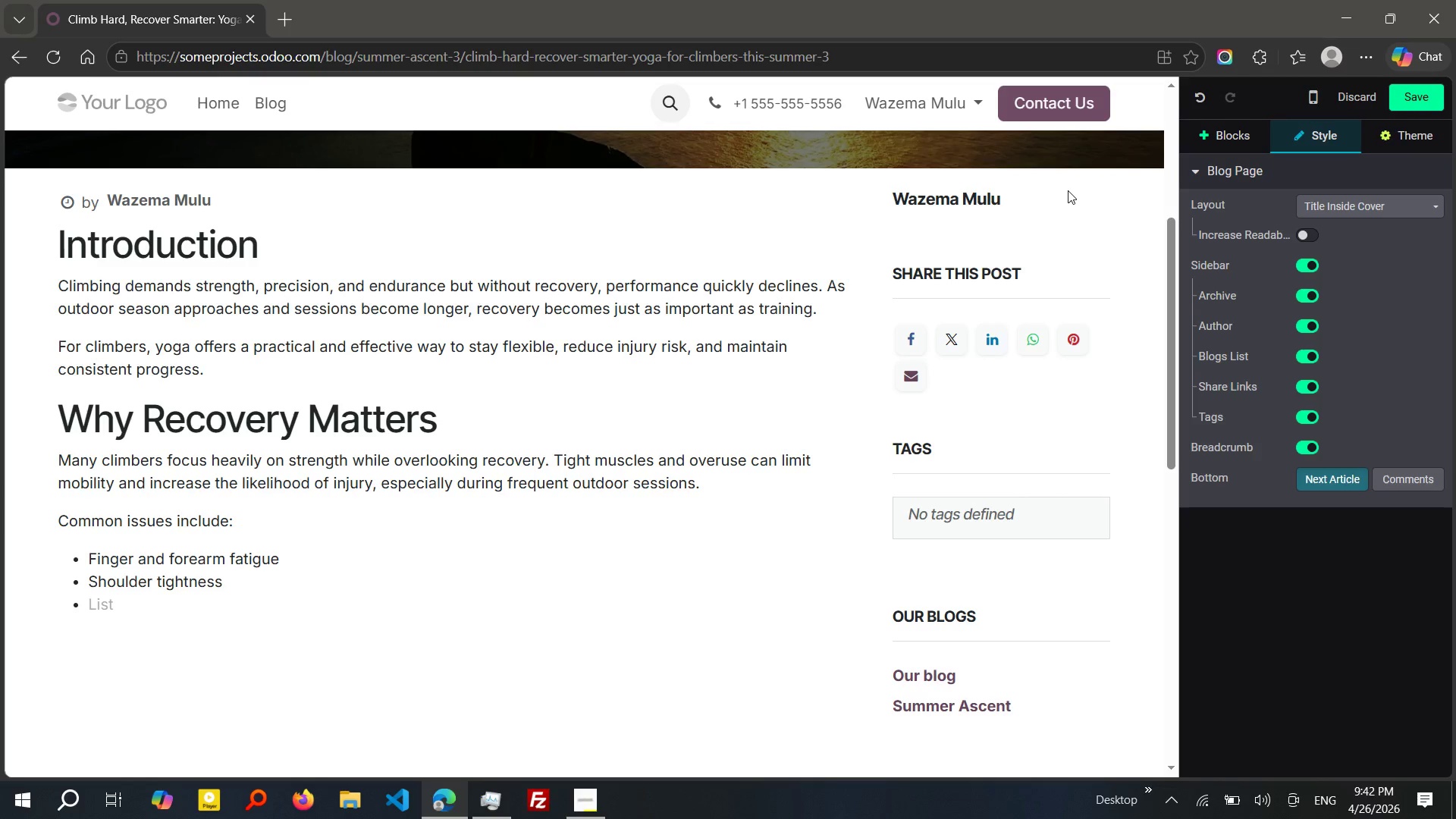 
type(hIP stiff)
key(Tab)
 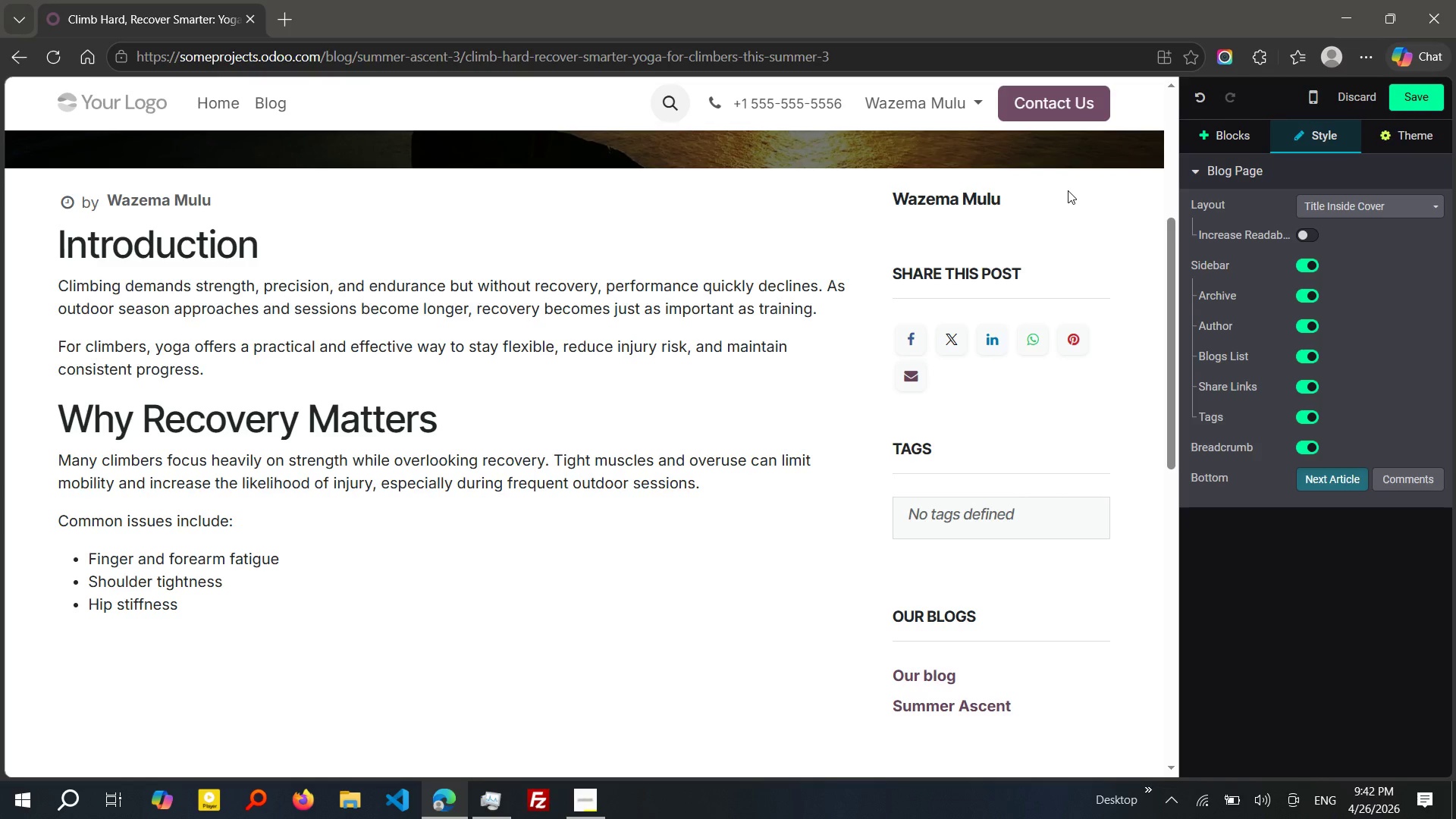 
key(Enter)
 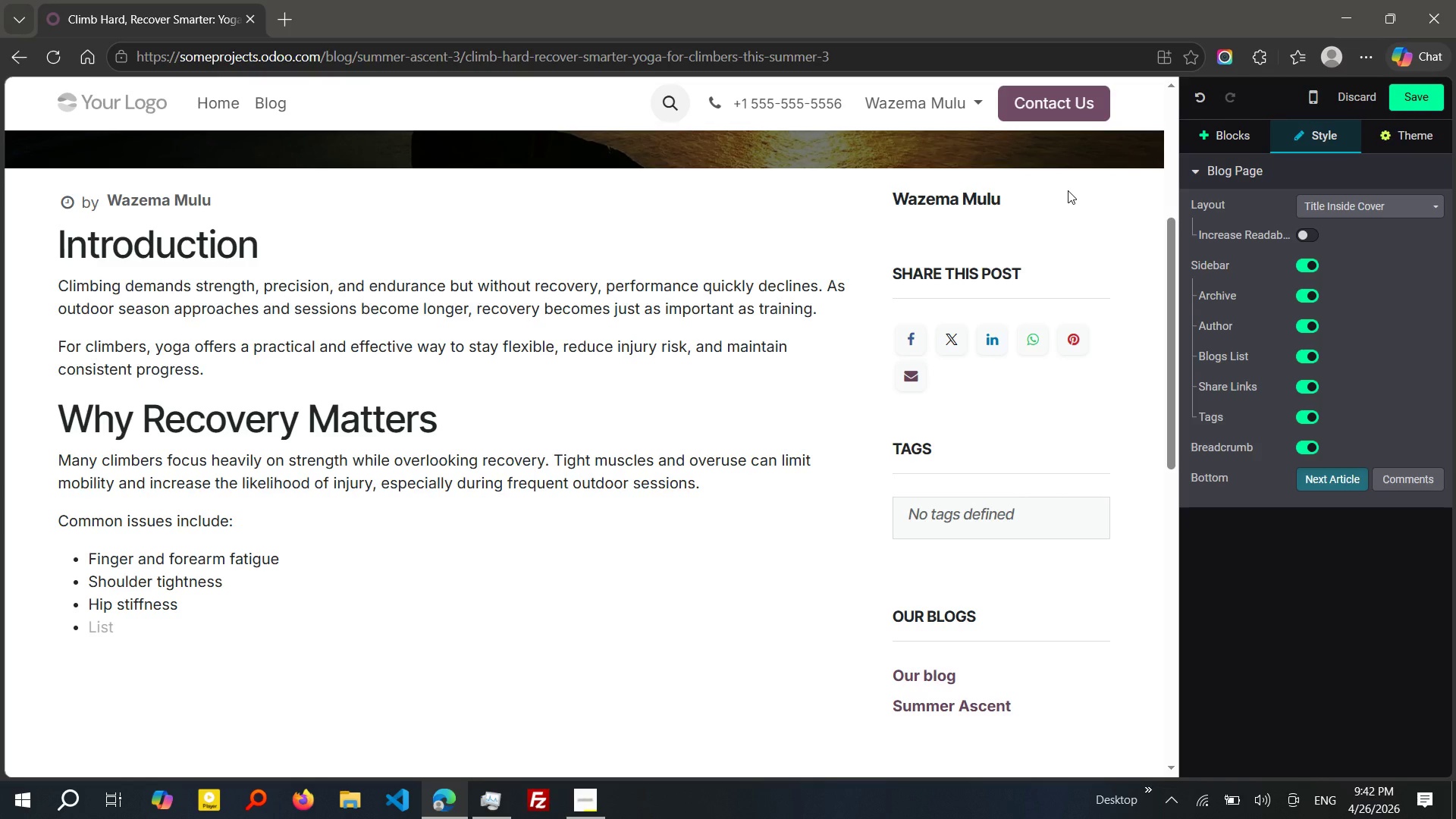 
hold_key(key=ShiftLeft, duration=0.52)
 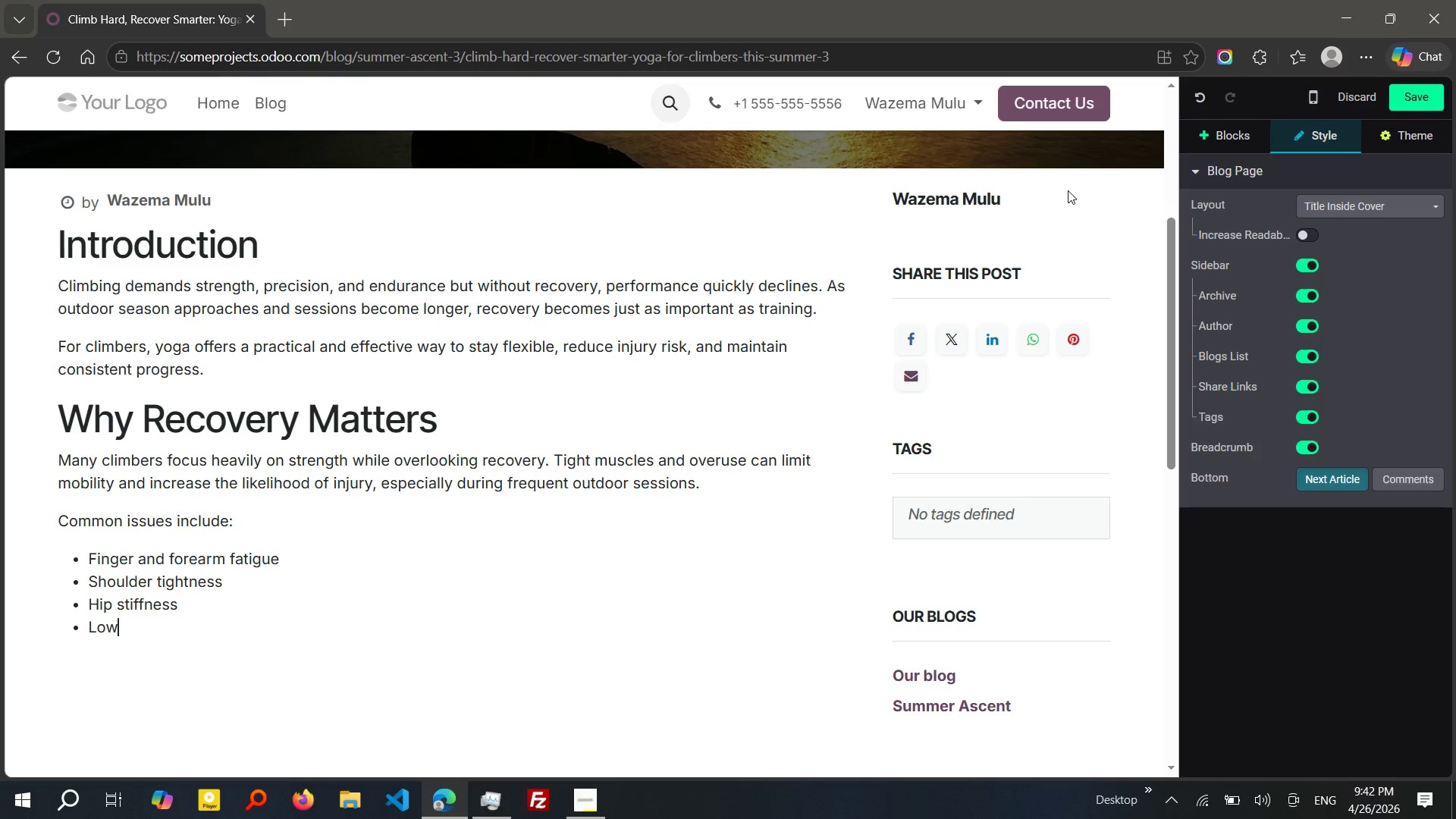 
type(lower back discom)
key(Tab)
 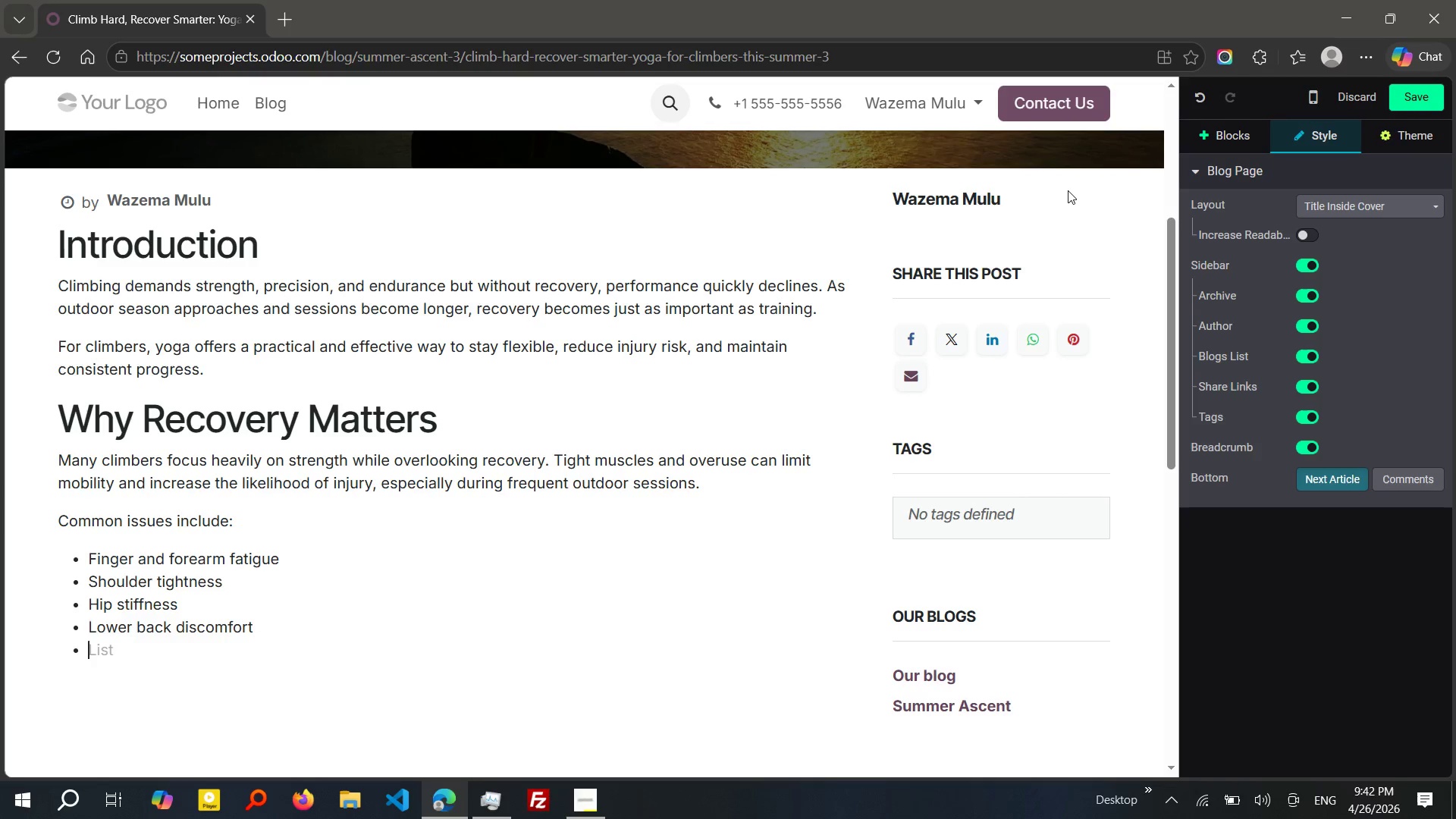 
key(Enter)
 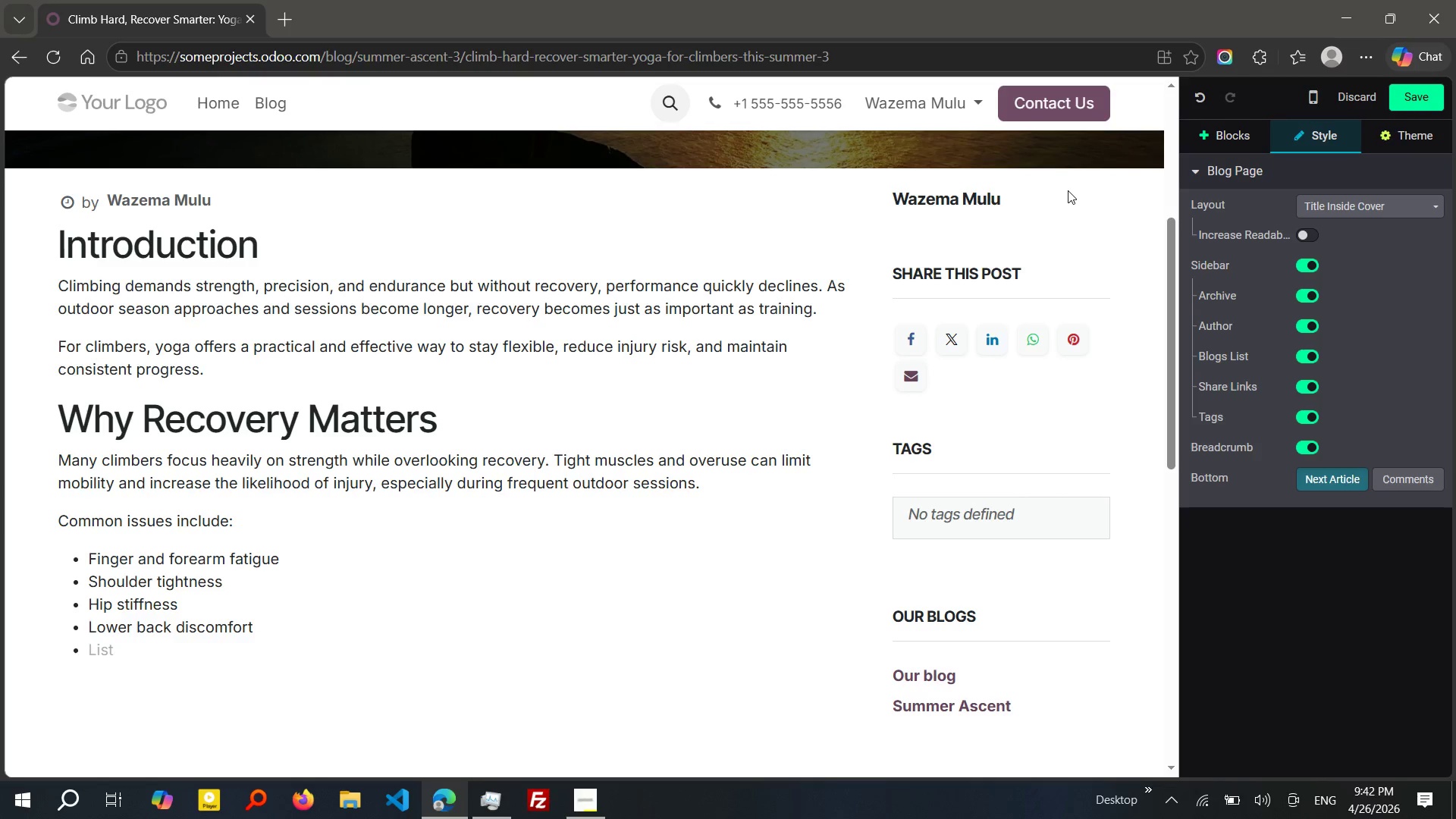 
key(Enter)
 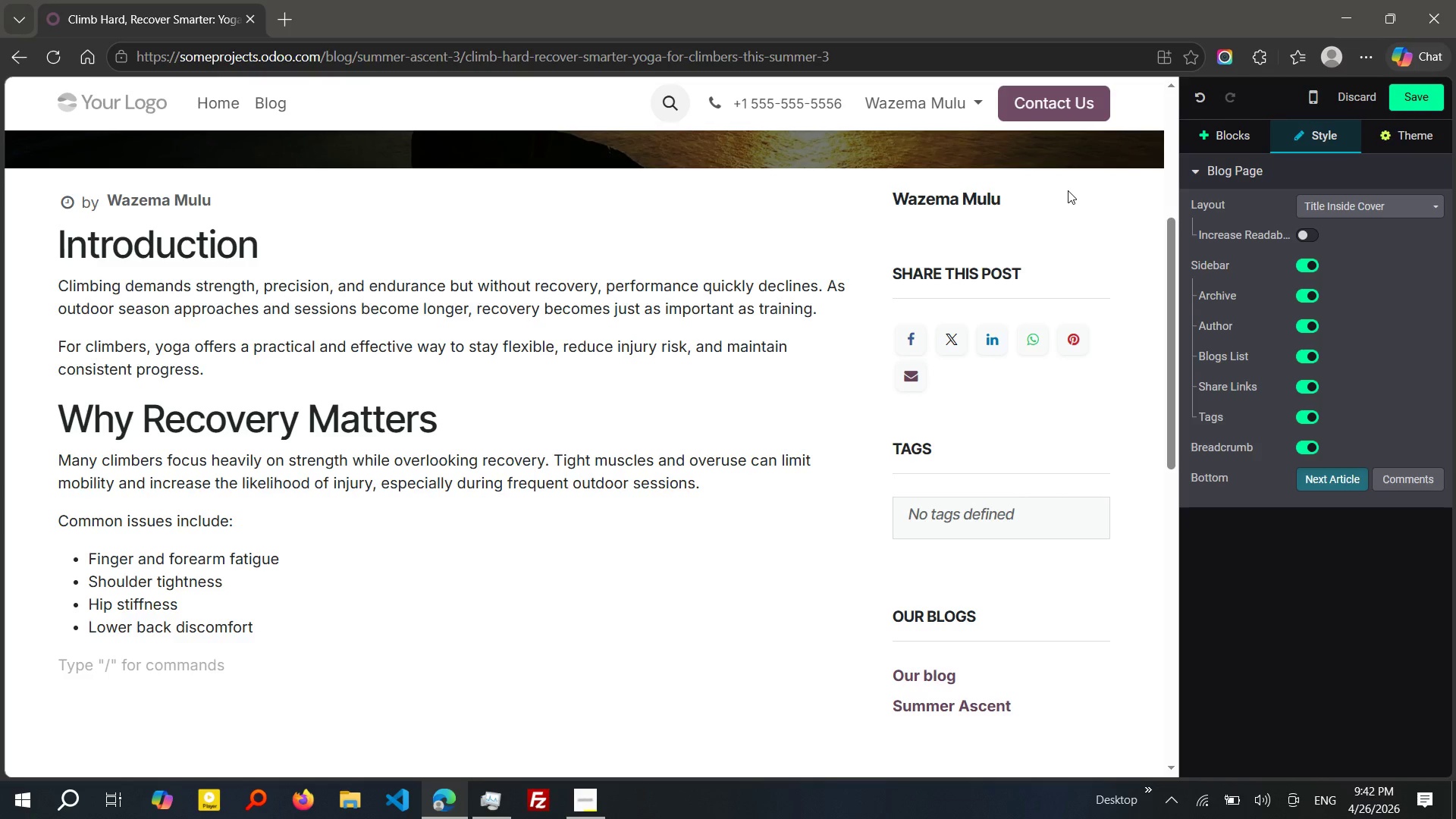 
type(WITHout propr recovery, these small issues can develop into long-term setva)
key(Backspace)
key(Backspace)
type(backs.)
 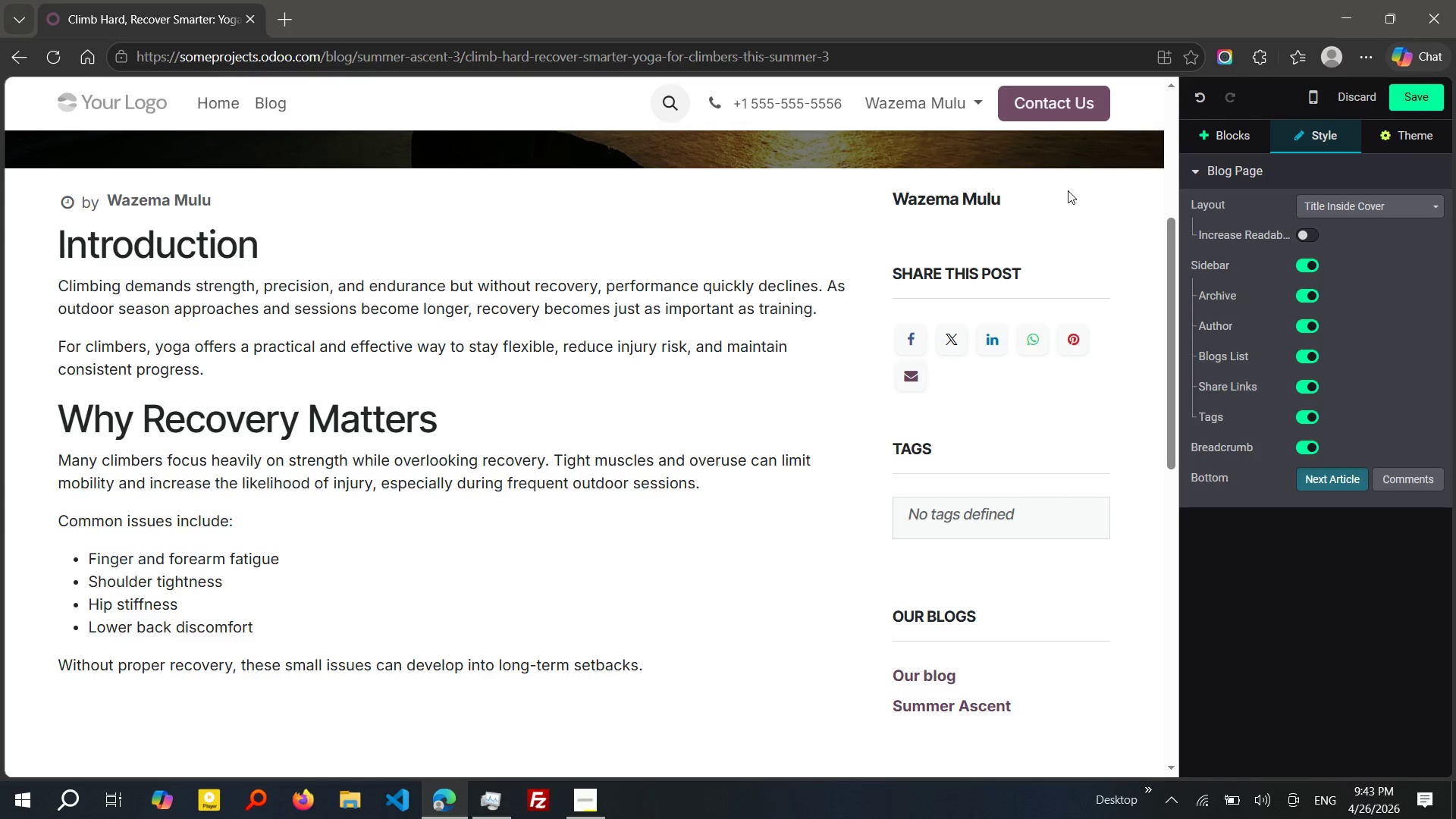 
key(Enter)
 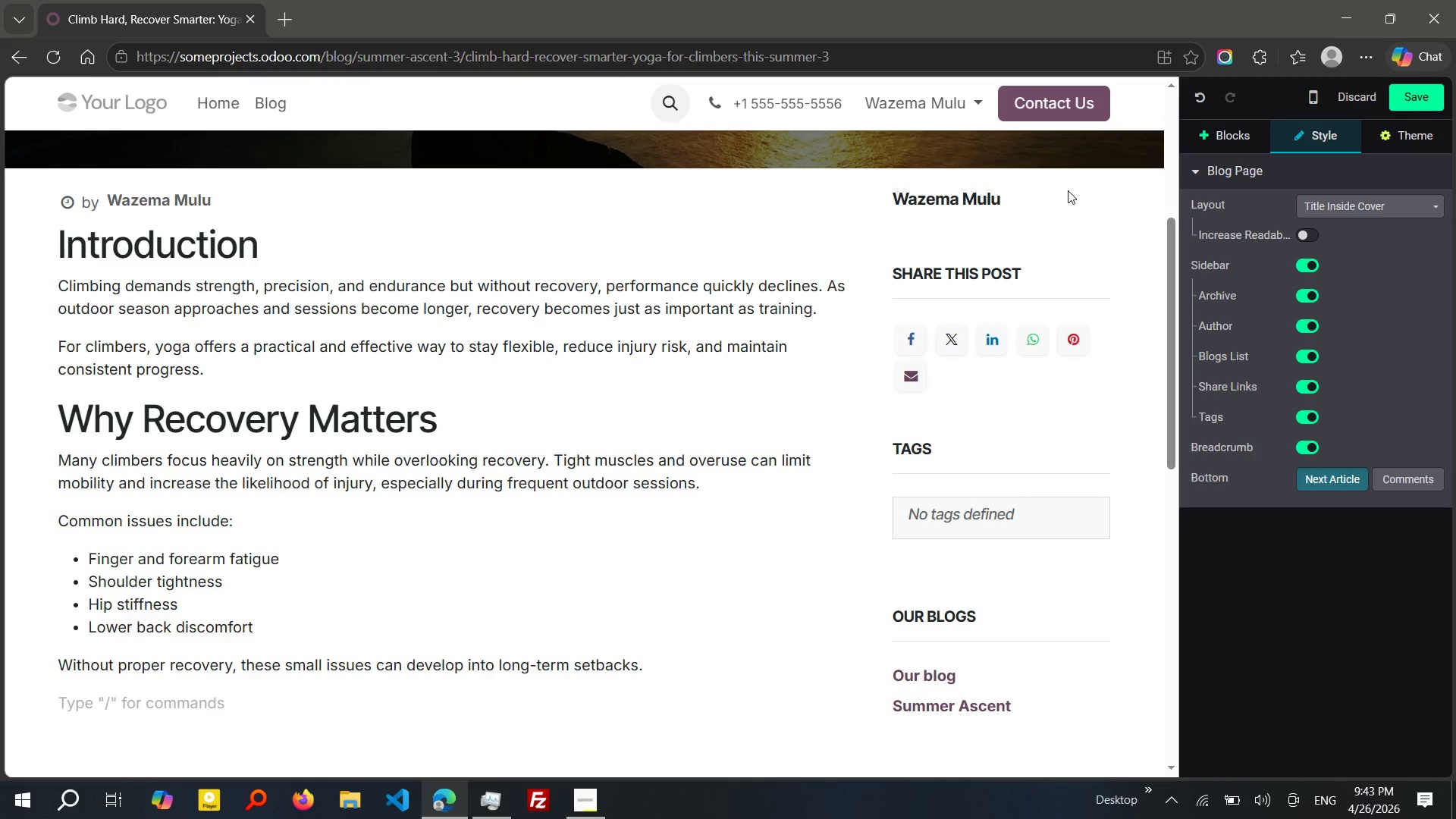 
key(Slash)
 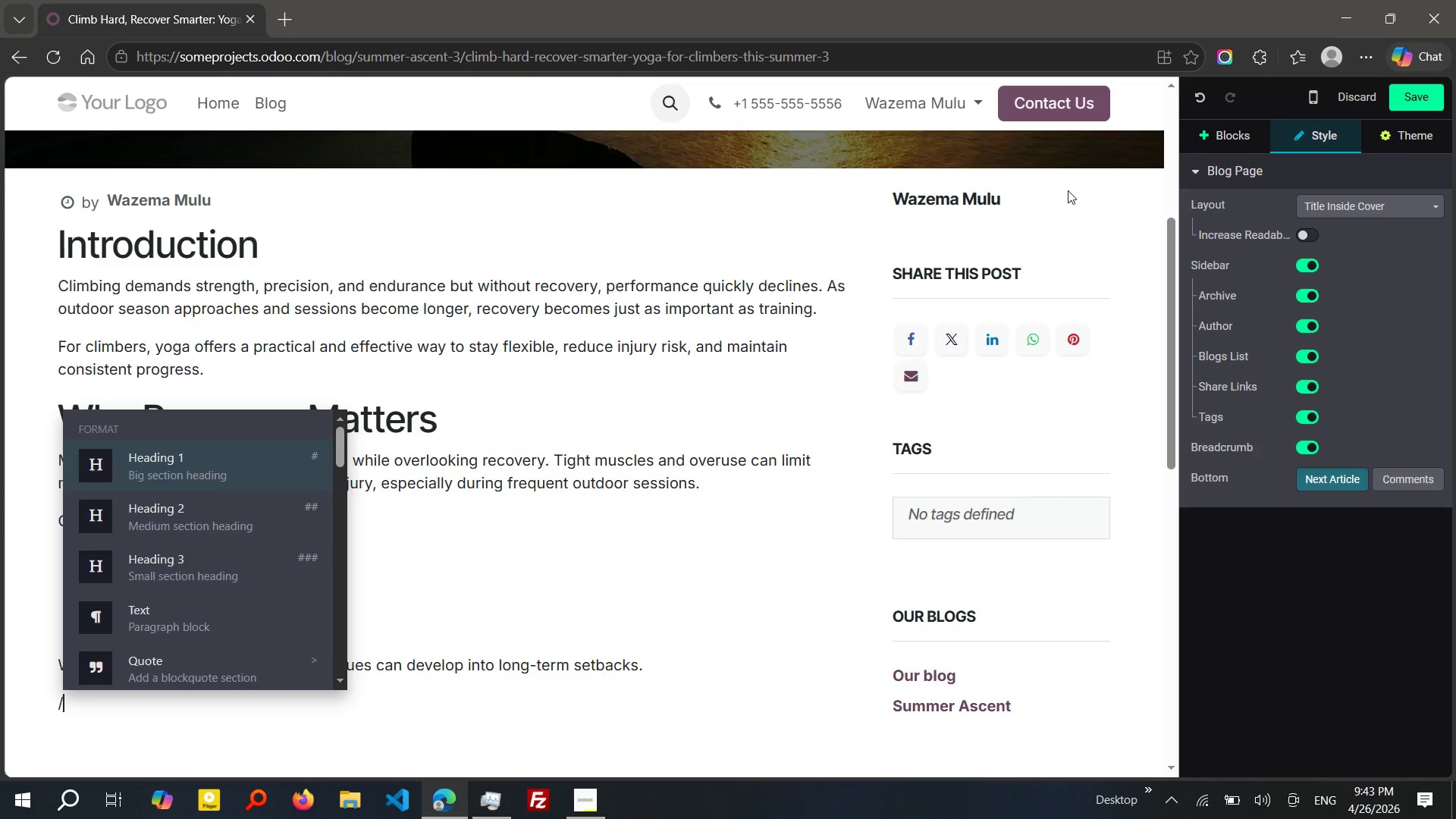 
key(Enter)
 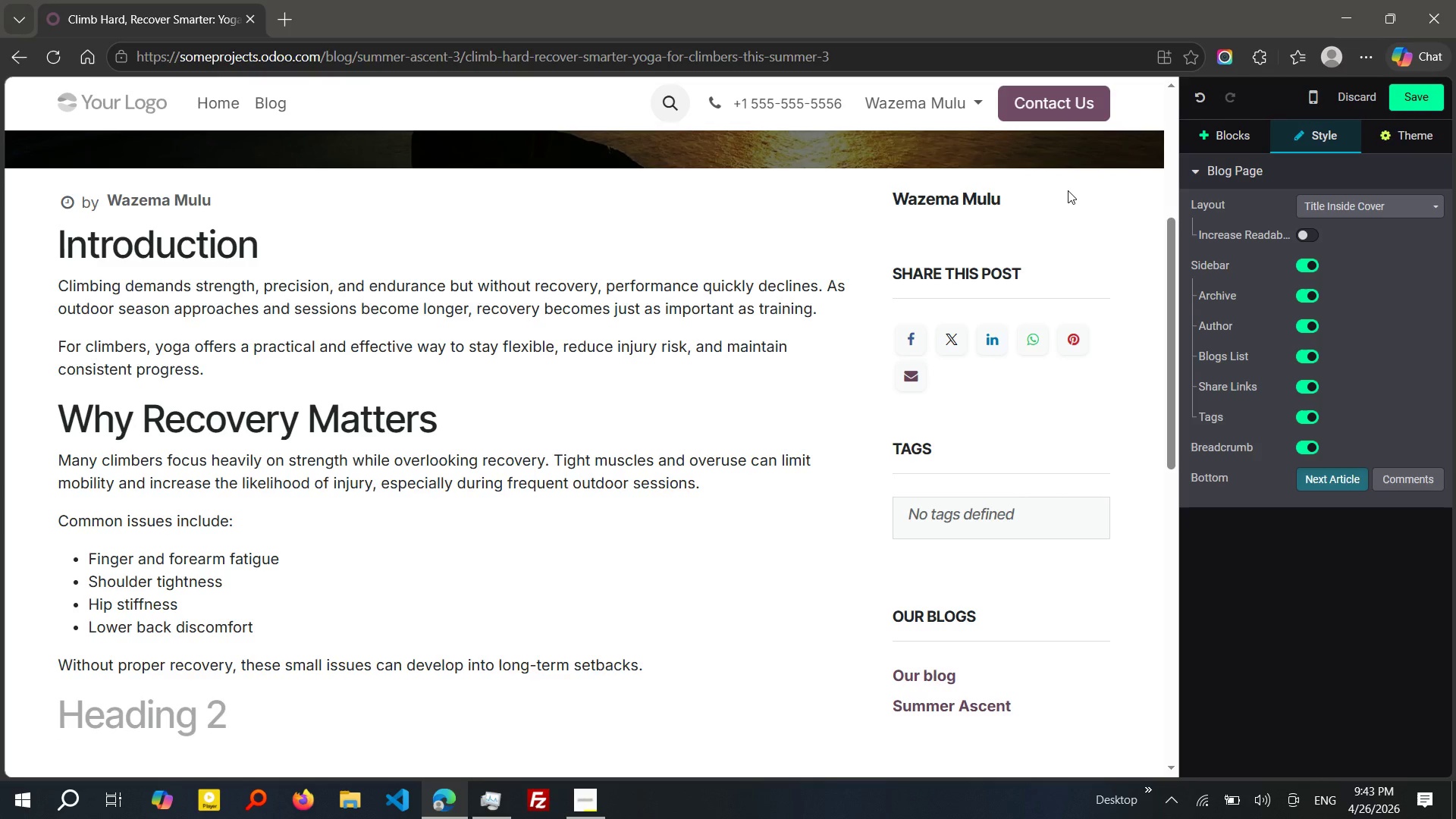 
type(How lo)
key(Backspace)
key(Backspace)
type(YOGA supports Climbers)
 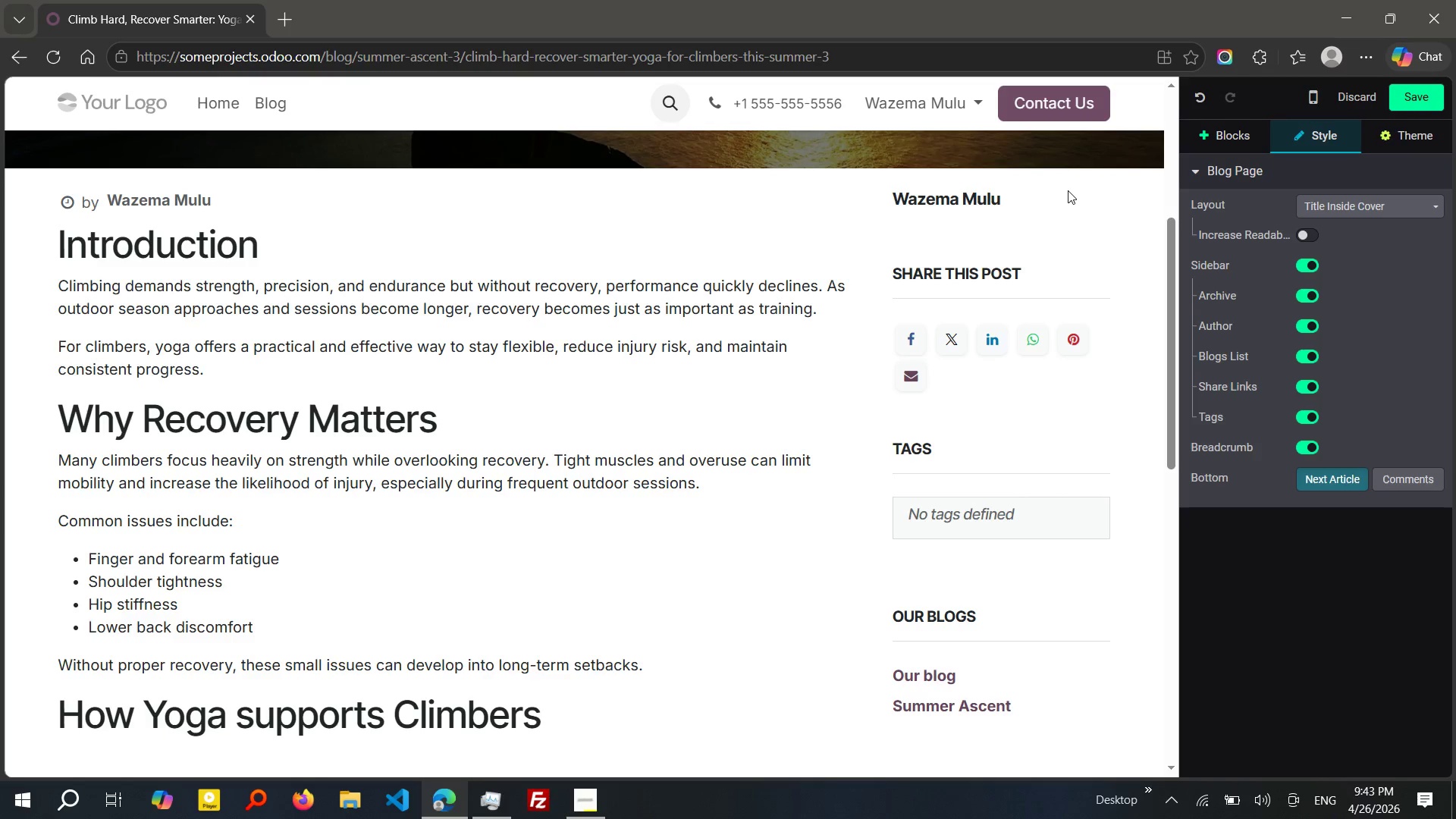 
wait(40.44)
 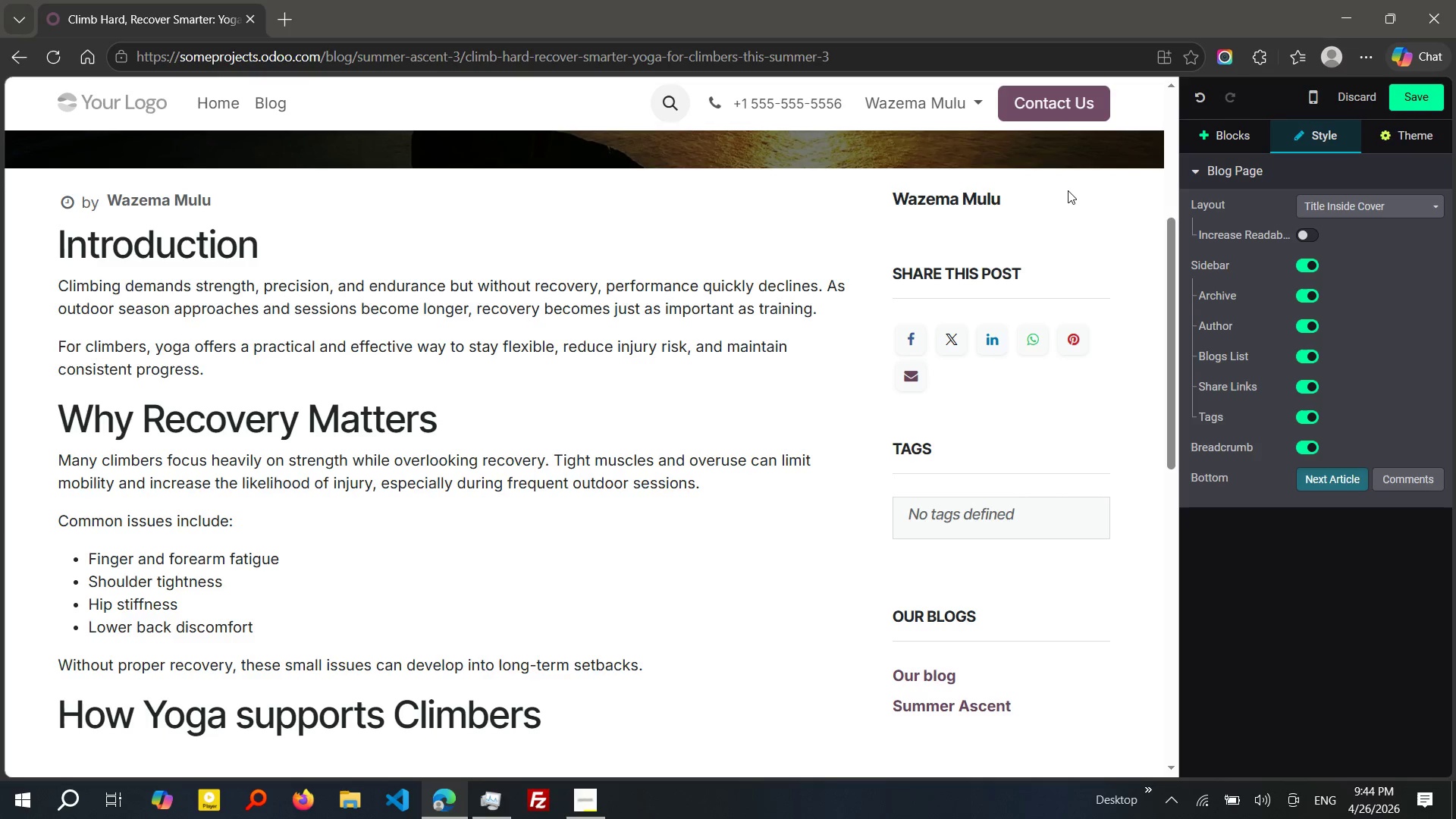 
left_click([279, 379])
 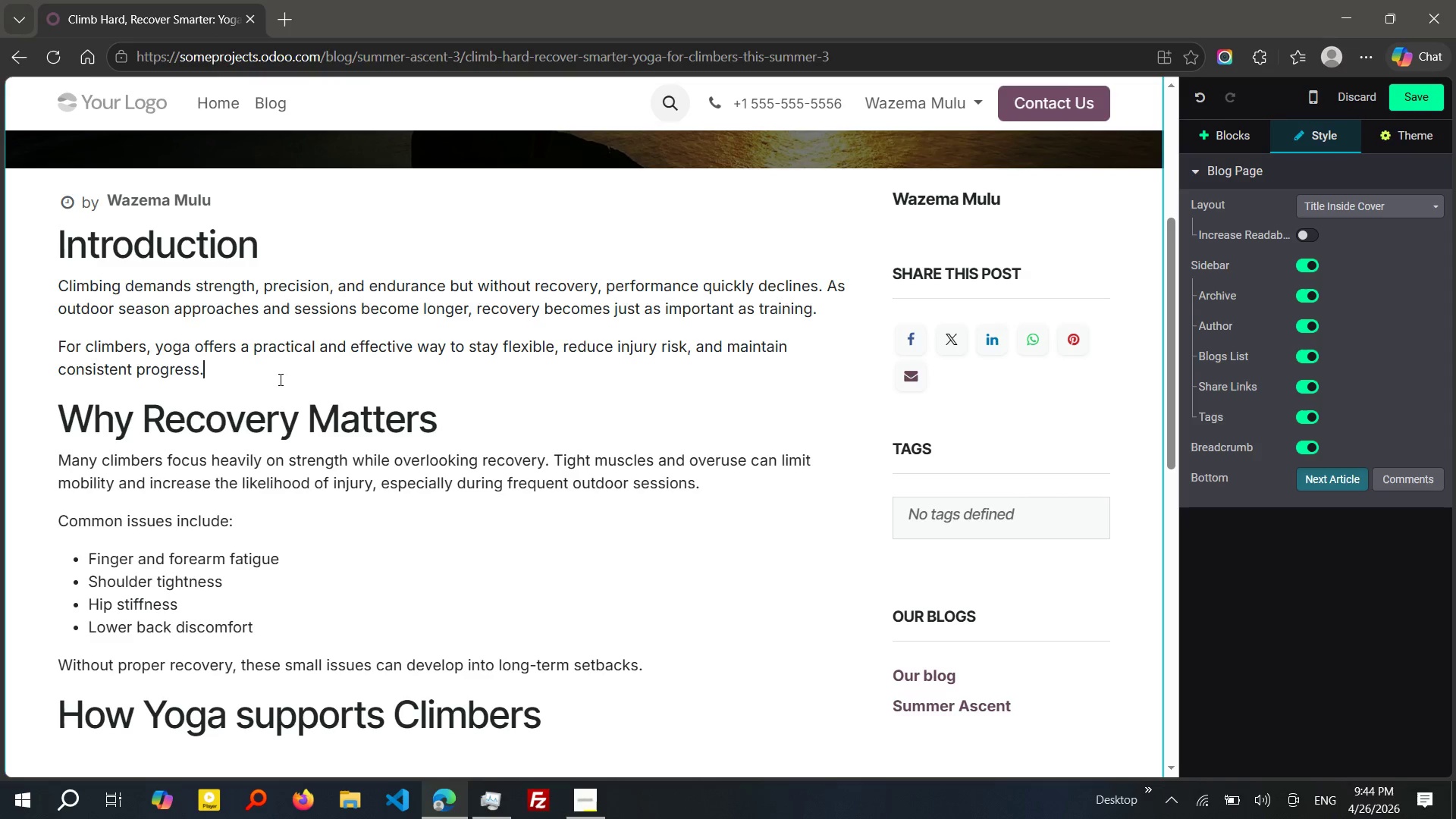 
key(Enter)
 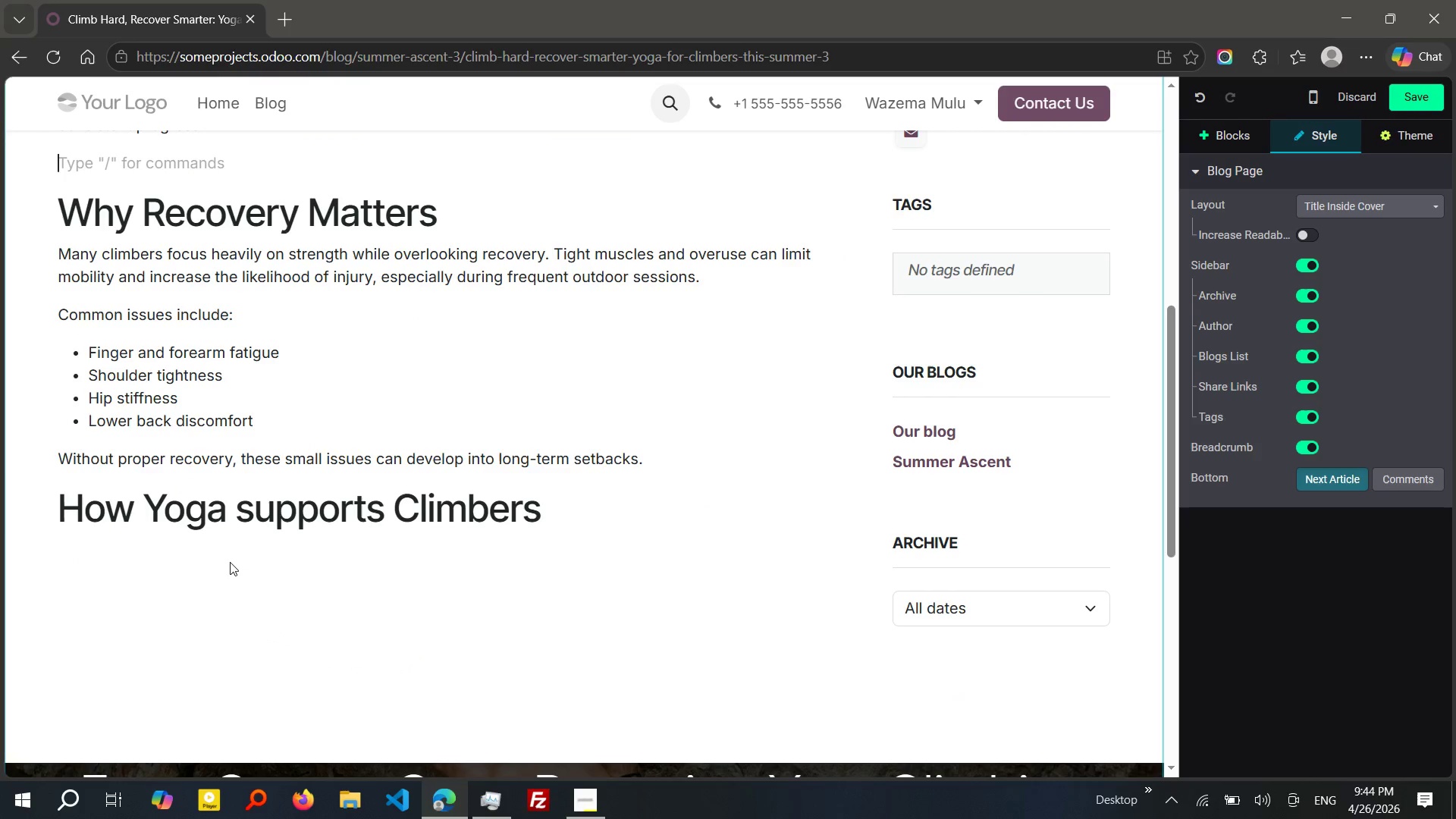 
wait(6.22)
 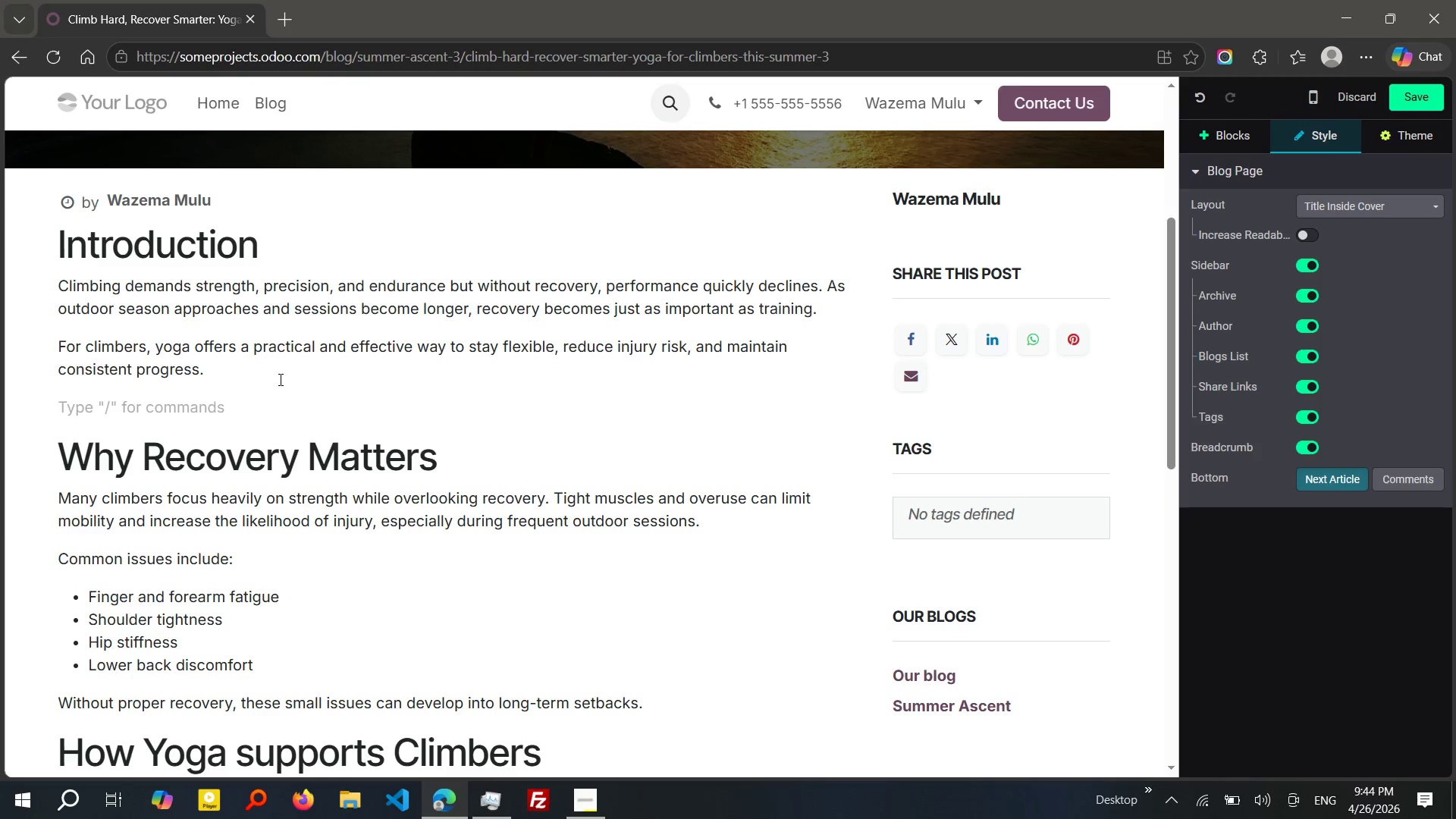 
left_click([557, 501])
 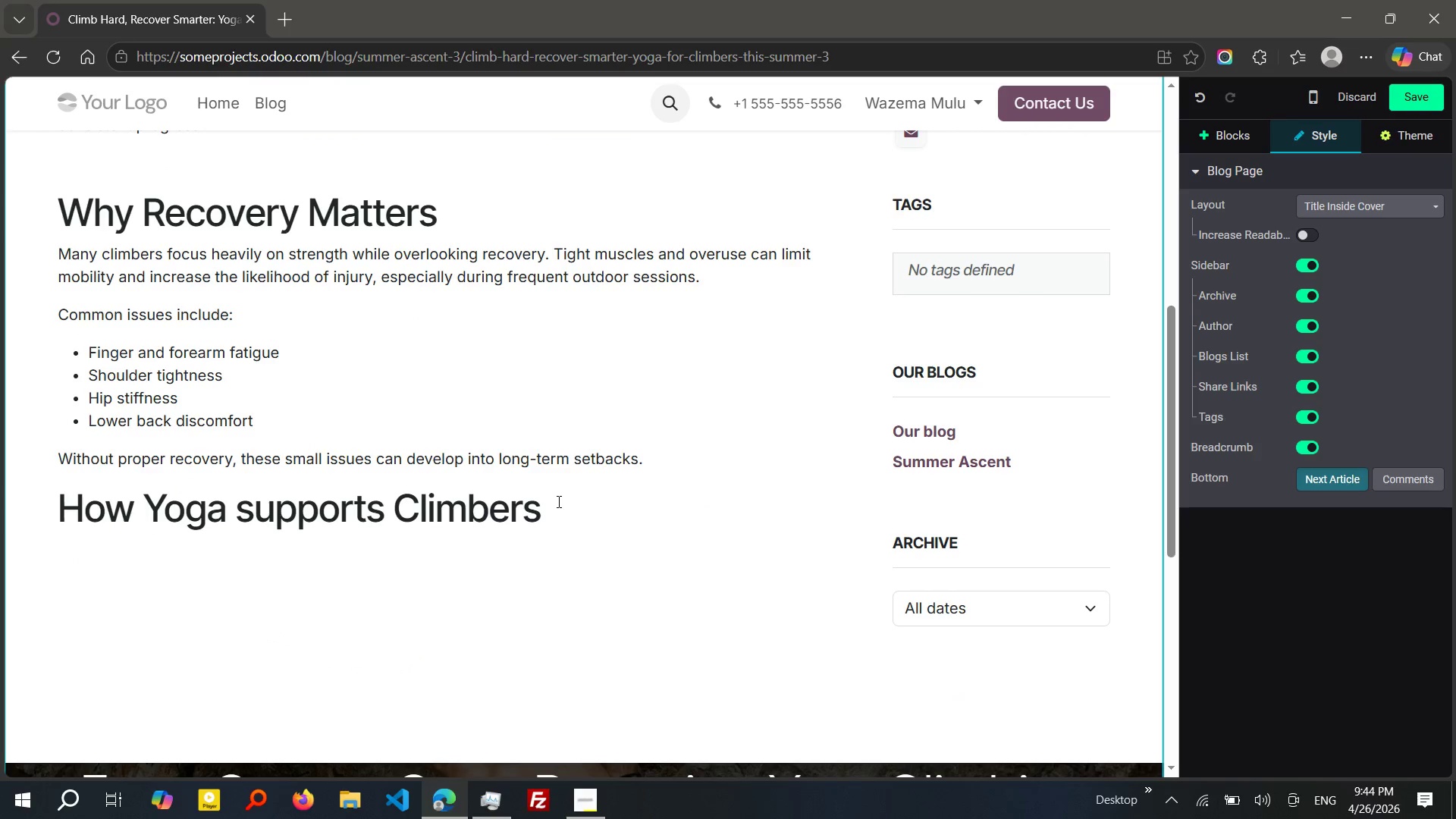 
key(Enter)
 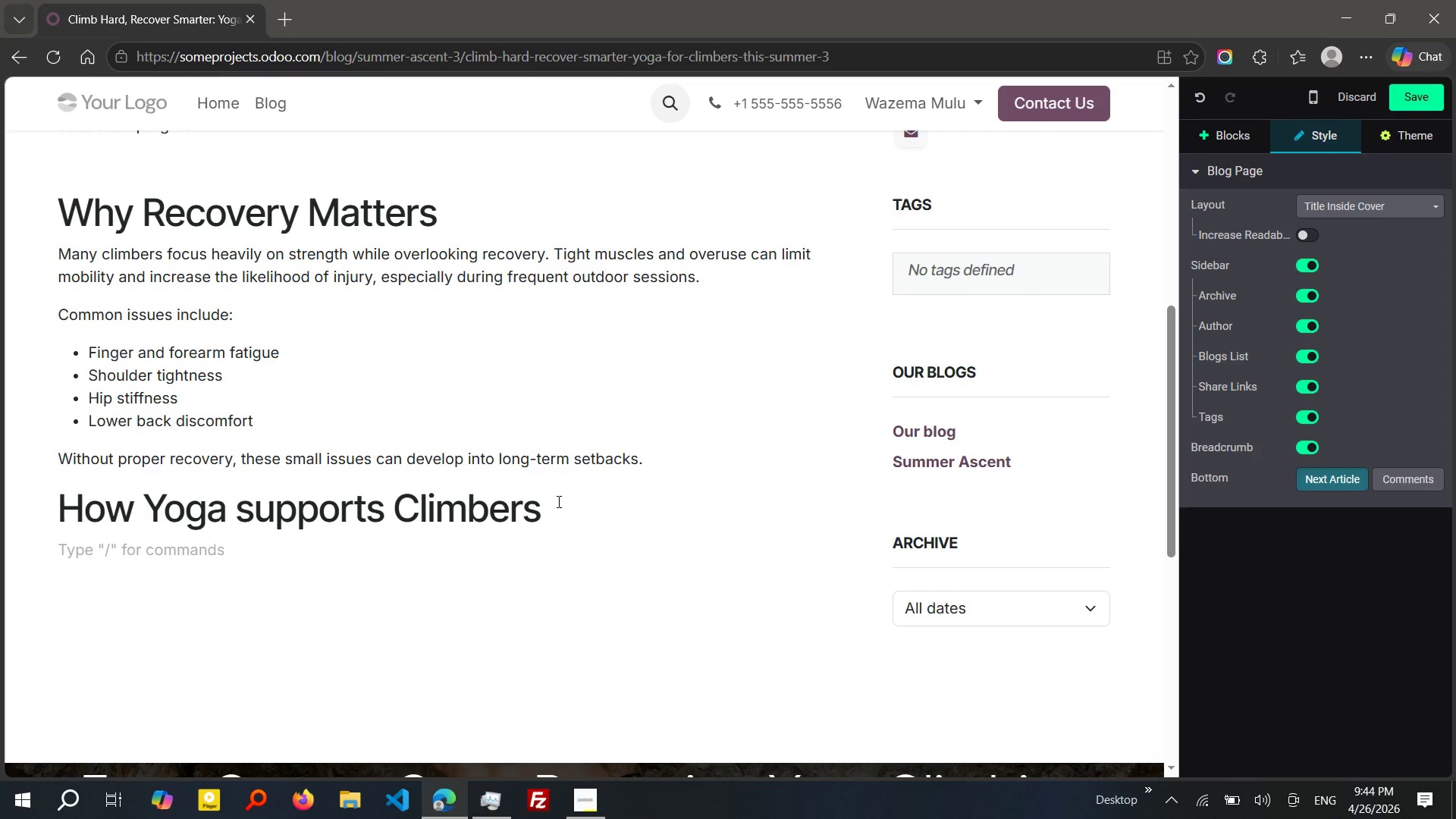 
type(Yoga helps restore balance in the body while improving both ph)
key(Tab)
type( n)
key(Backspace)
type(and mental pero)
key(Backspace)
type(form)
key(Tab)
type(.)
 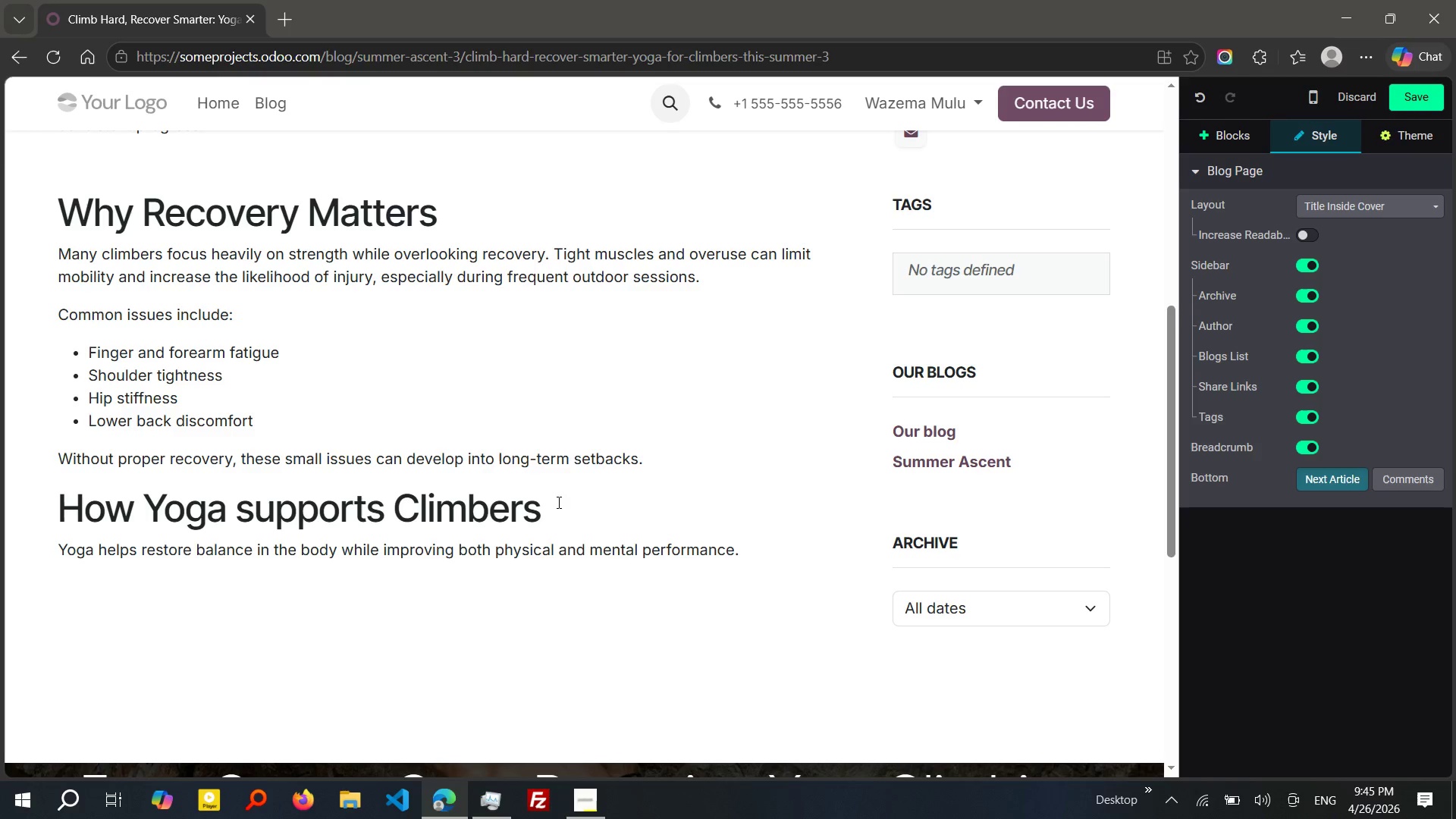 
key(Enter)
 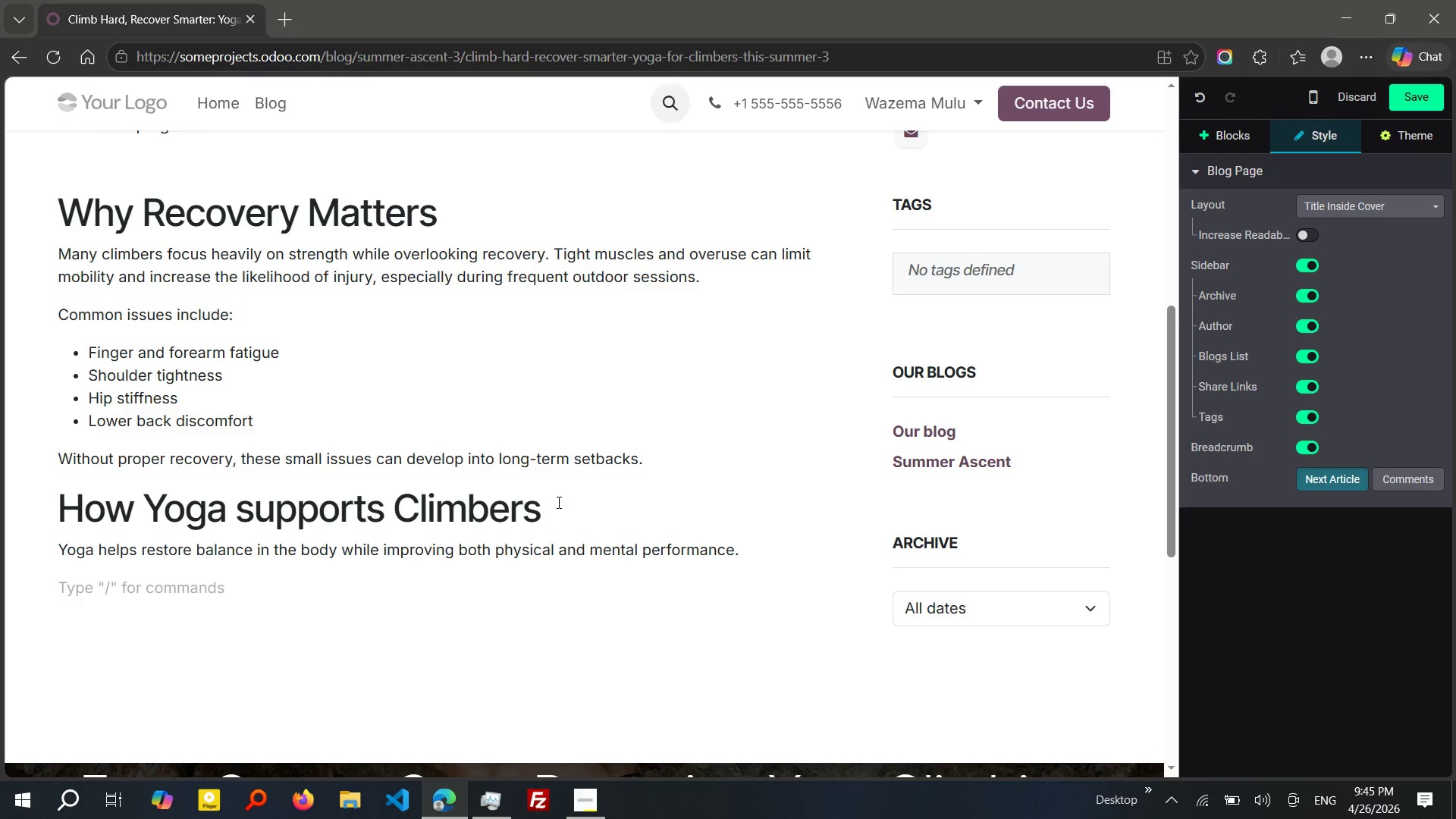 
type(KEY benefits include:)
 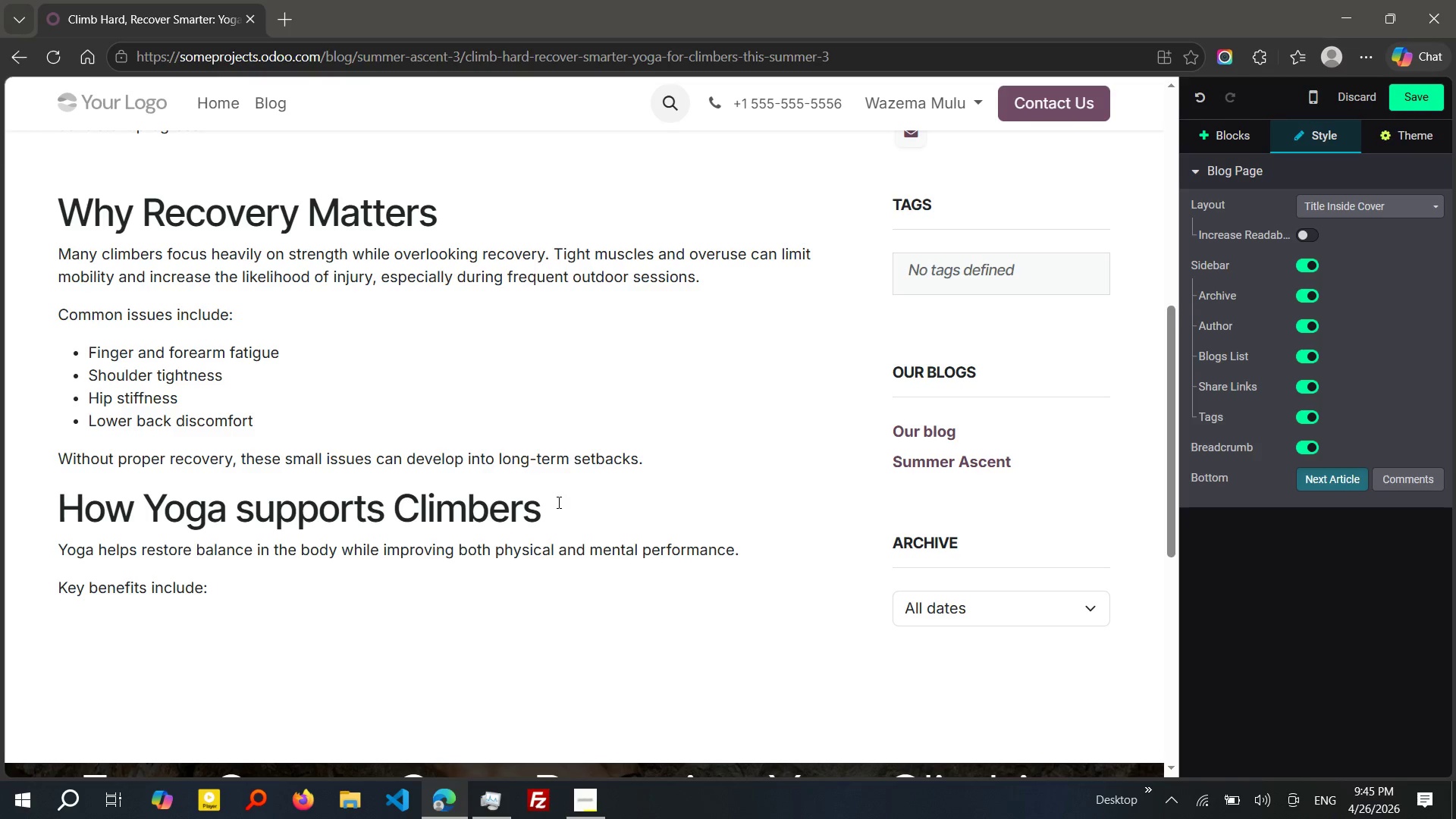 
key(Shift+Enter)
 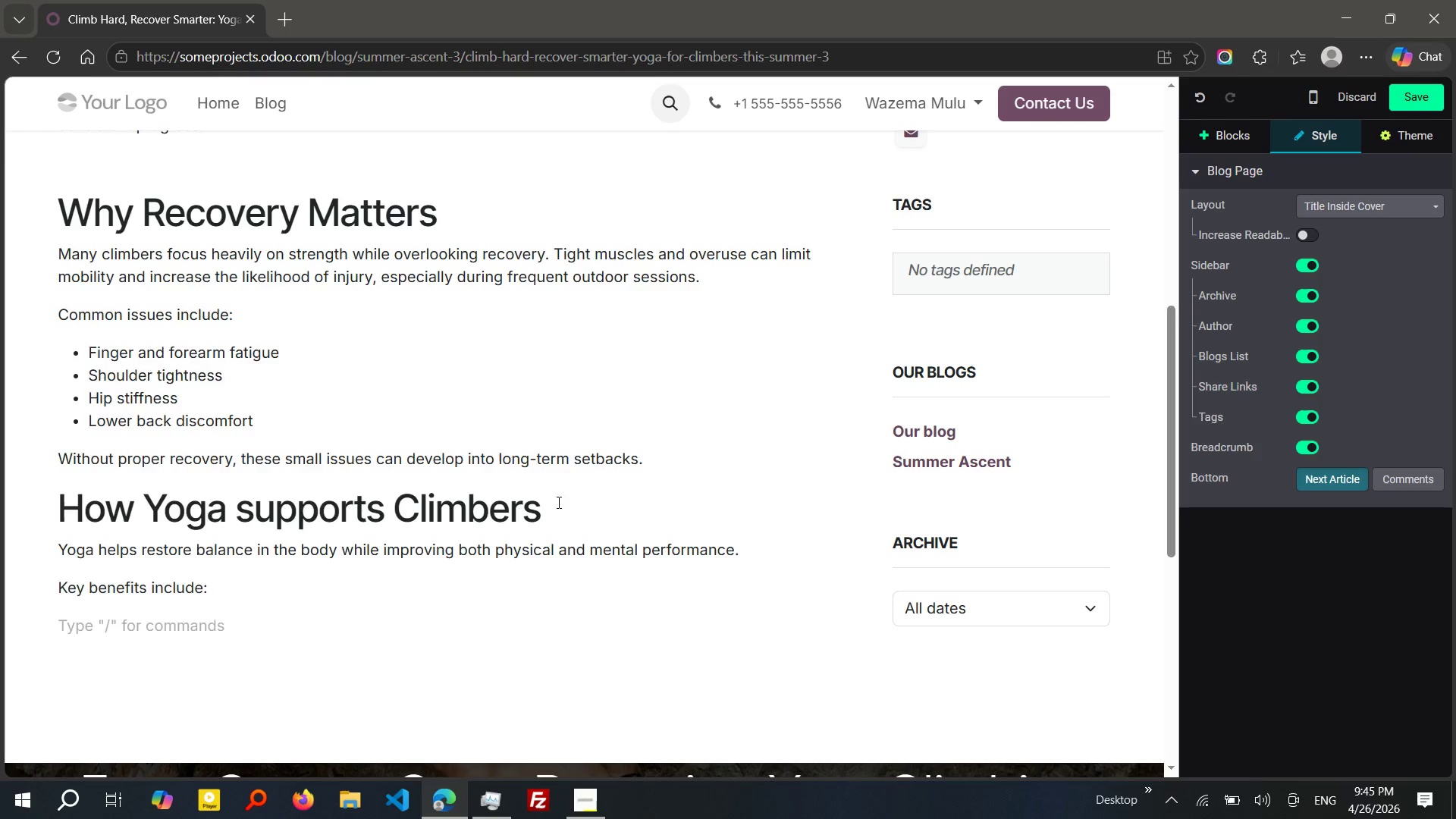 
type(/bu)
 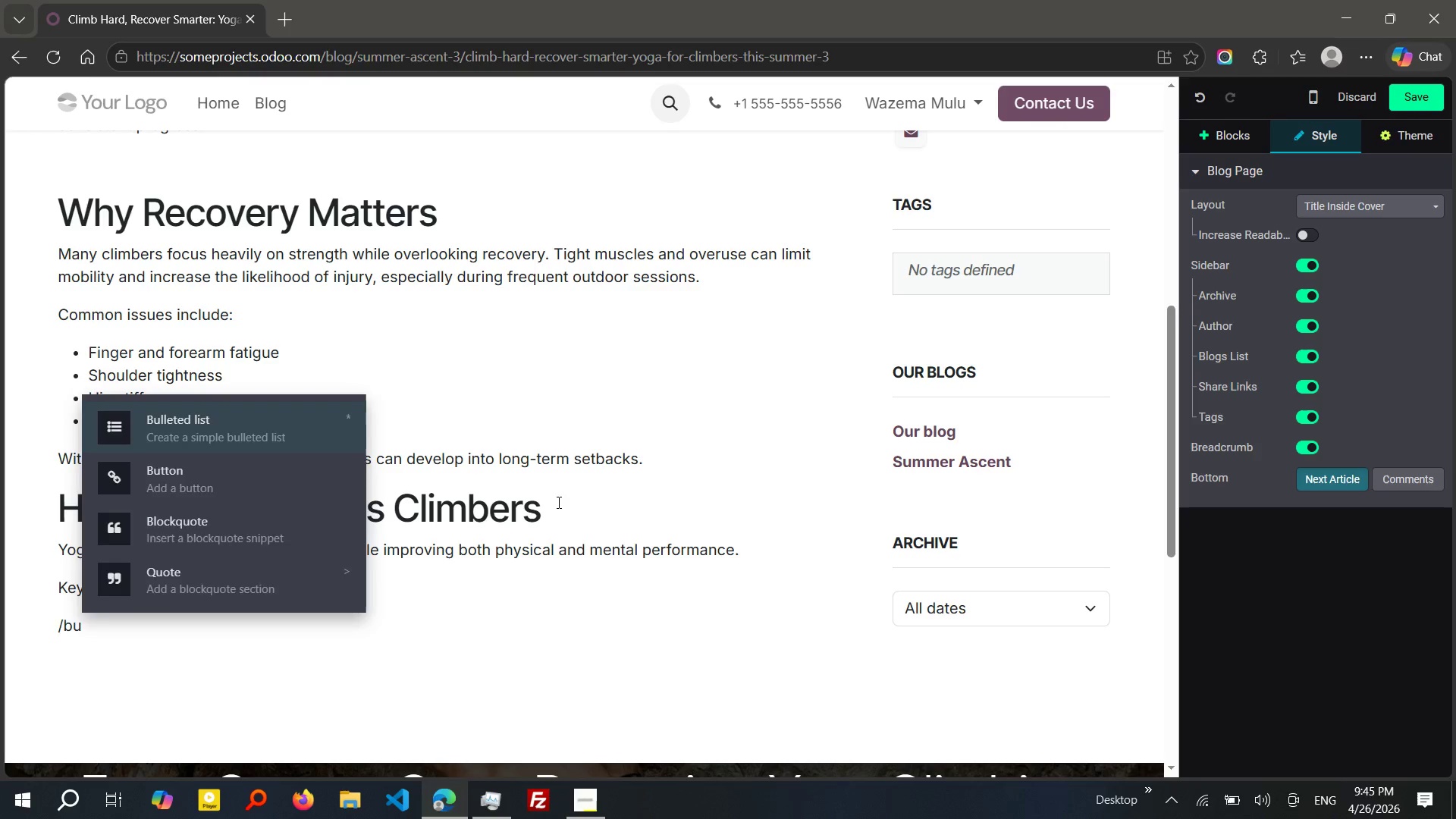 
key(Enter)
 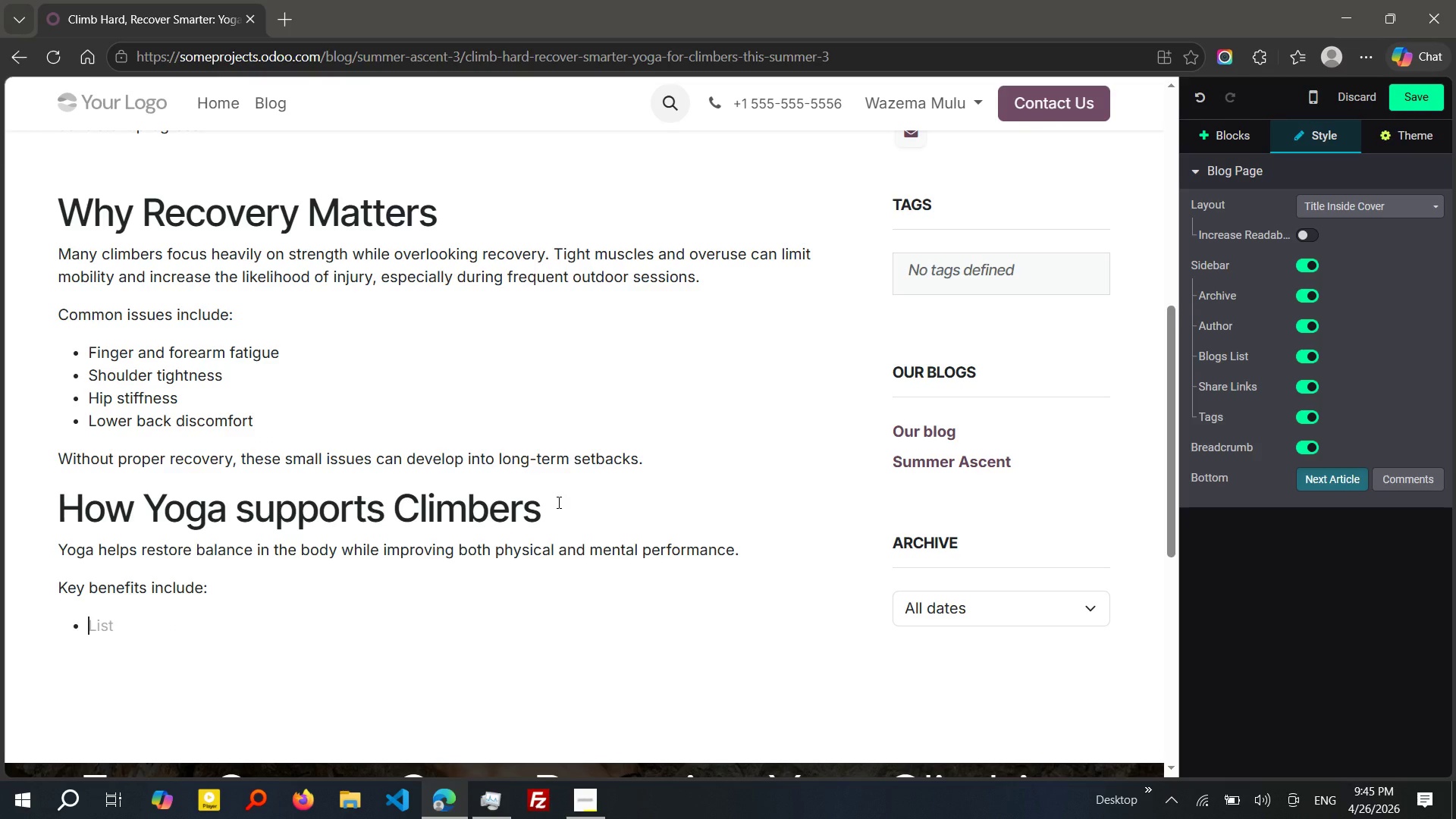 
type(Increased flex)
key(Tab)
type( and joint mobility)
 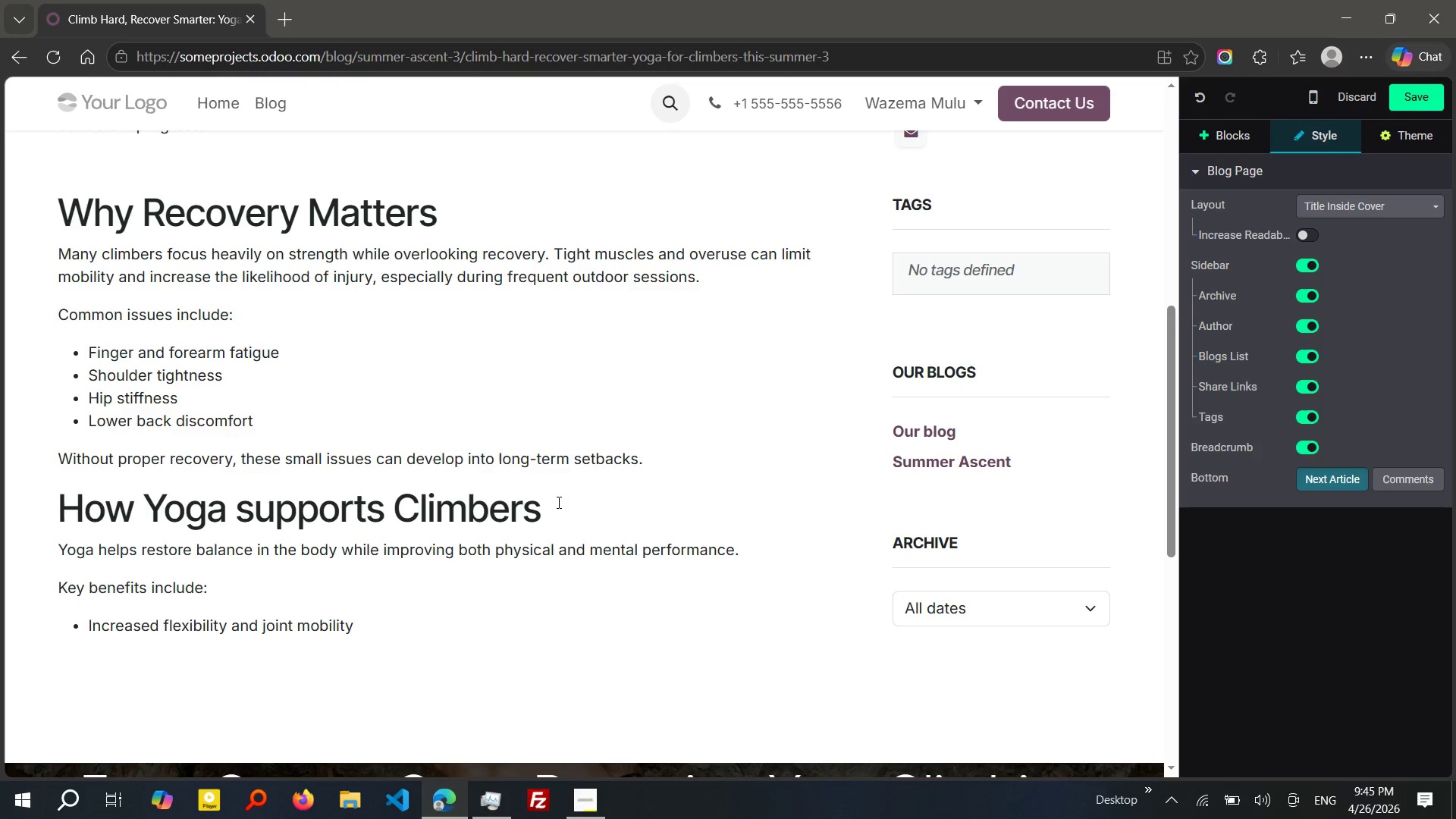 
key(Enter)
 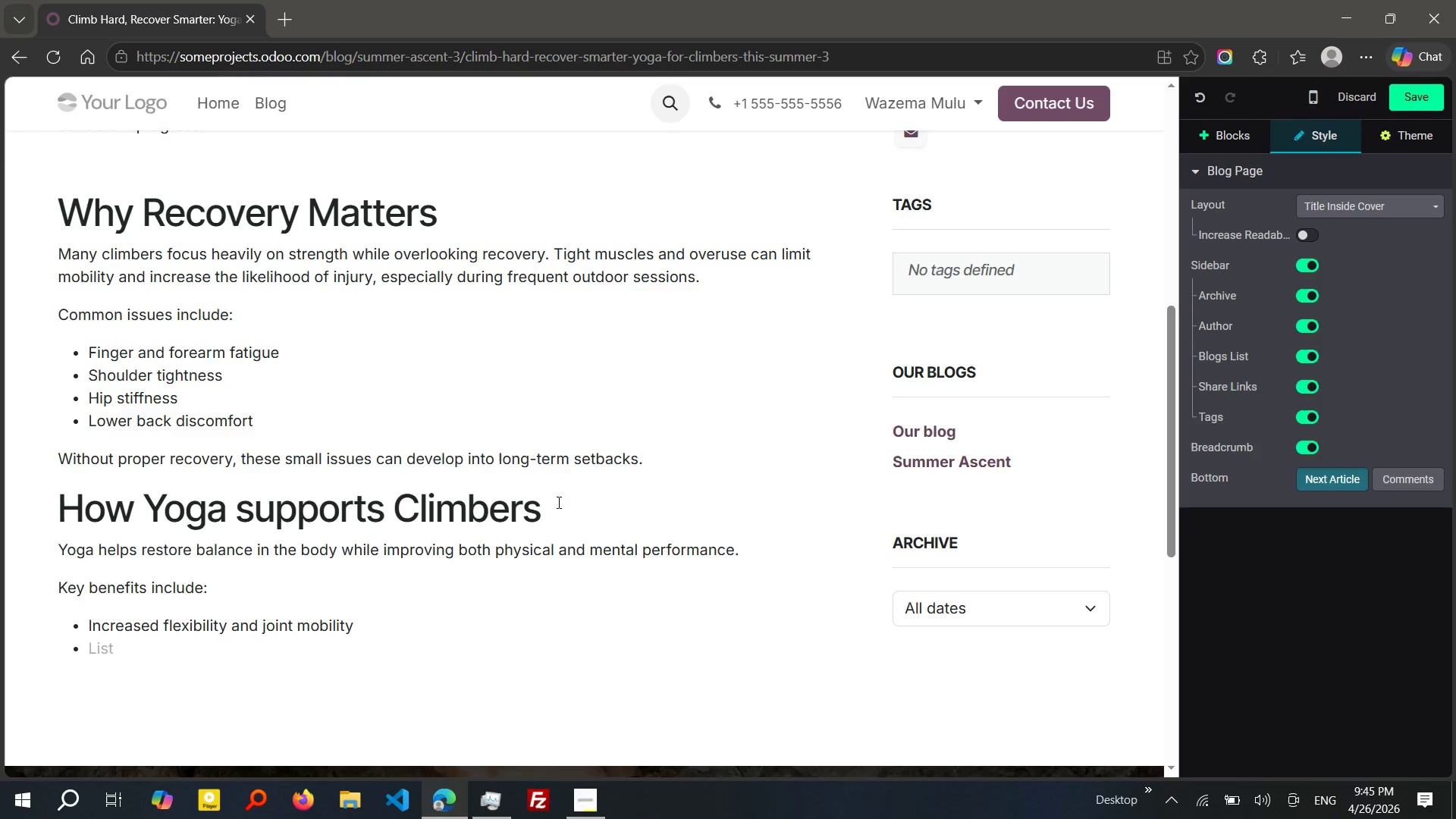 
type(Improved breathing and focus)
 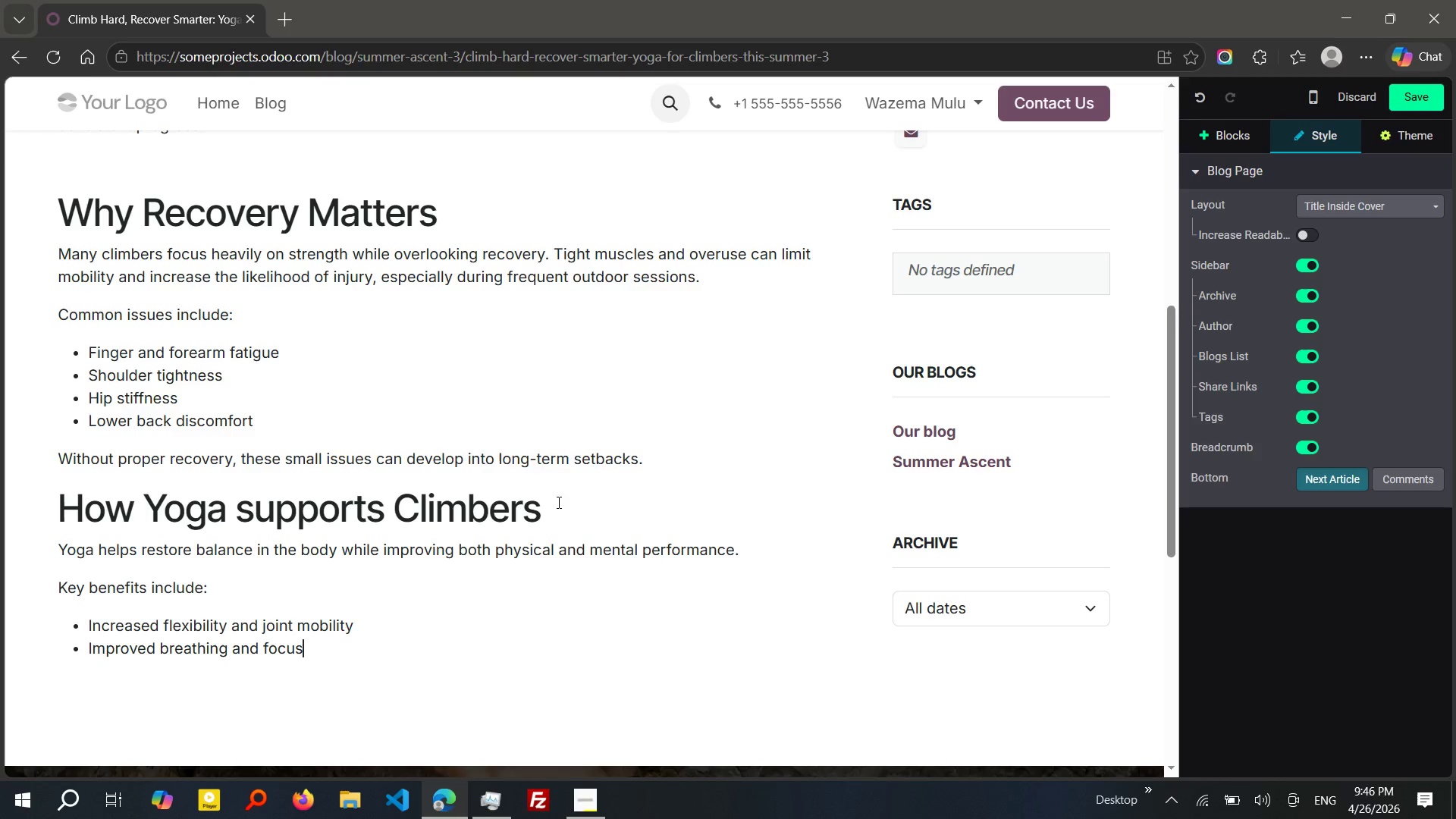 
key(Enter)
 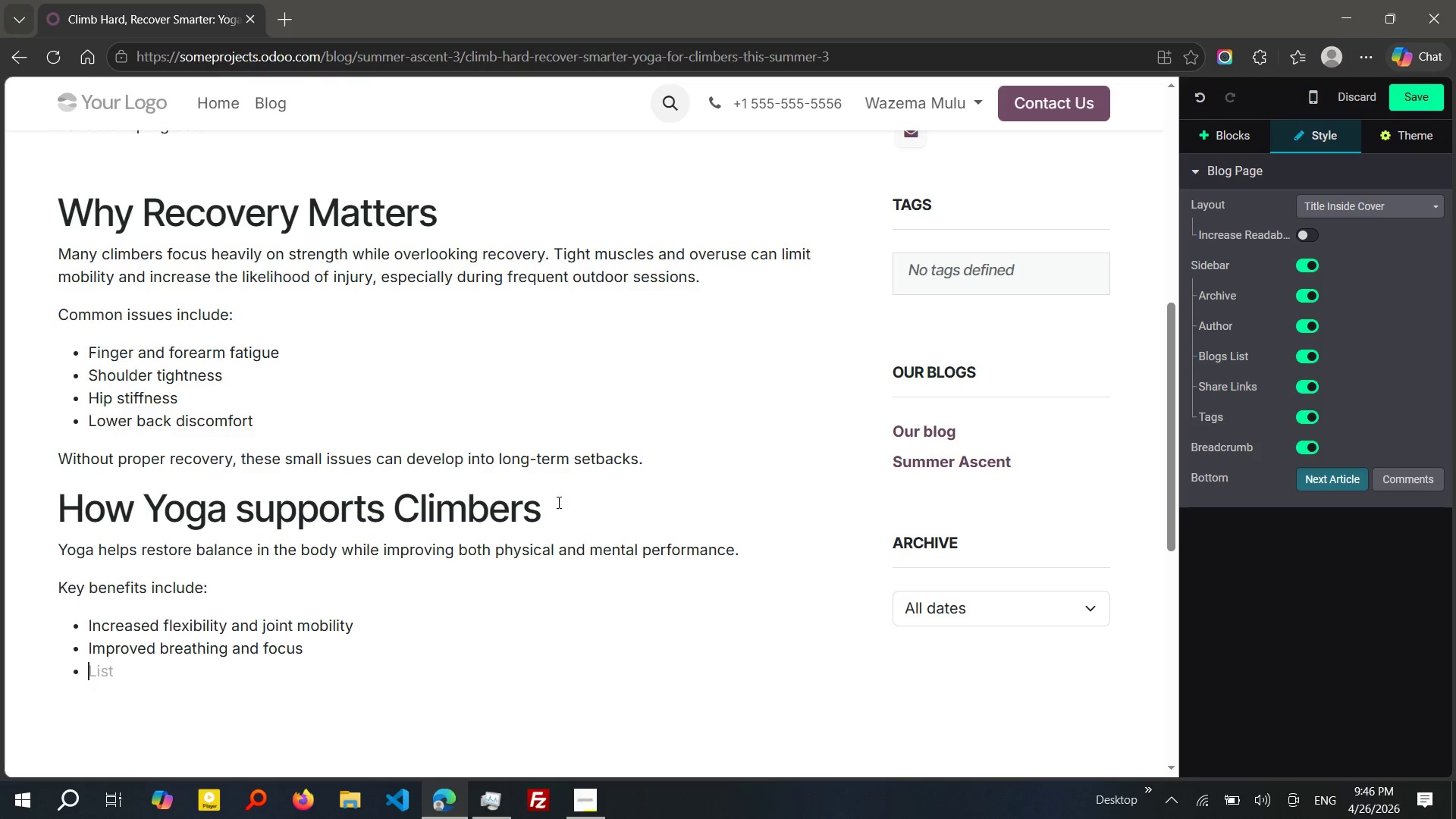 
type(Reduced muscle tension and fatigue)
 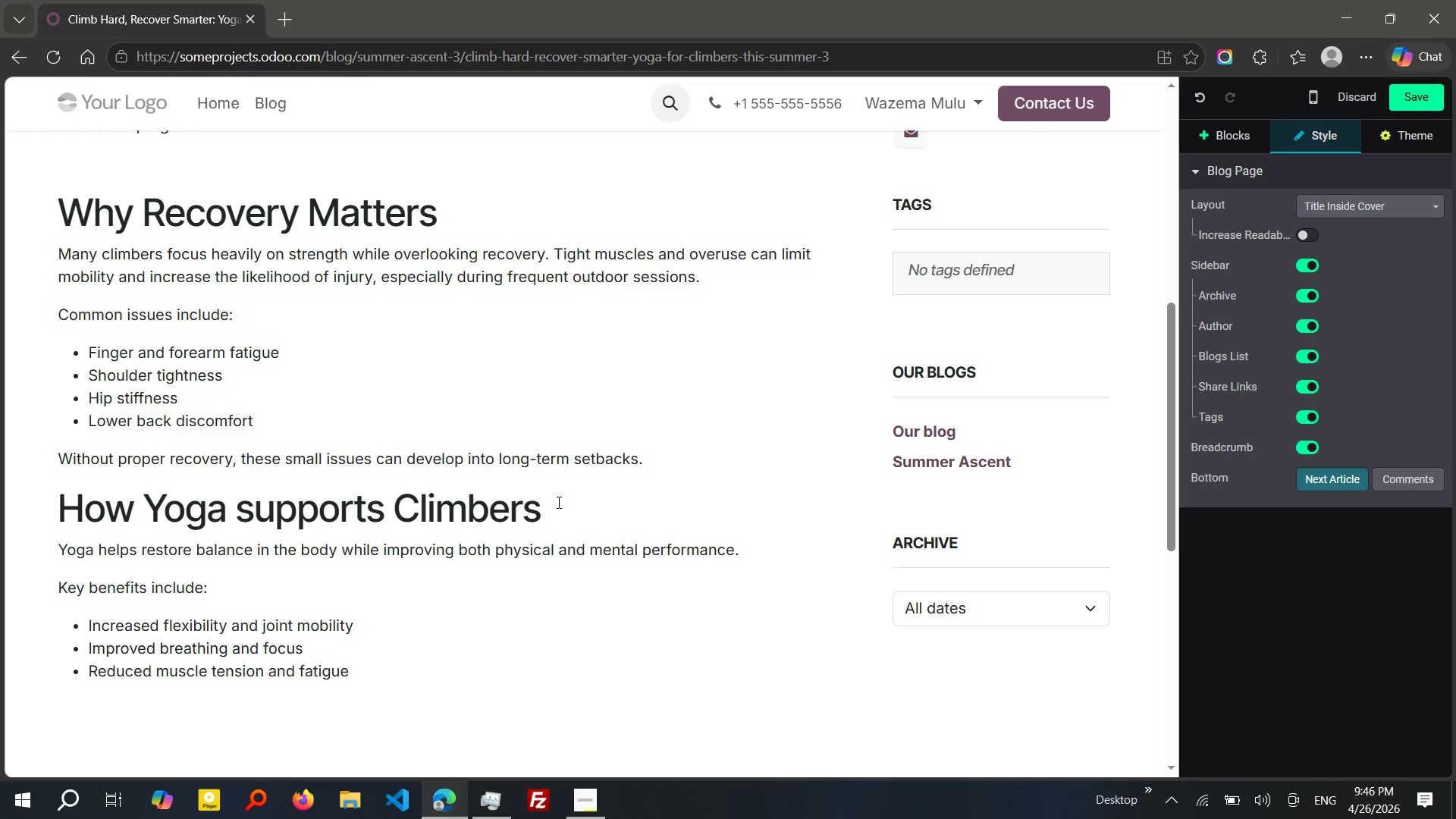 
key(Enter)
 